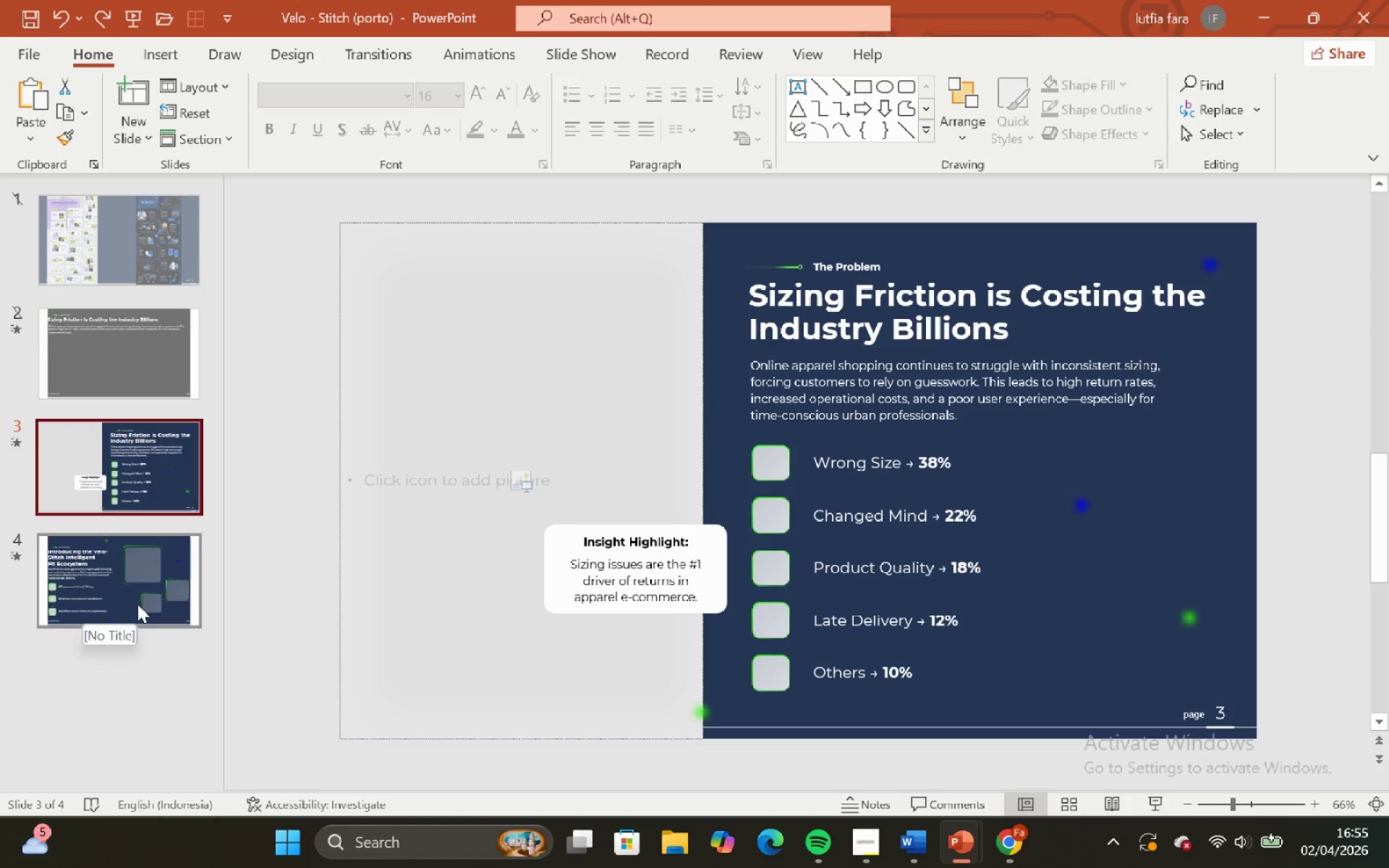 
left_click([137, 604])
 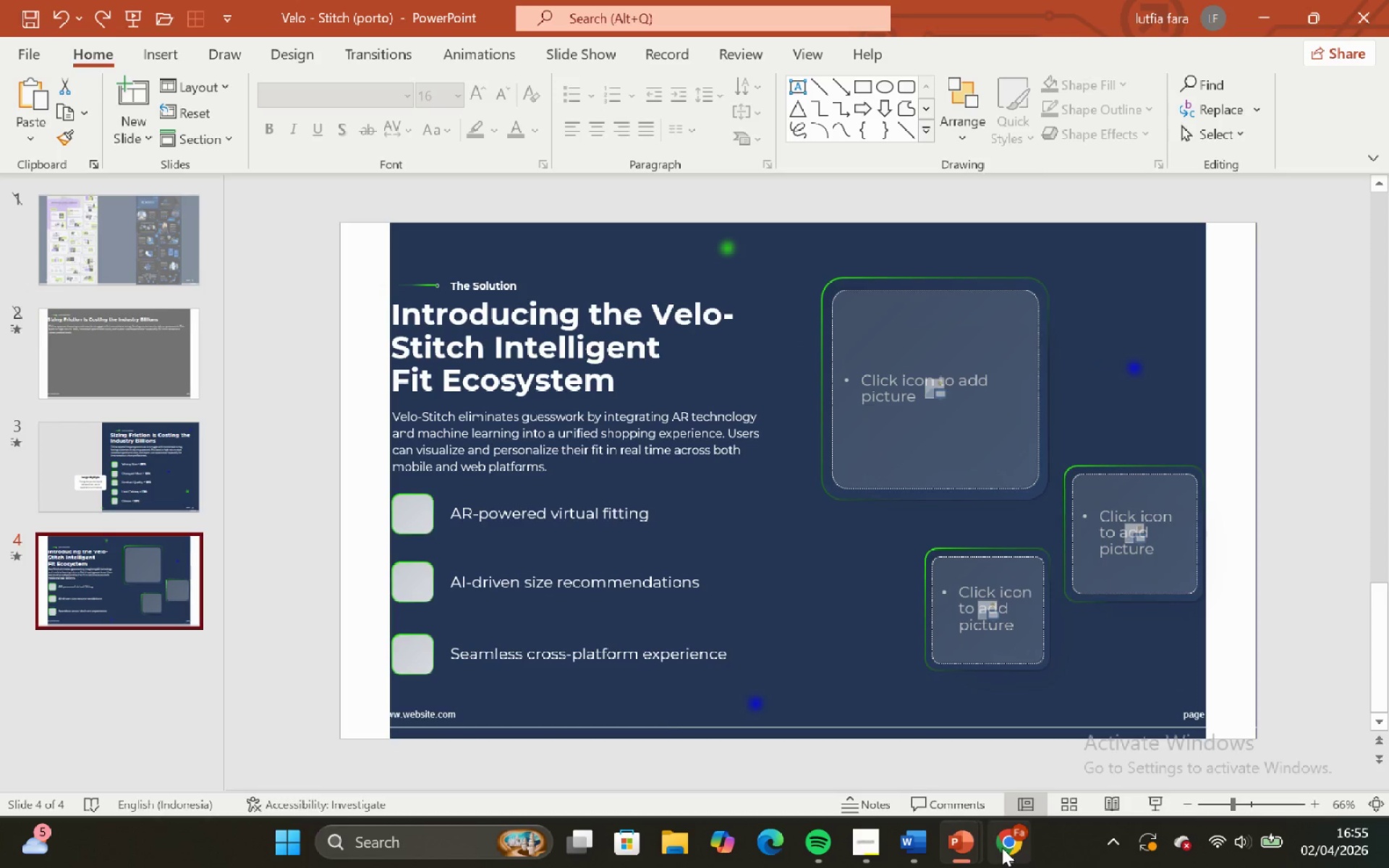 
left_click([168, 473])
 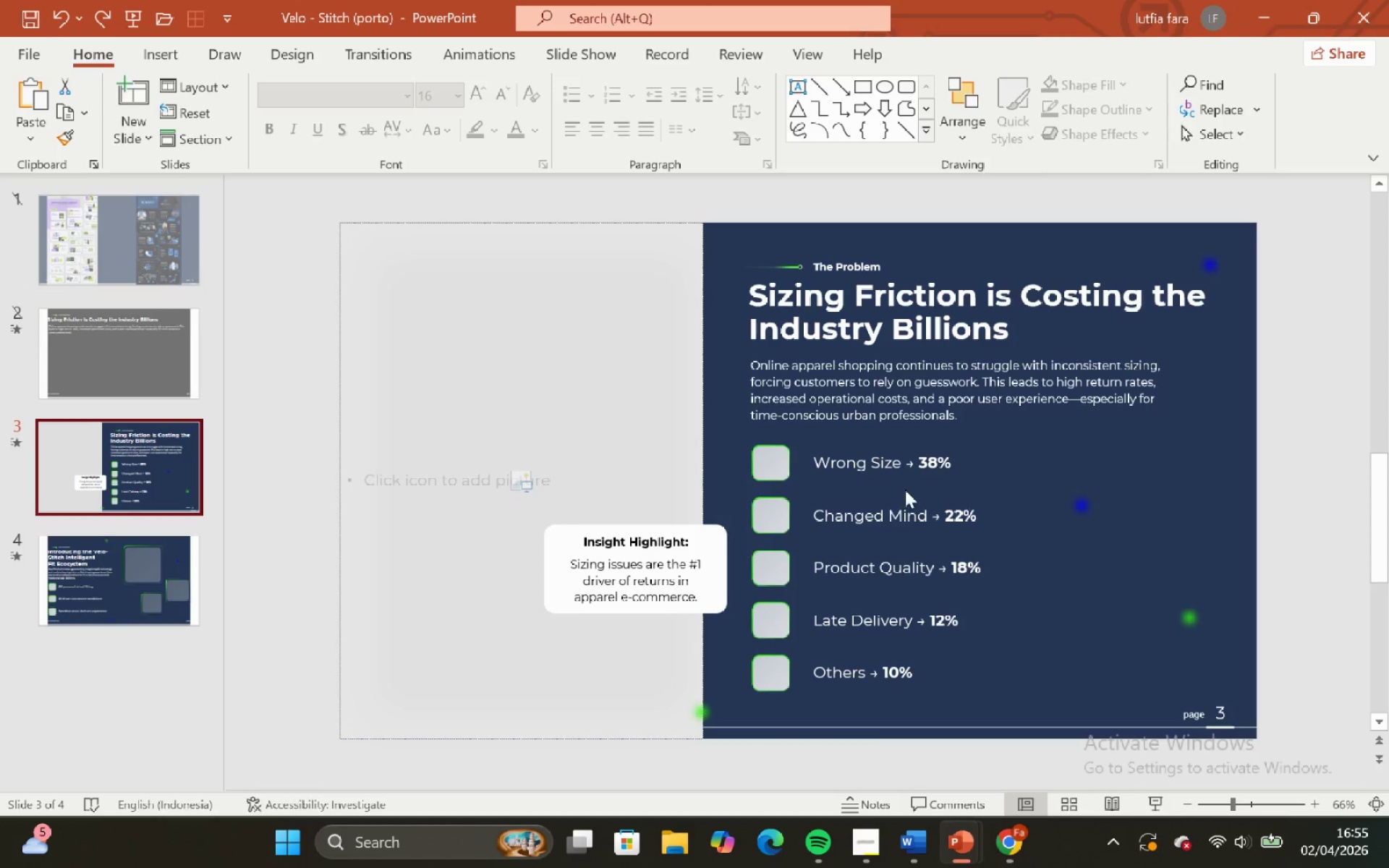 
left_click([881, 468])
 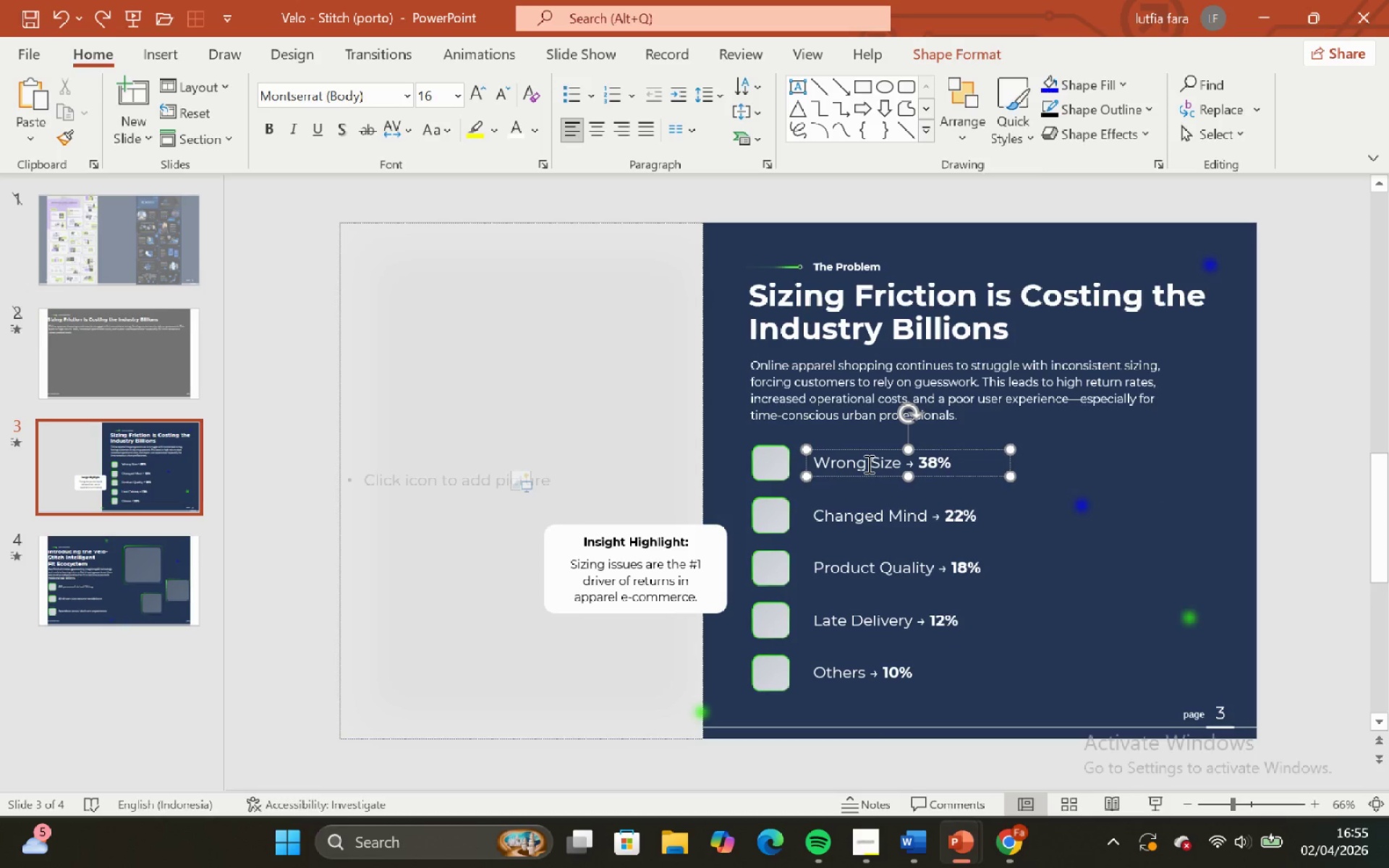 
left_click_drag(start_coordinate=[867, 464], to_coordinate=[813, 471])
 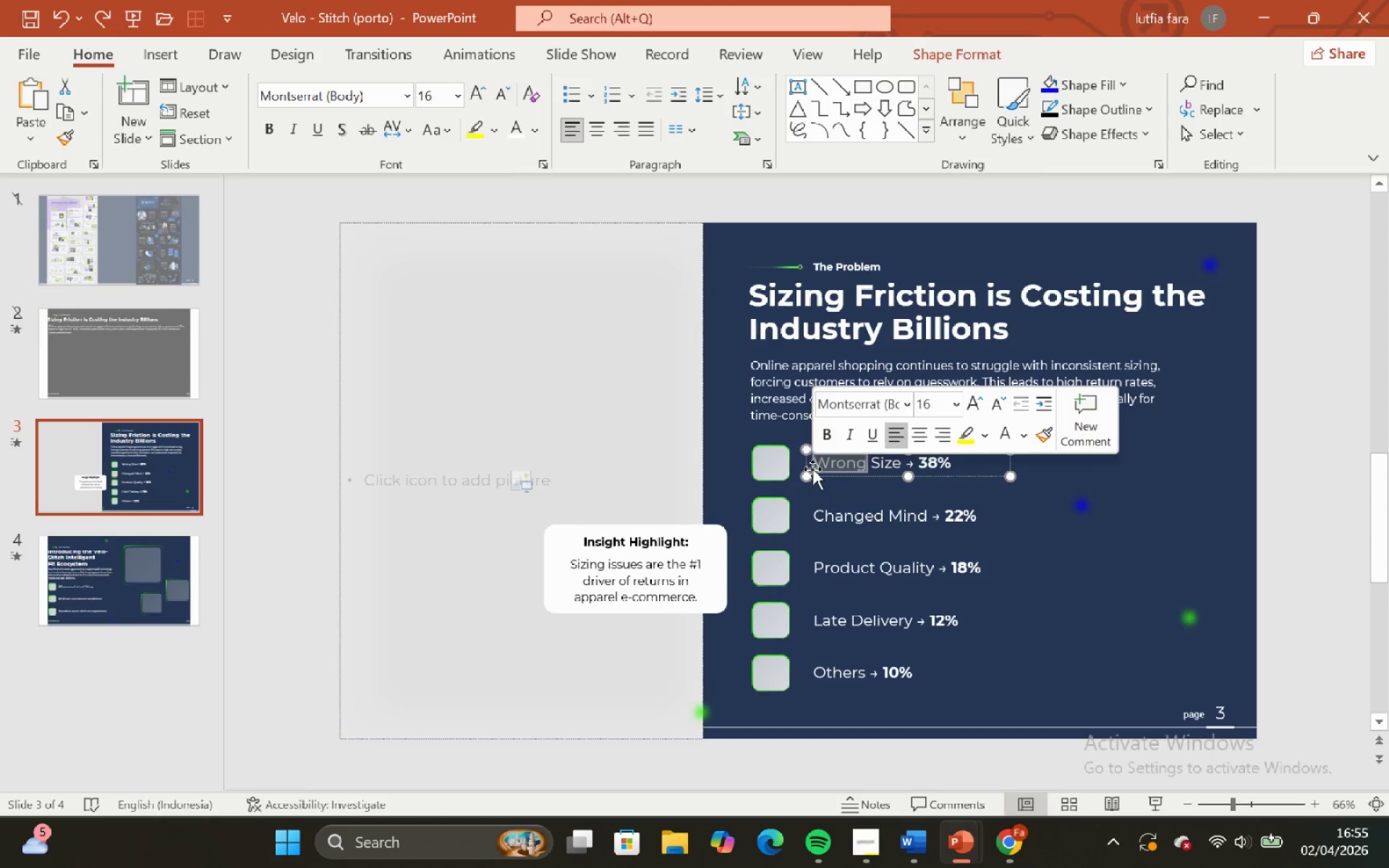 
key(Control+C)
 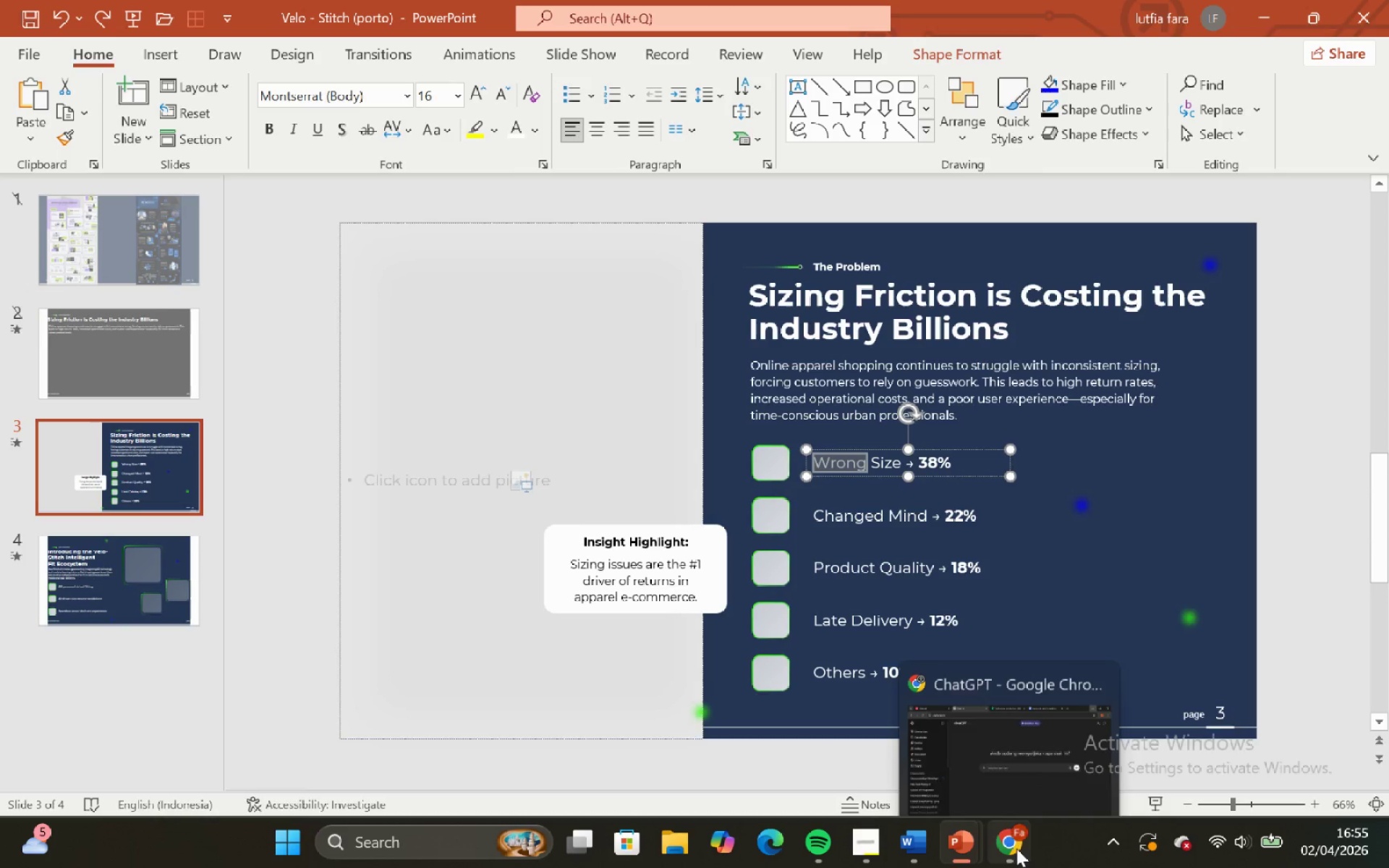 
left_click([995, 754])
 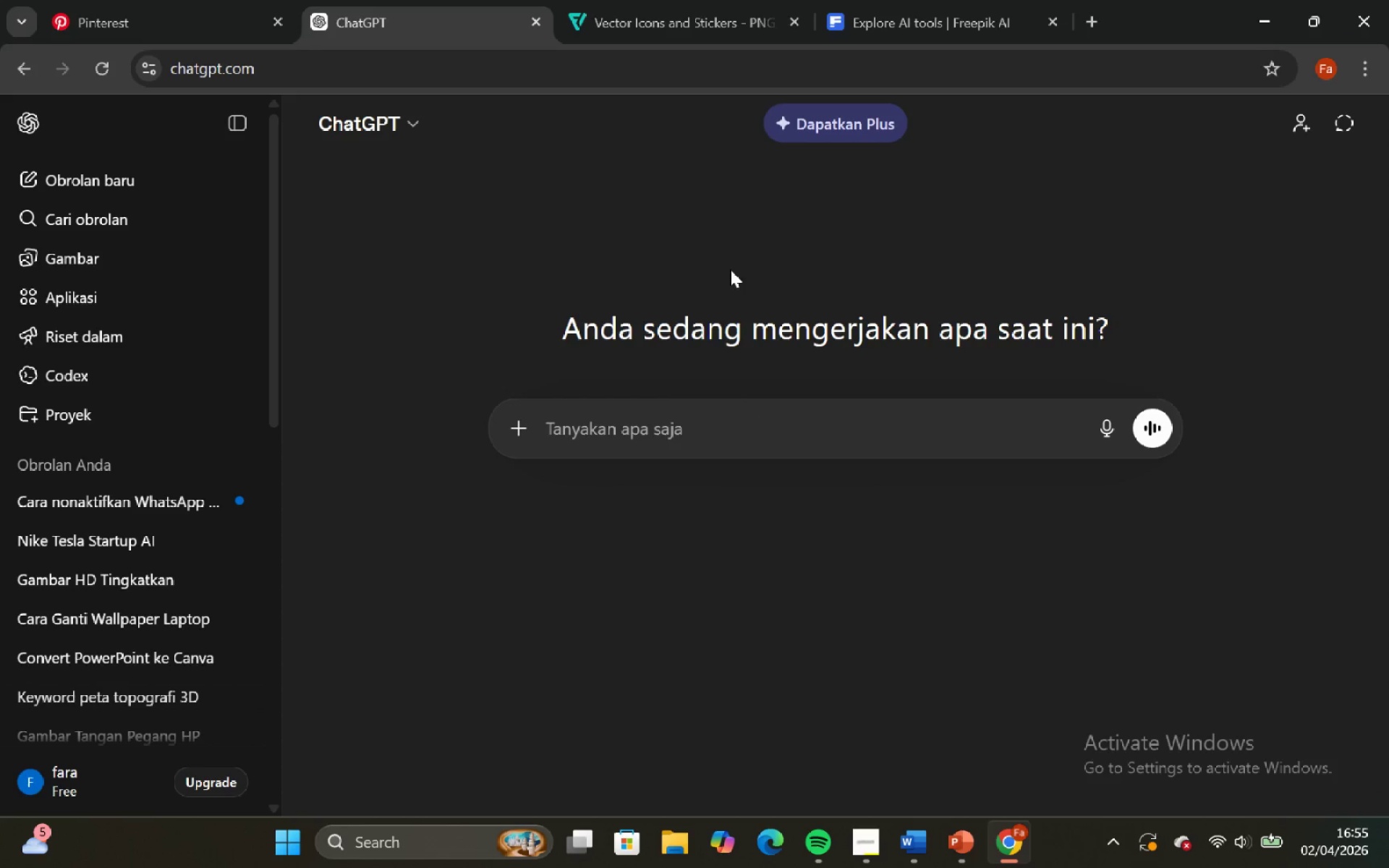 
left_click([650, 0])
 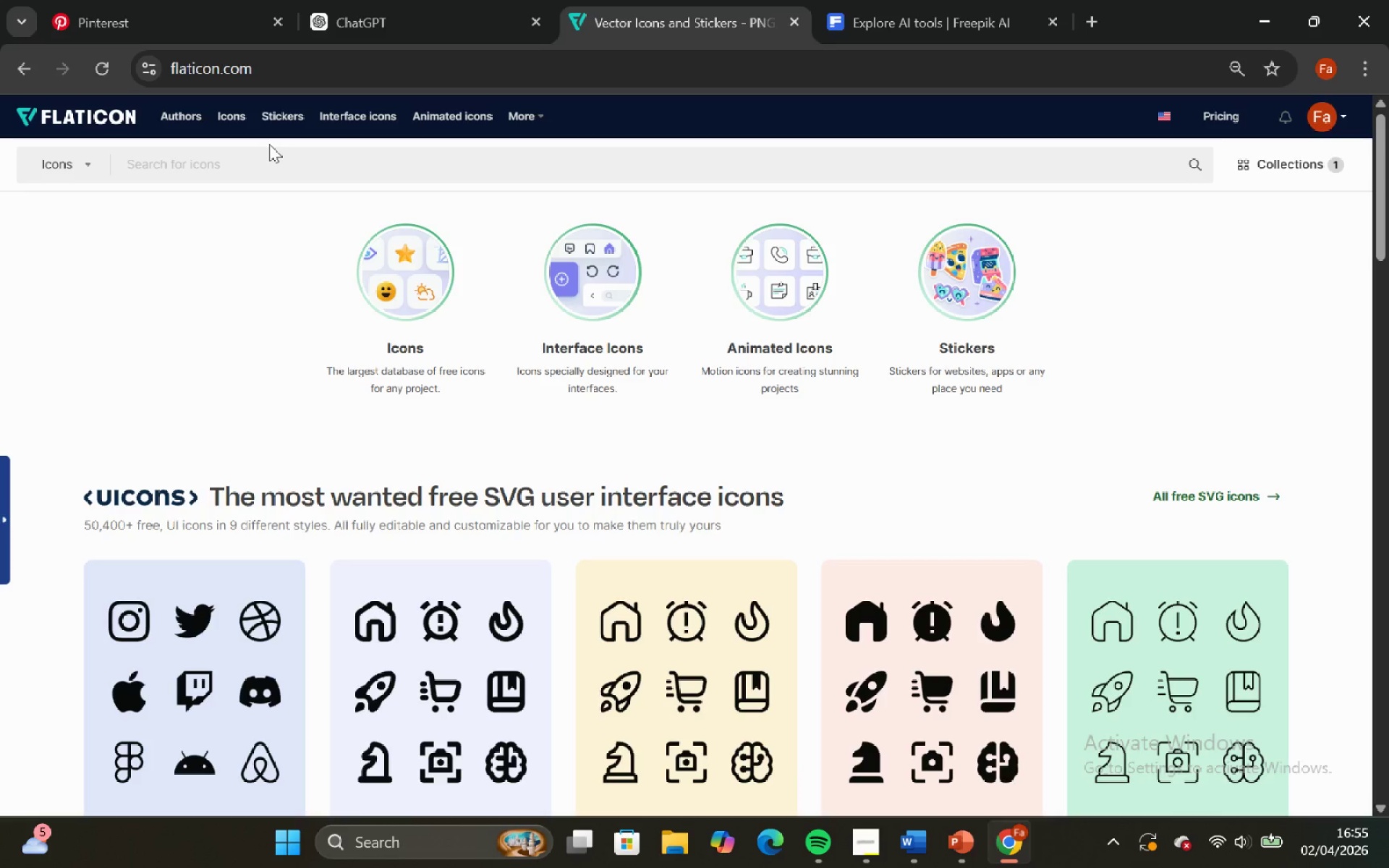 
double_click([268, 163])
 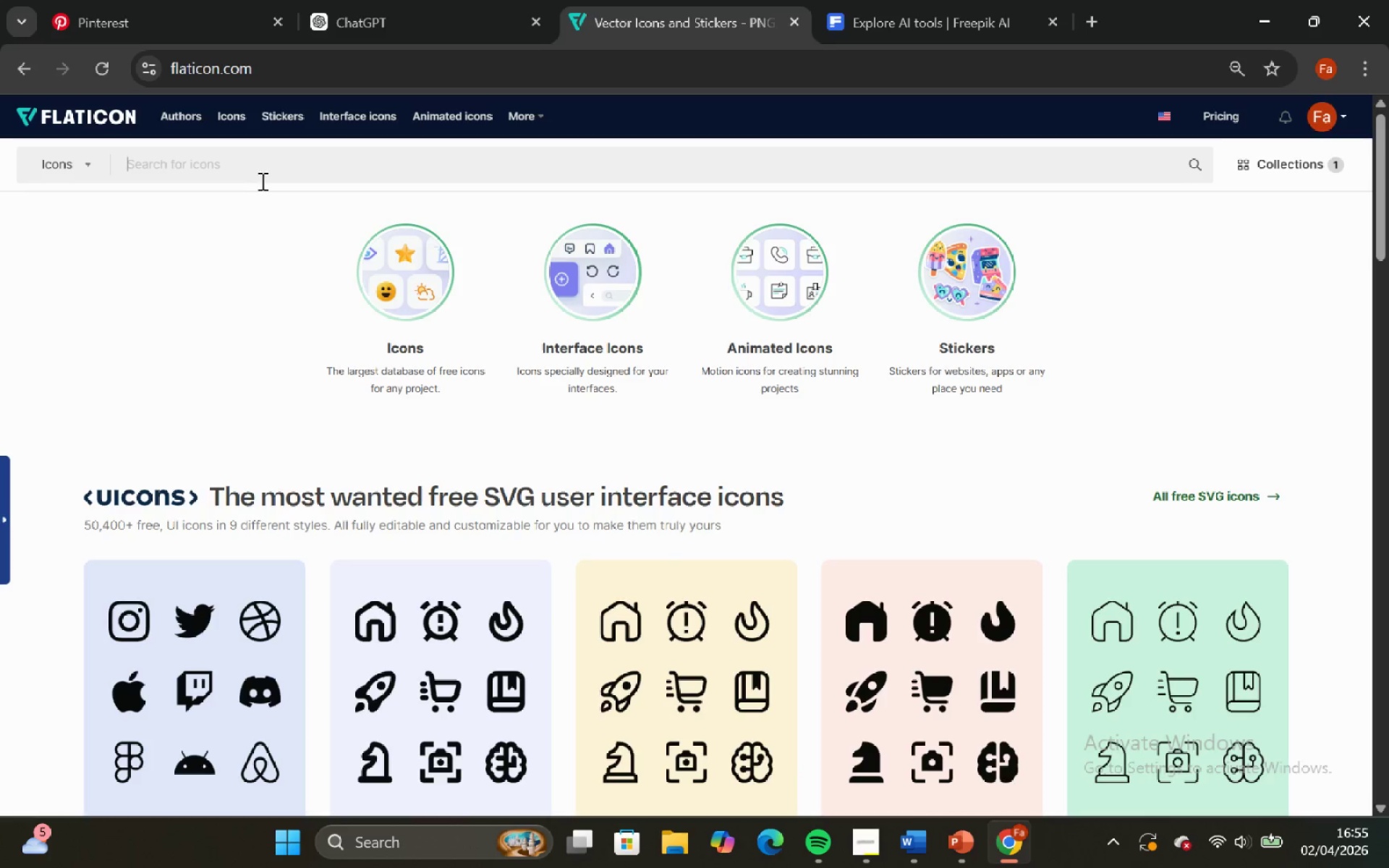 
key(Control+V)
 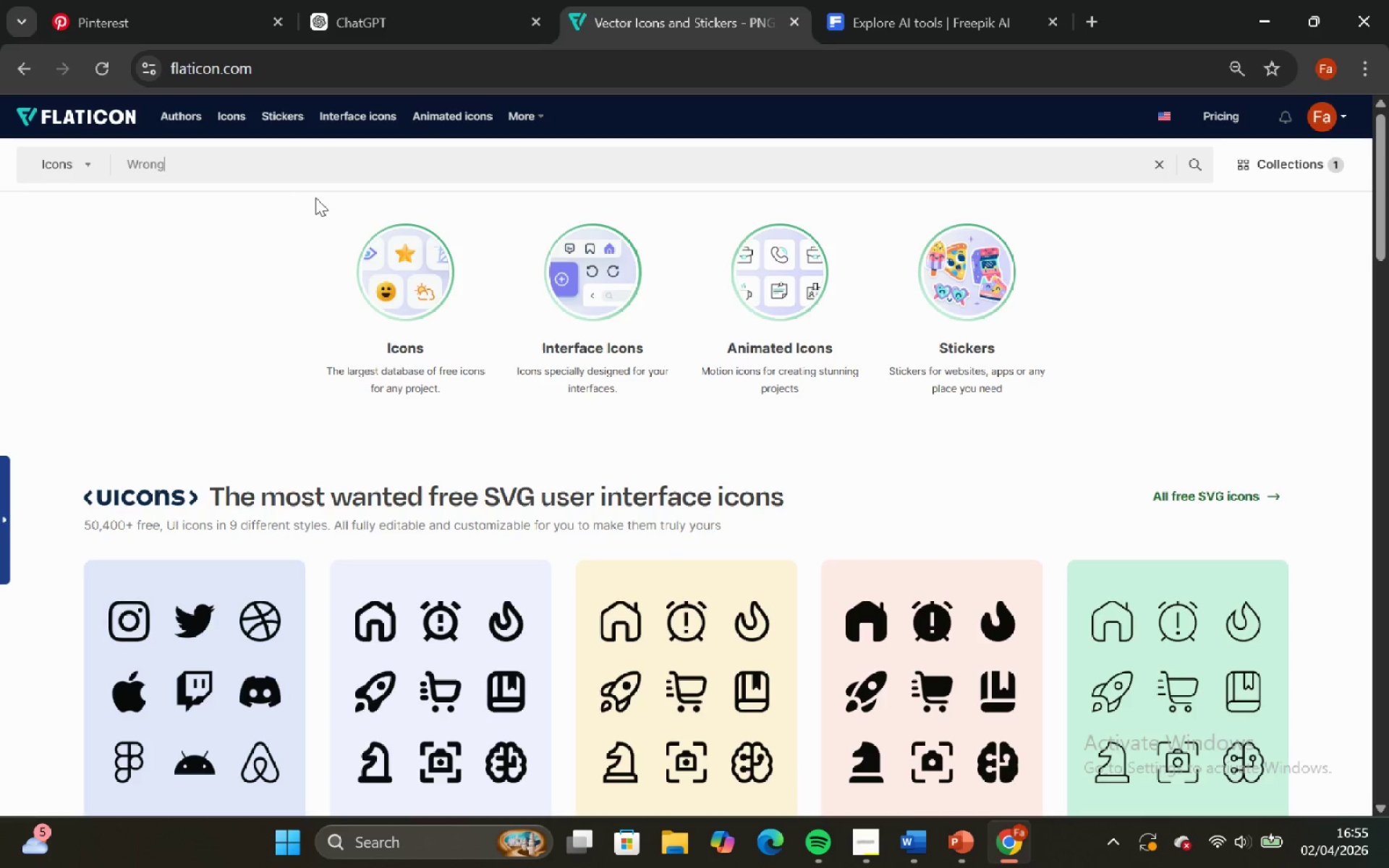 
key(Enter)
 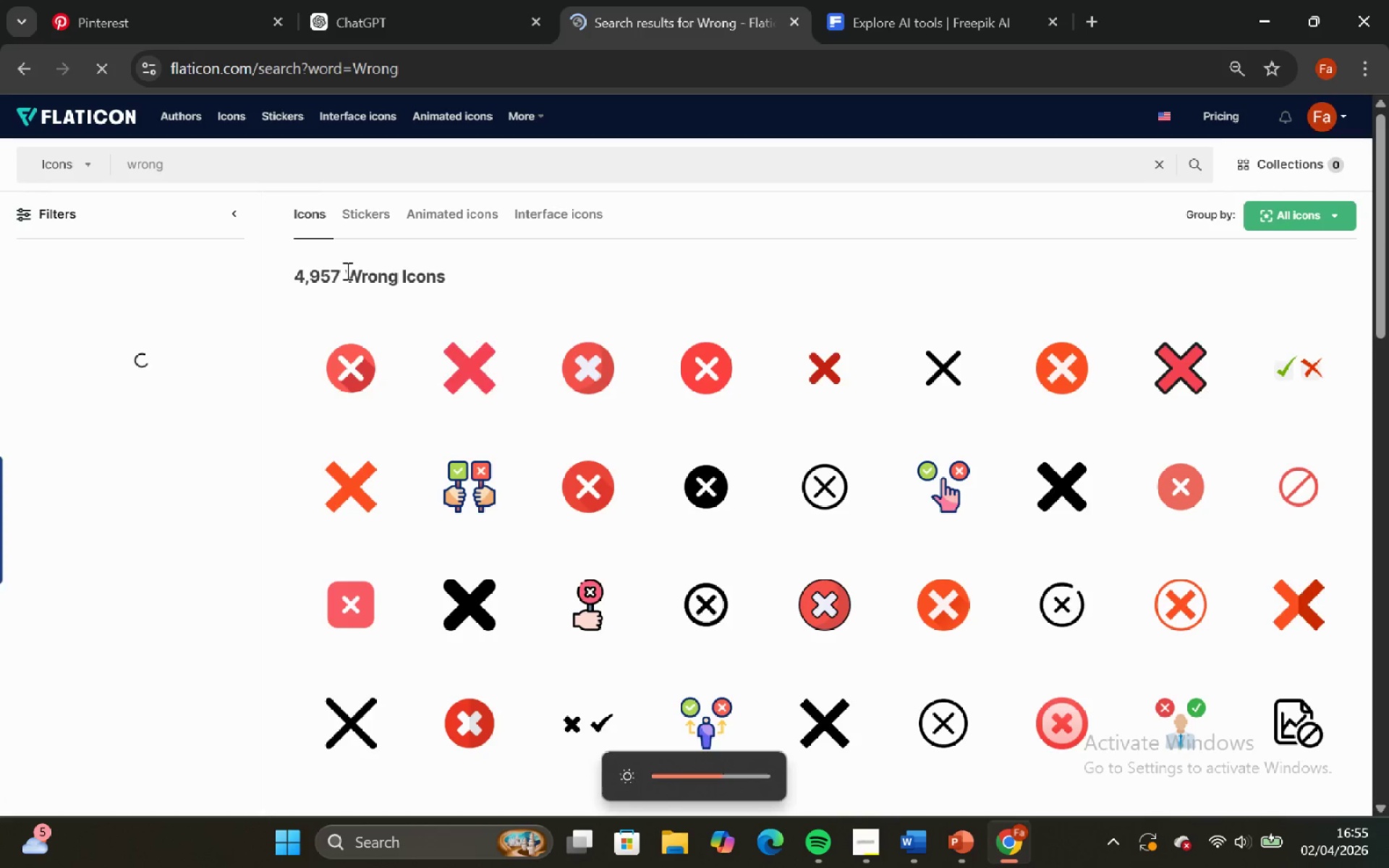 
scroll: coordinate [1009, 480], scroll_direction: down, amount: 9.0
 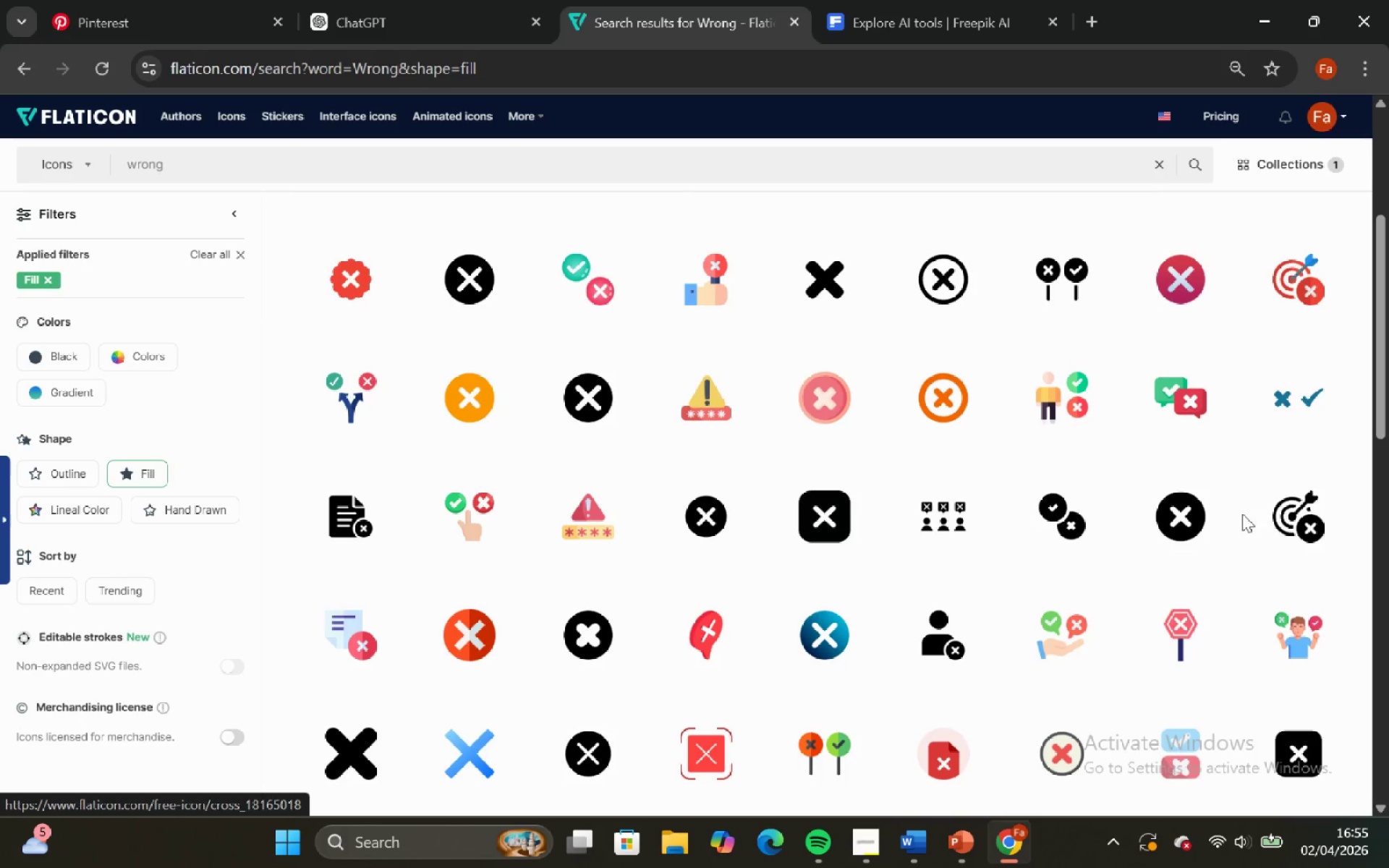 
left_click([1264, 519])
 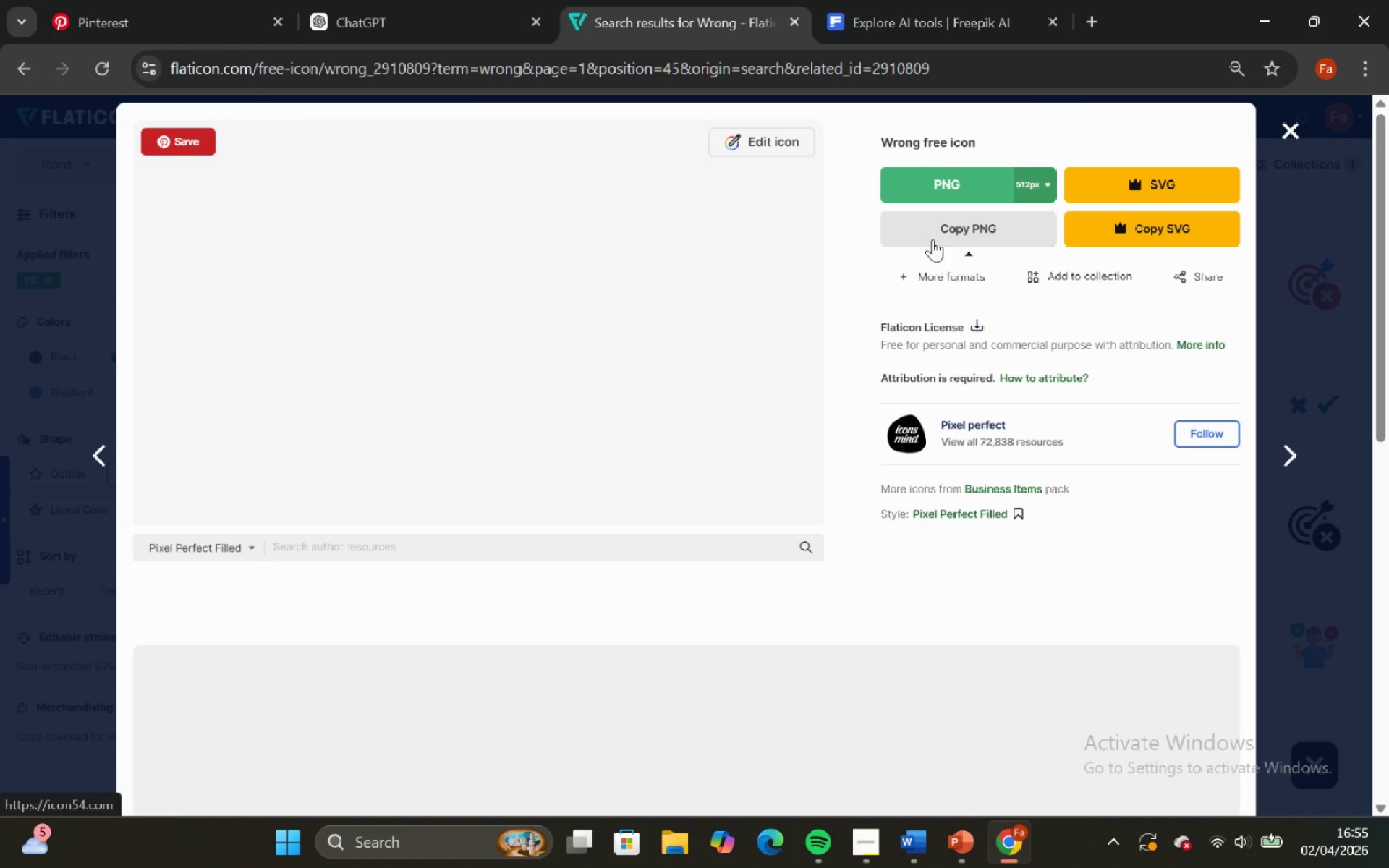 
left_click([928, 234])
 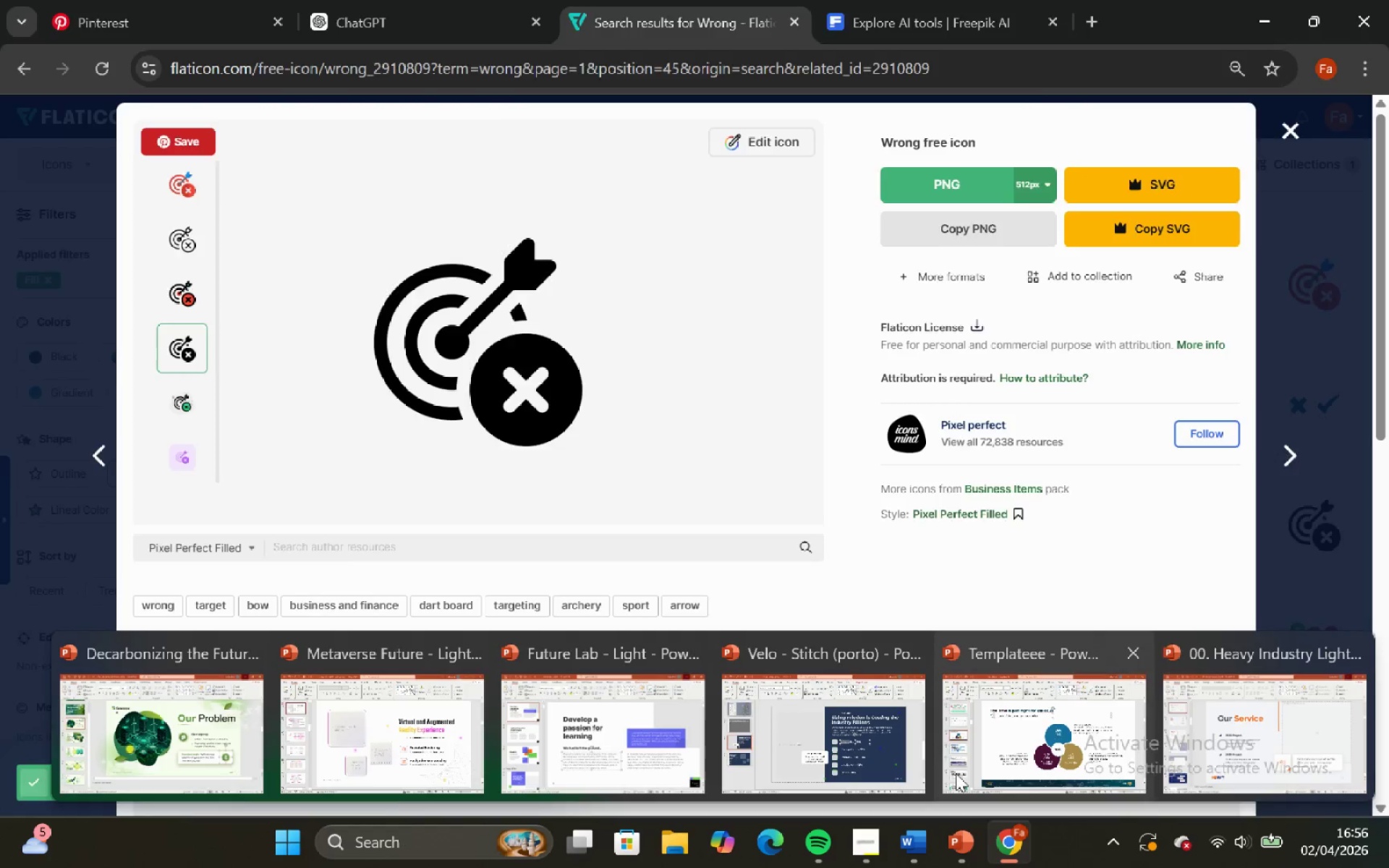 
left_click([892, 739])
 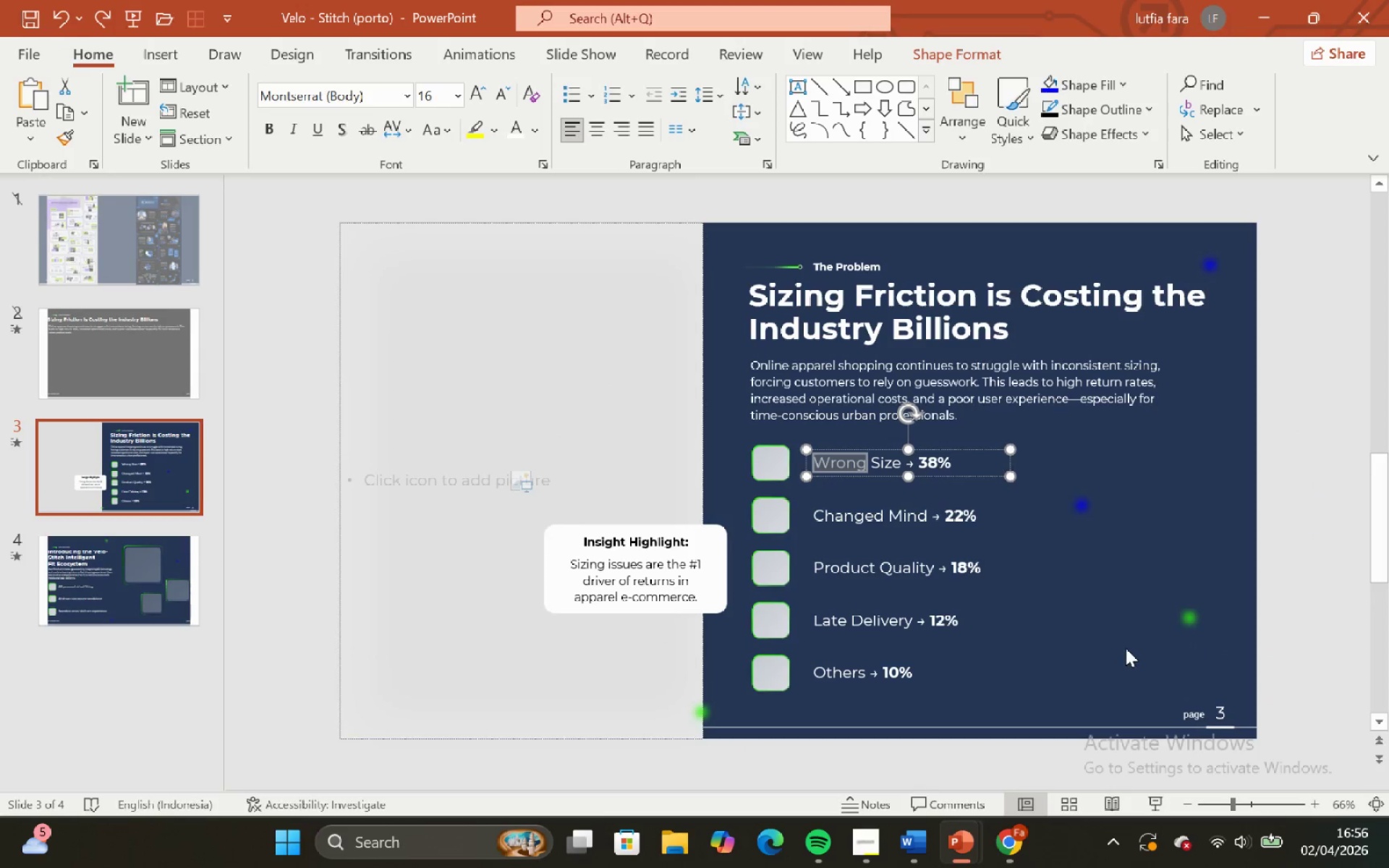 
left_click([1127, 649])
 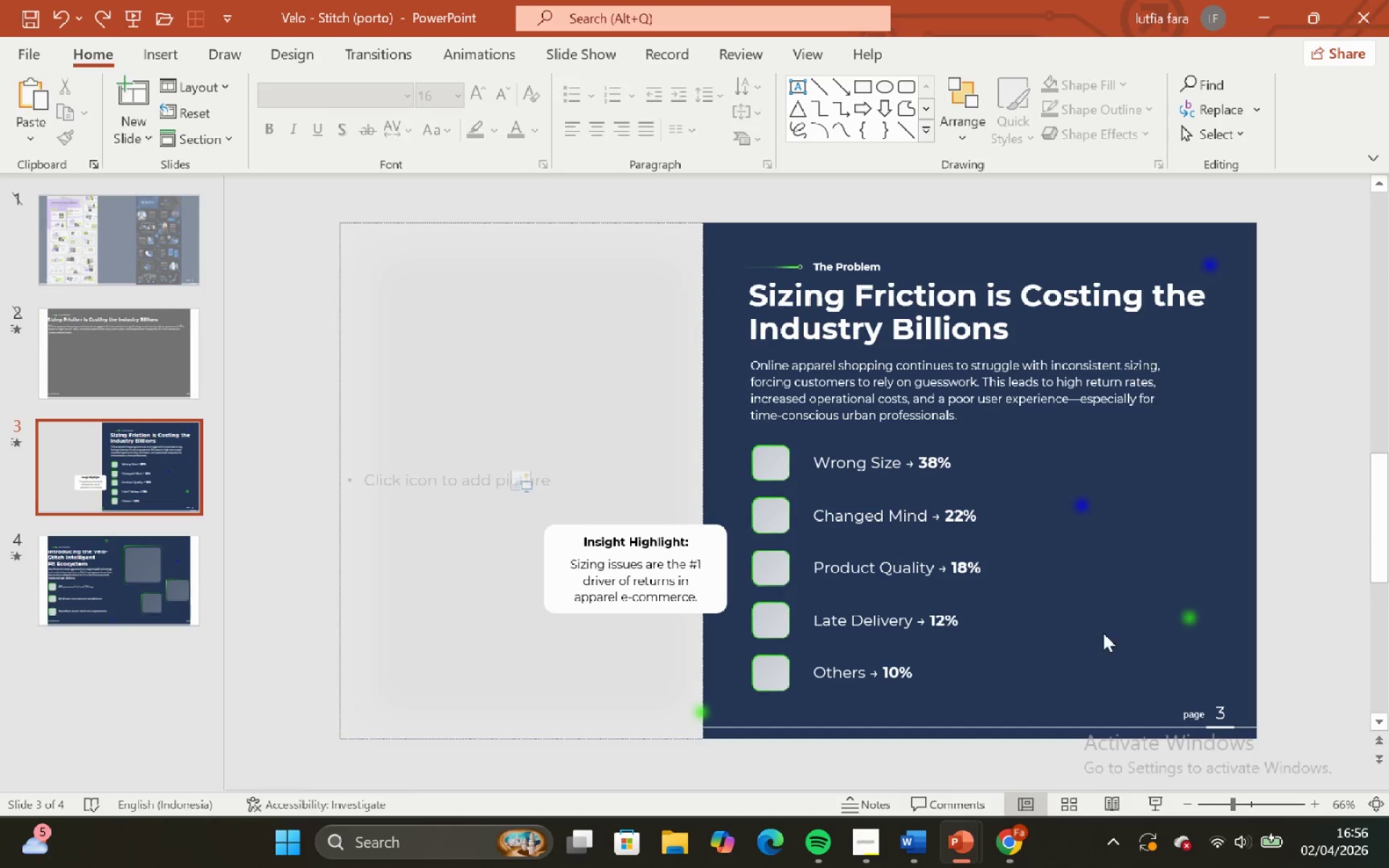 
key(Control+V)
 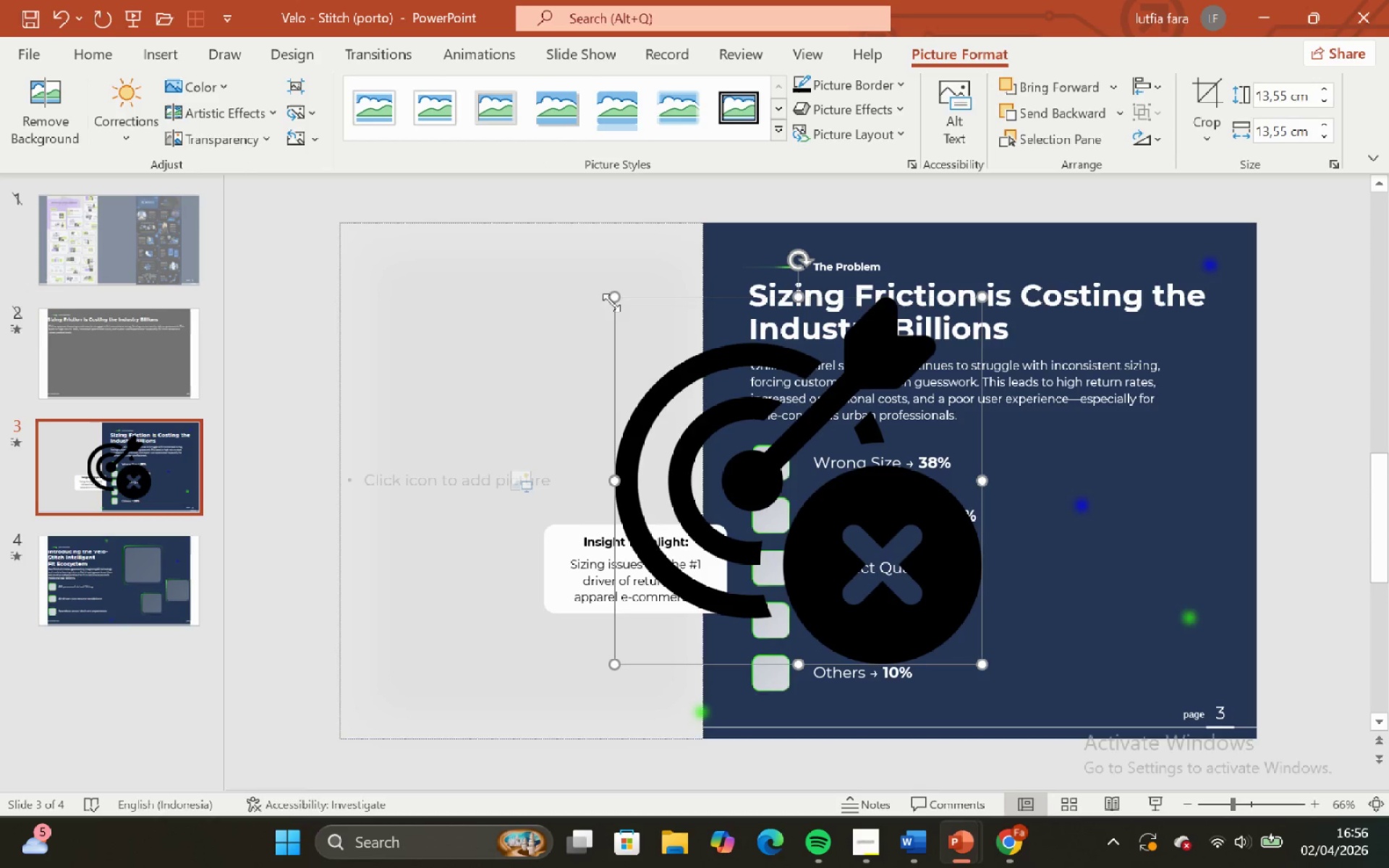 
hold_key(key=ShiftLeft, duration=1.5)
left_click_drag(start_coordinate=[614, 297], to_coordinate=[962, 639])
 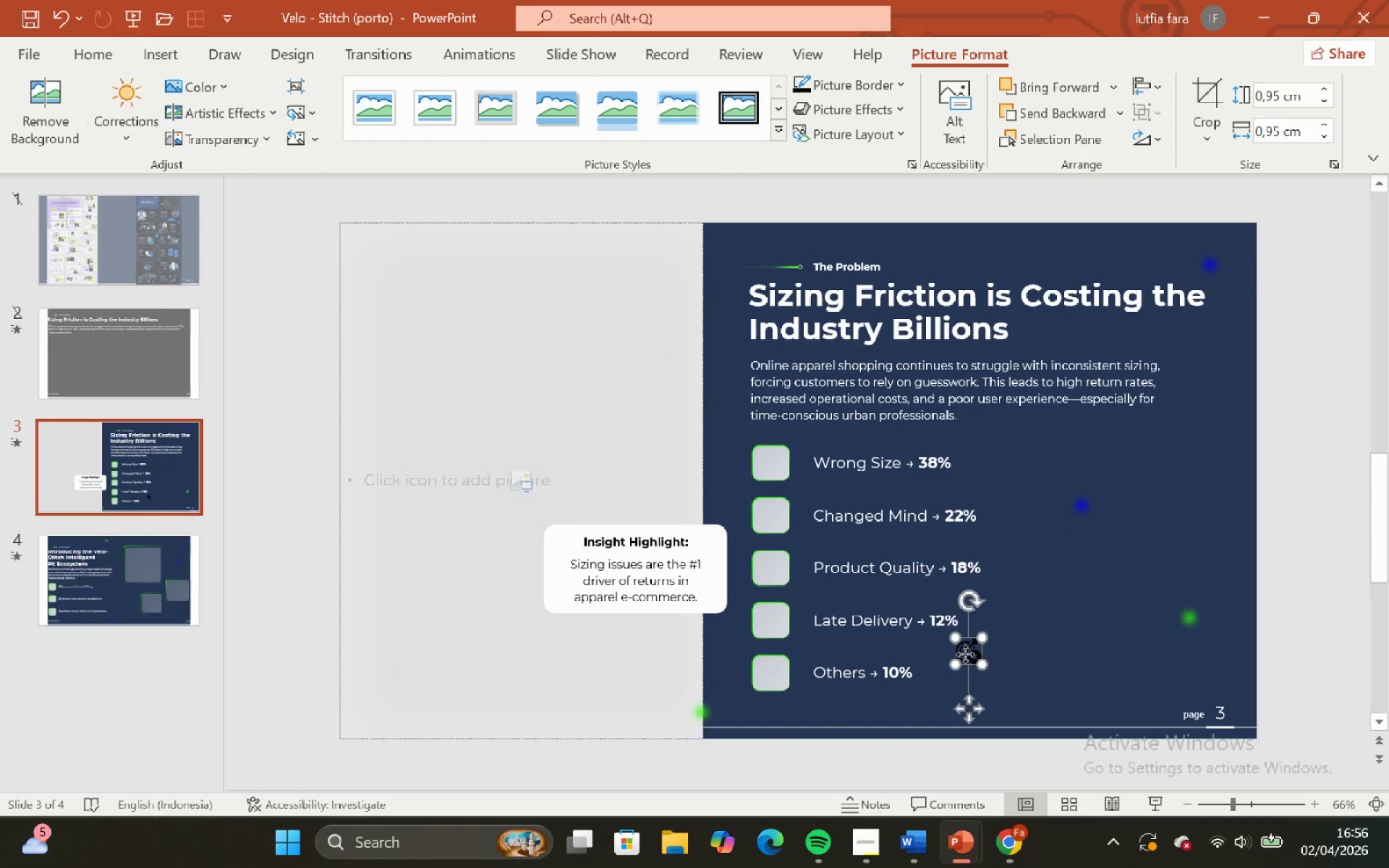 
hold_key(key=ShiftLeft, duration=0.34)
 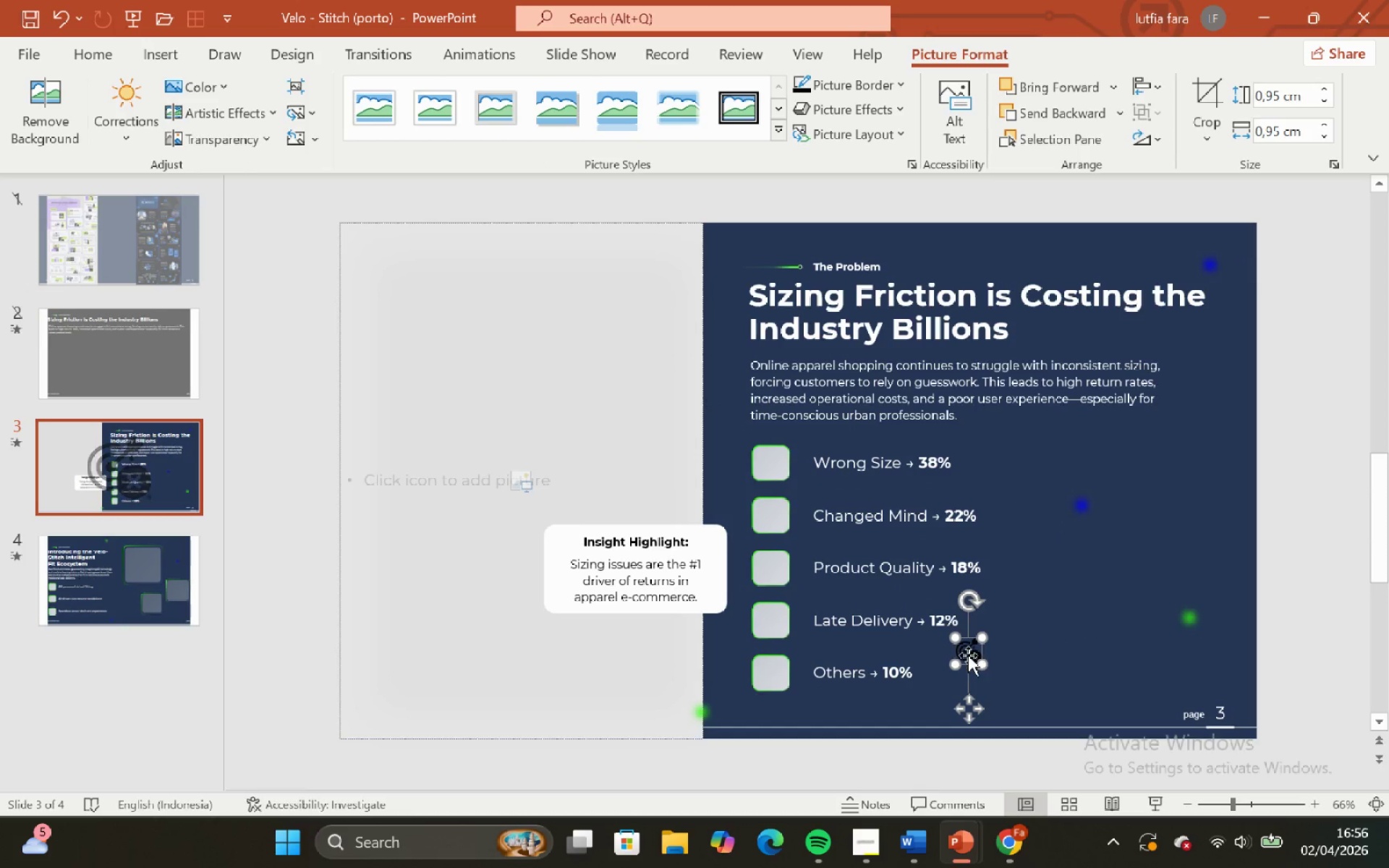 
left_click_drag(start_coordinate=[968, 655], to_coordinate=[767, 469])
 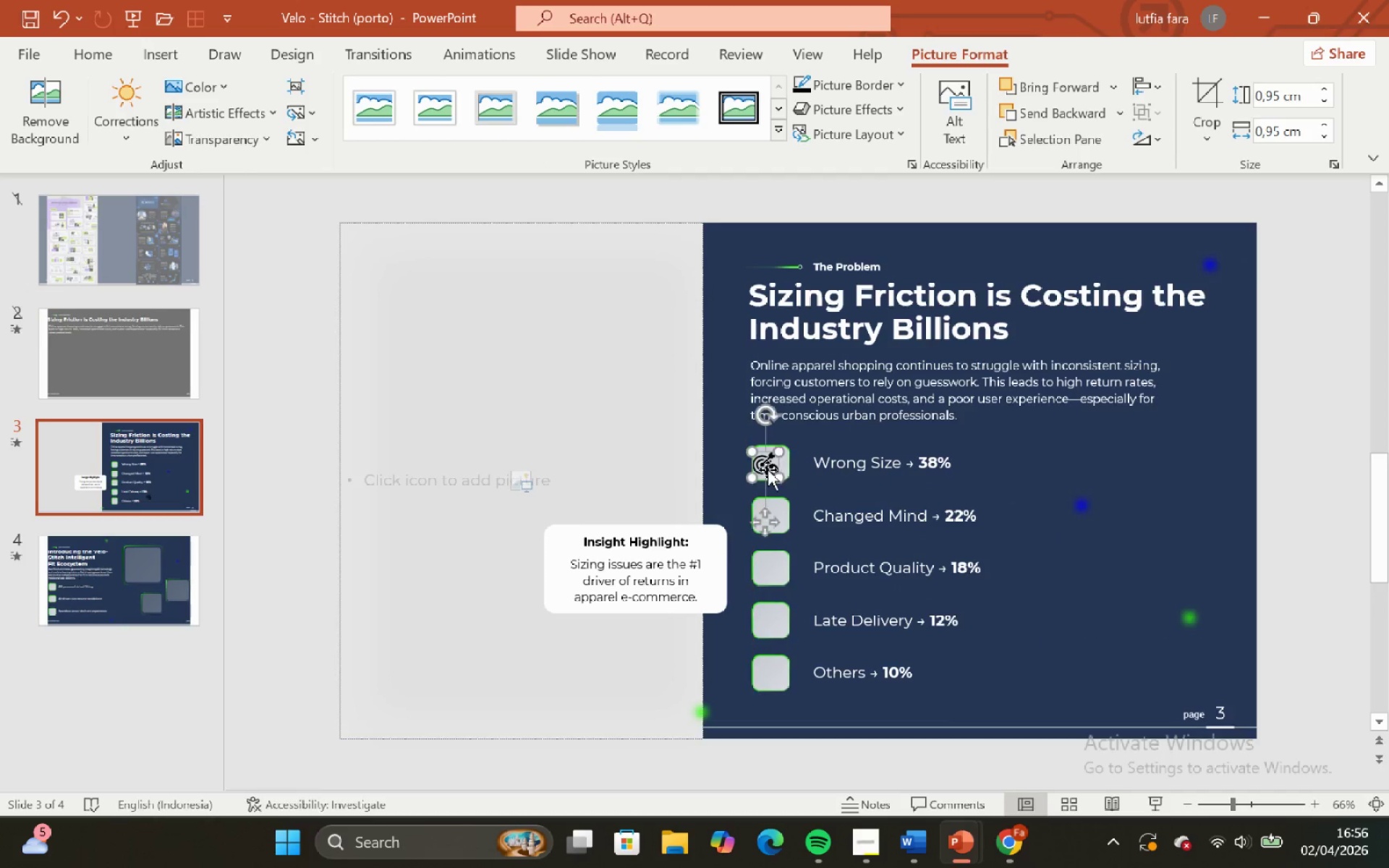 
hold_key(key=ControlLeft, duration=1.22)
hold_key(key=ShiftLeft, duration=1.22)
scroll: coordinate [775, 444], scroll_direction: up, amount: 6.0
 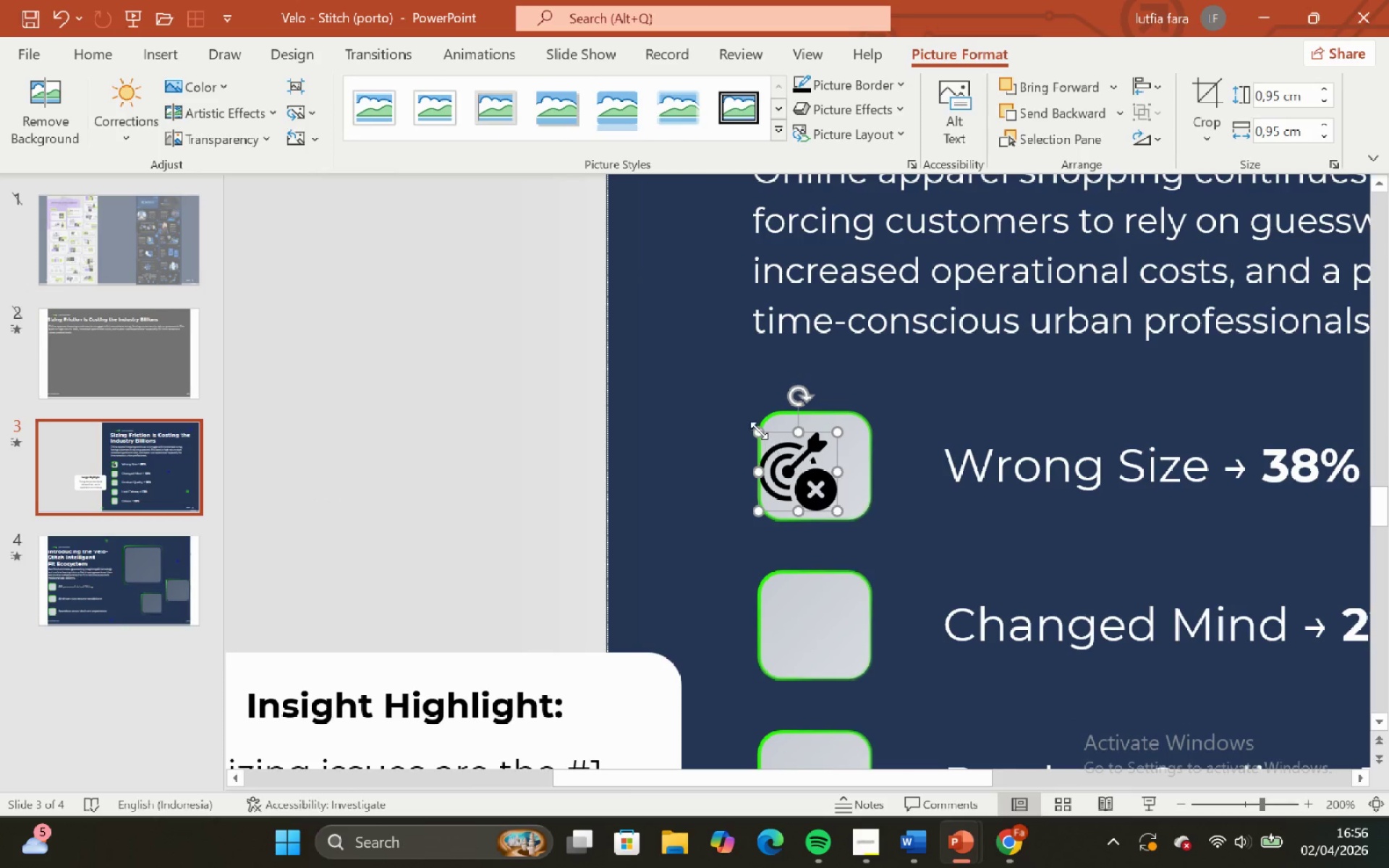 
hold_key(key=ShiftLeft, duration=1.0)
left_click_drag(start_coordinate=[759, 430], to_coordinate=[779, 447])
 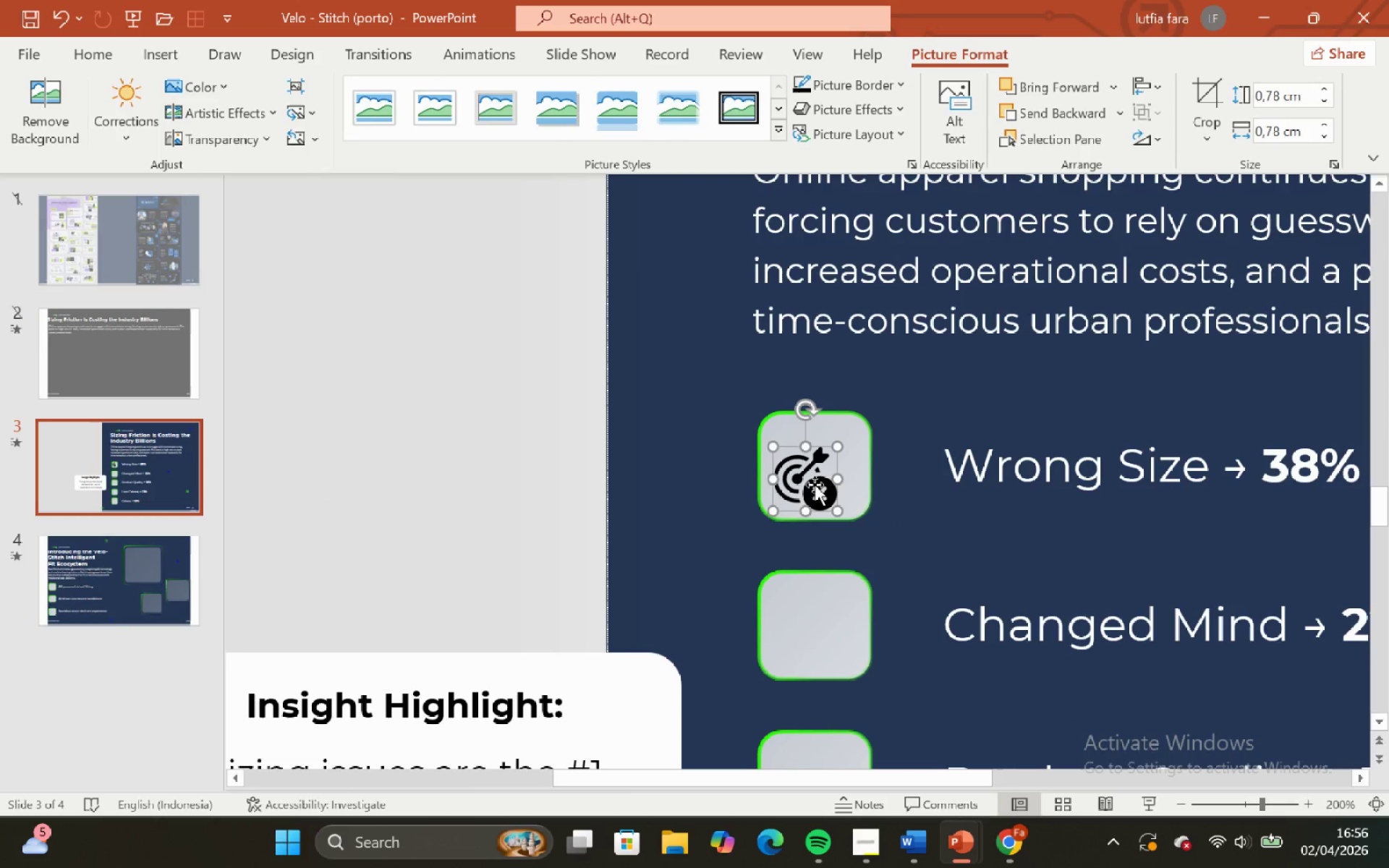 
left_click_drag(start_coordinate=[814, 485], to_coordinate=[823, 472])
 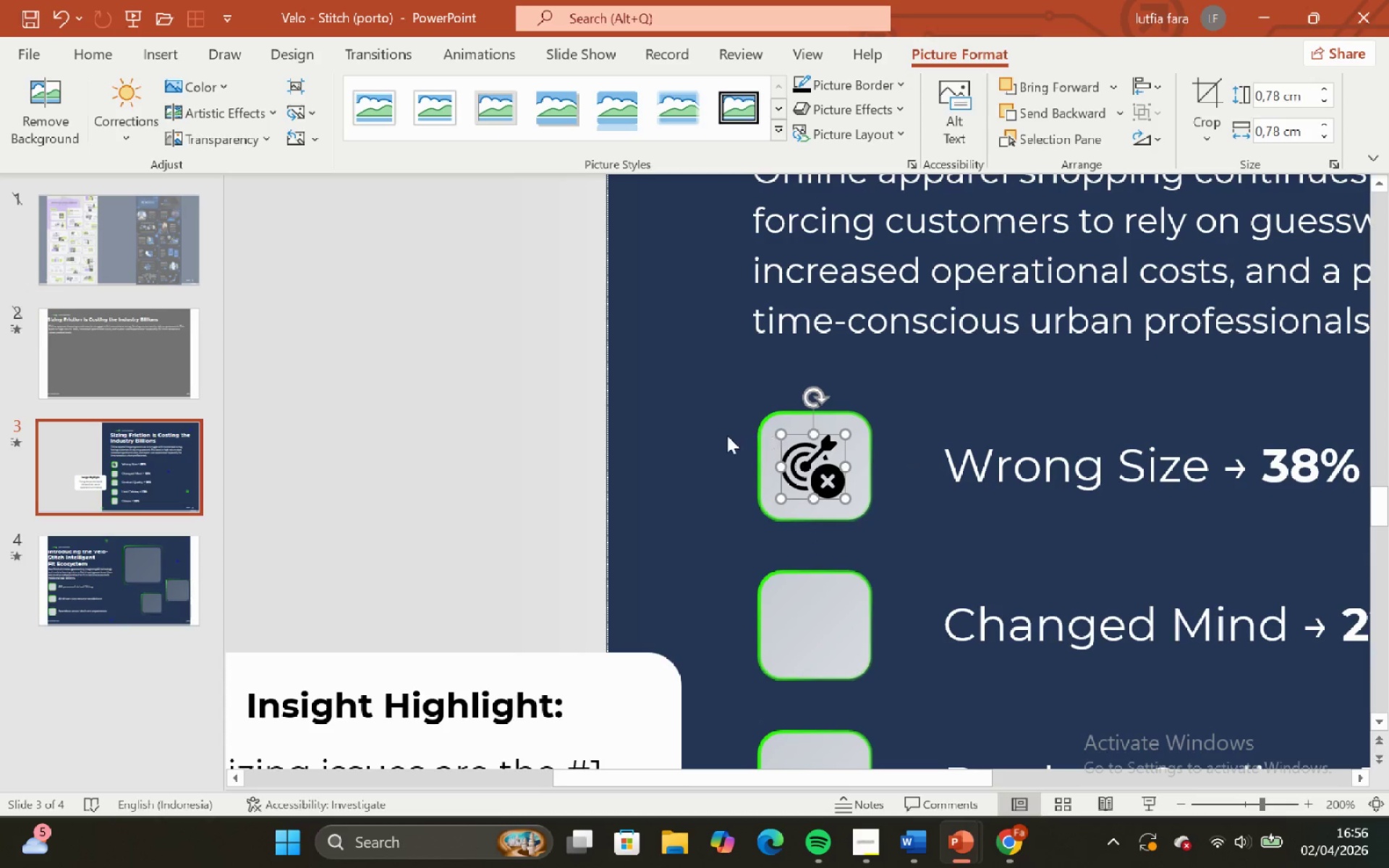 
left_click([724, 433])
 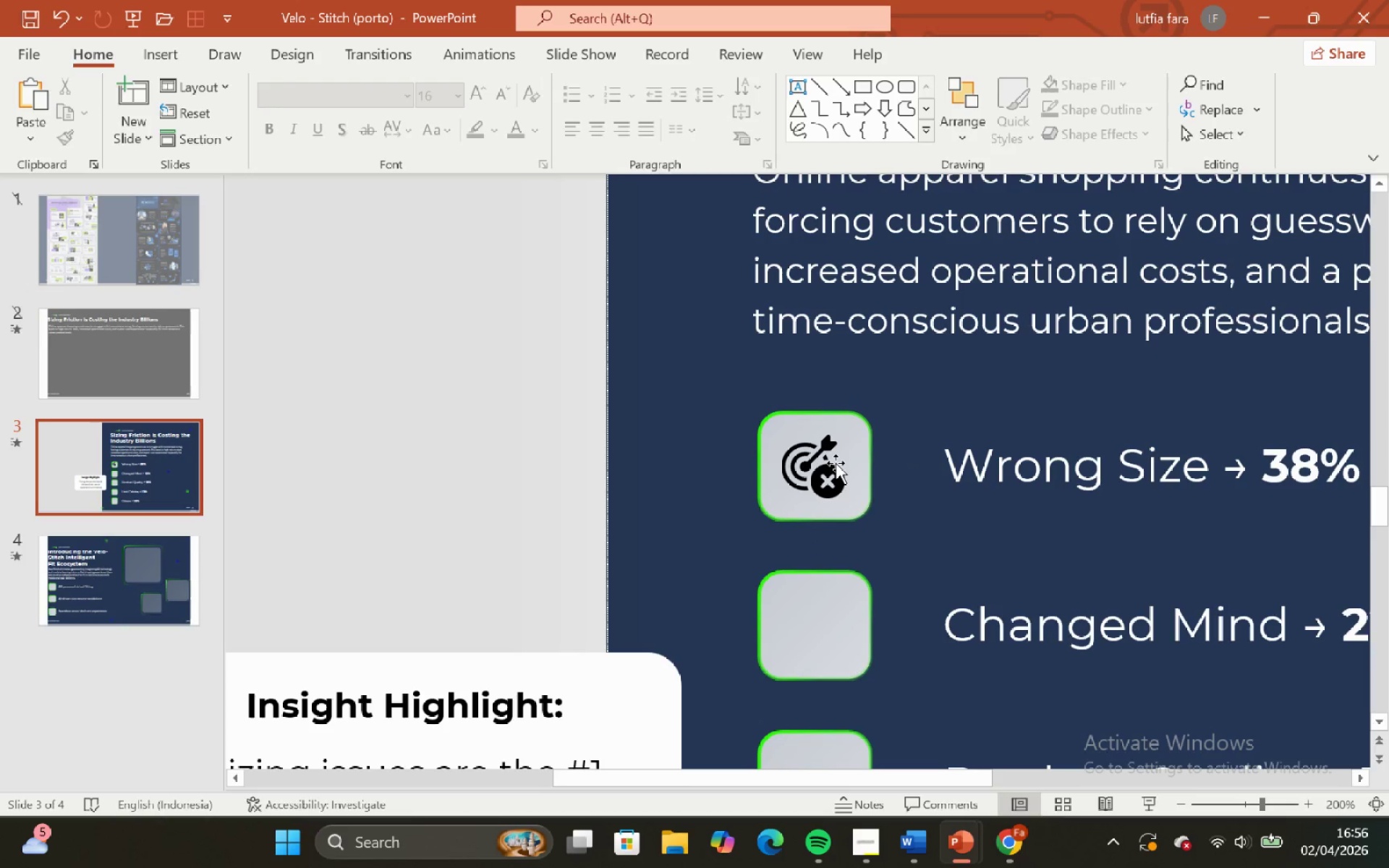 
left_click([833, 462])
 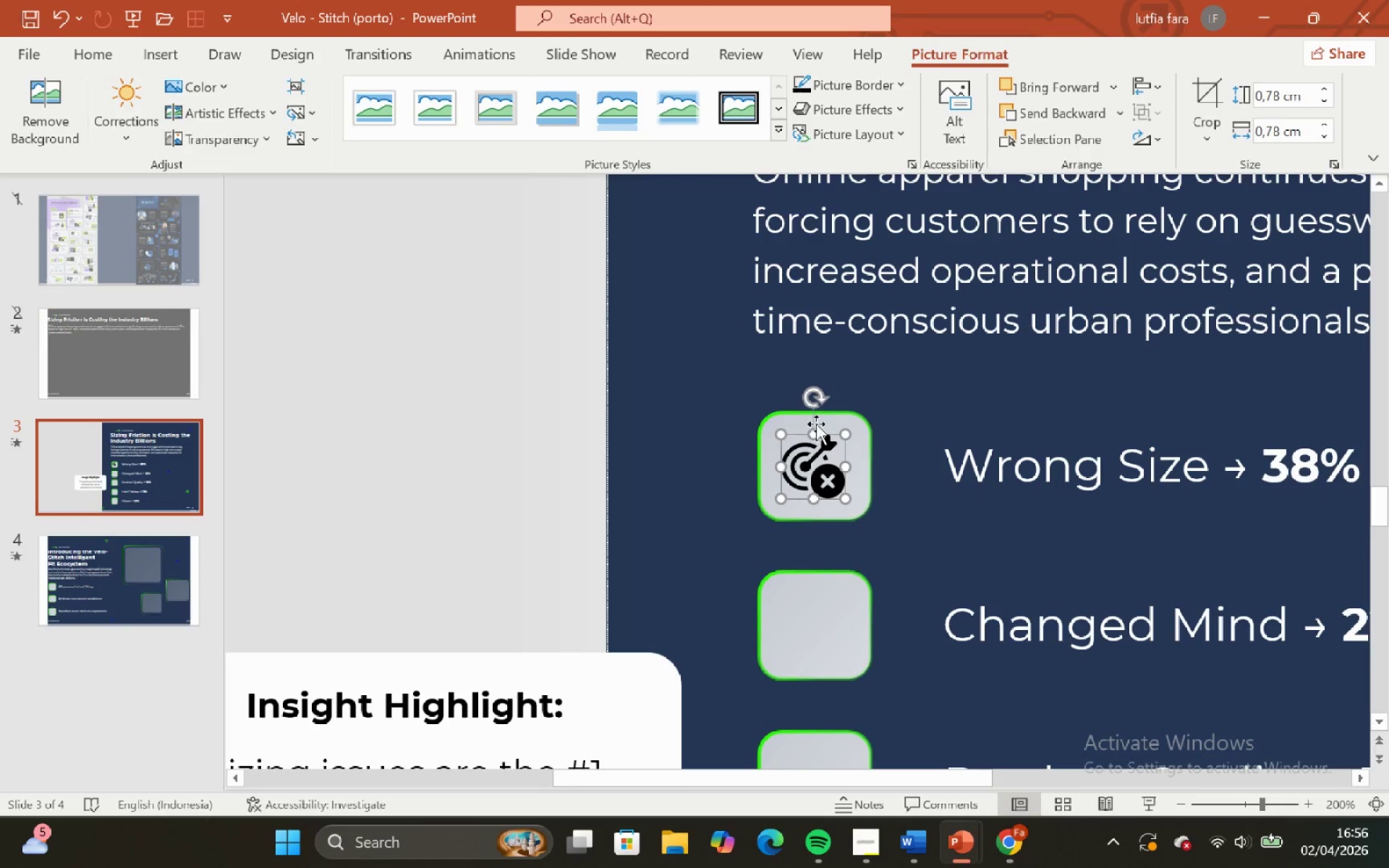 
hold_key(key=ShiftLeft, duration=0.59)
left_click([803, 412])
 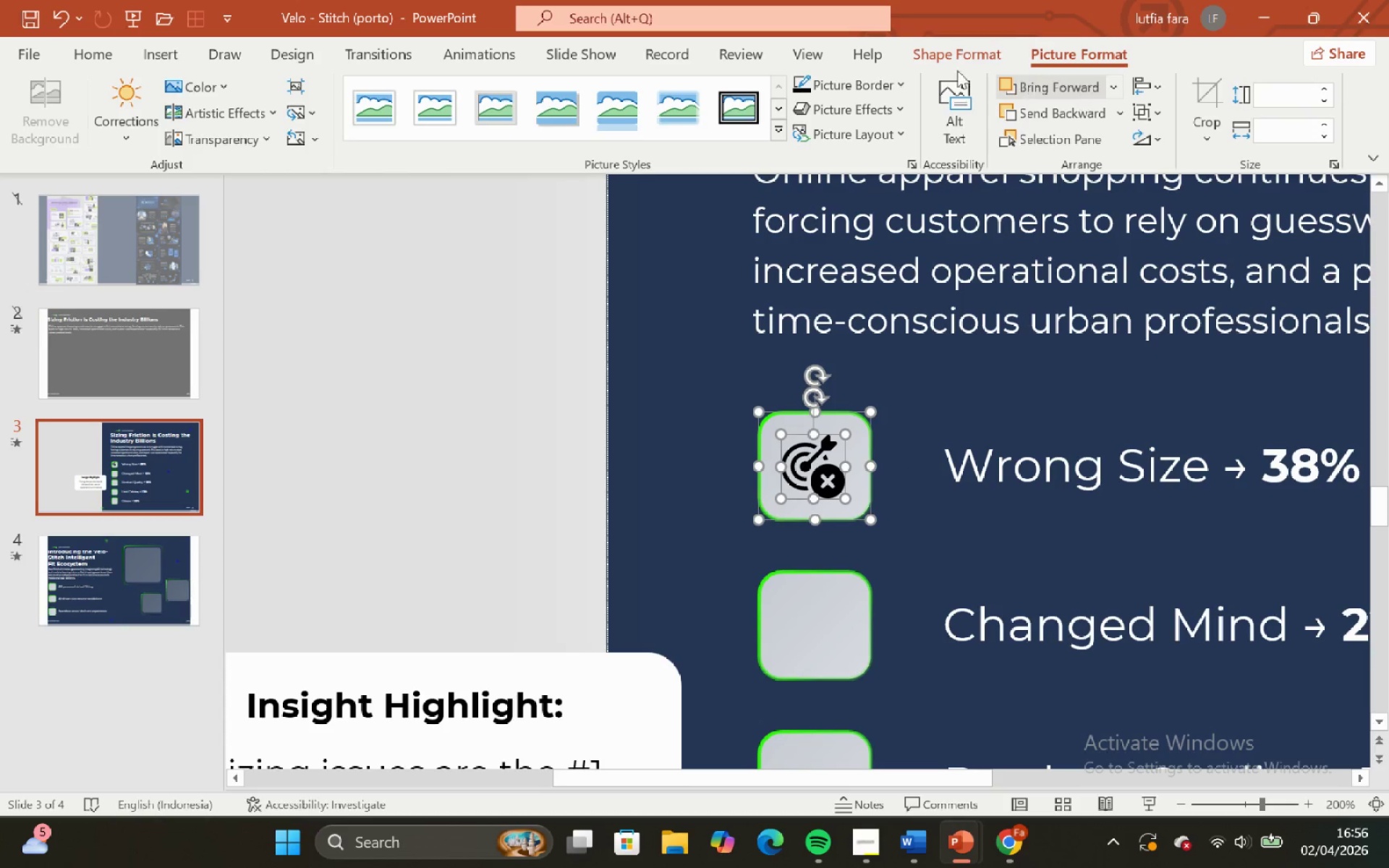 
left_click([944, 56])
 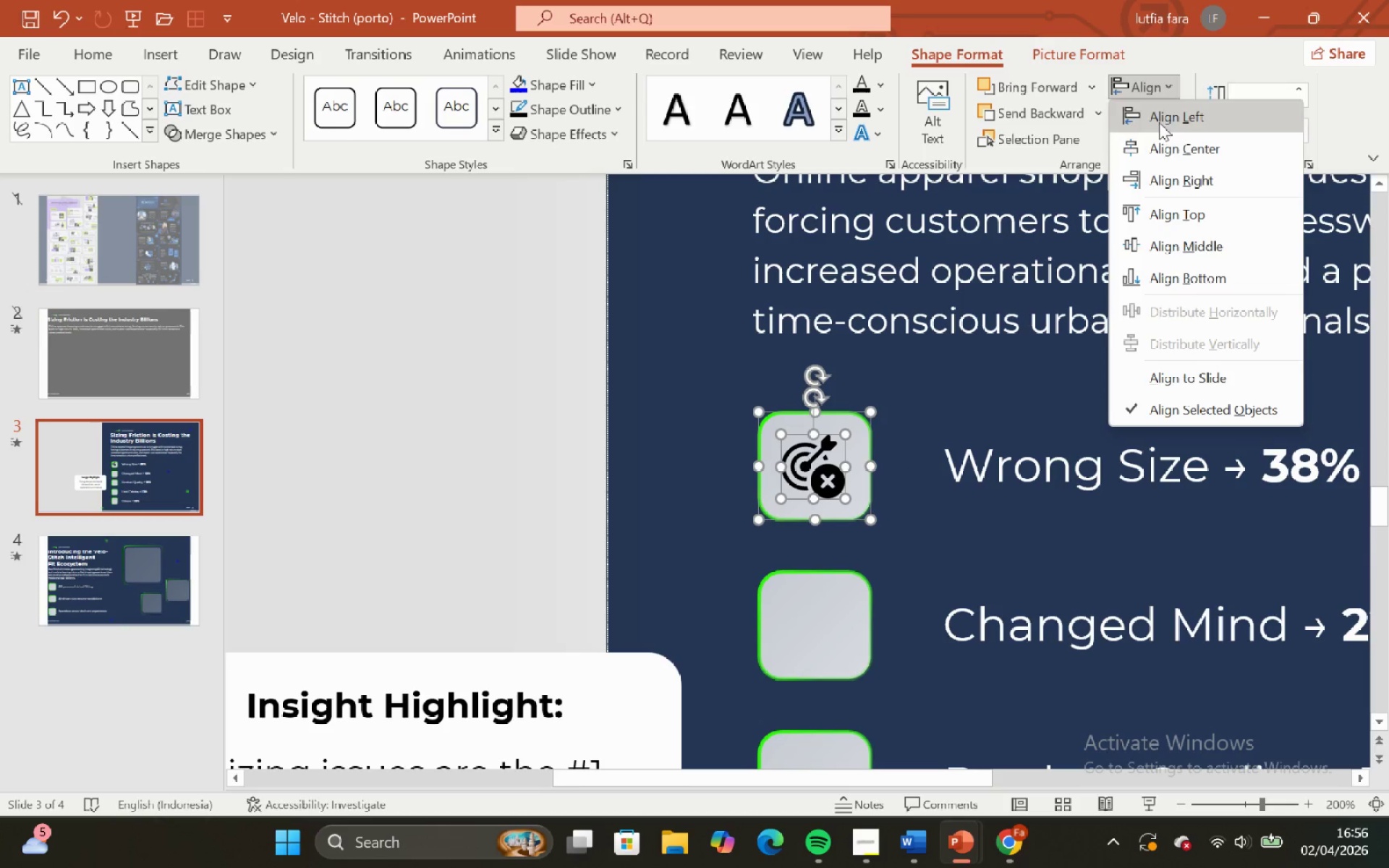 
left_click([1166, 138])
 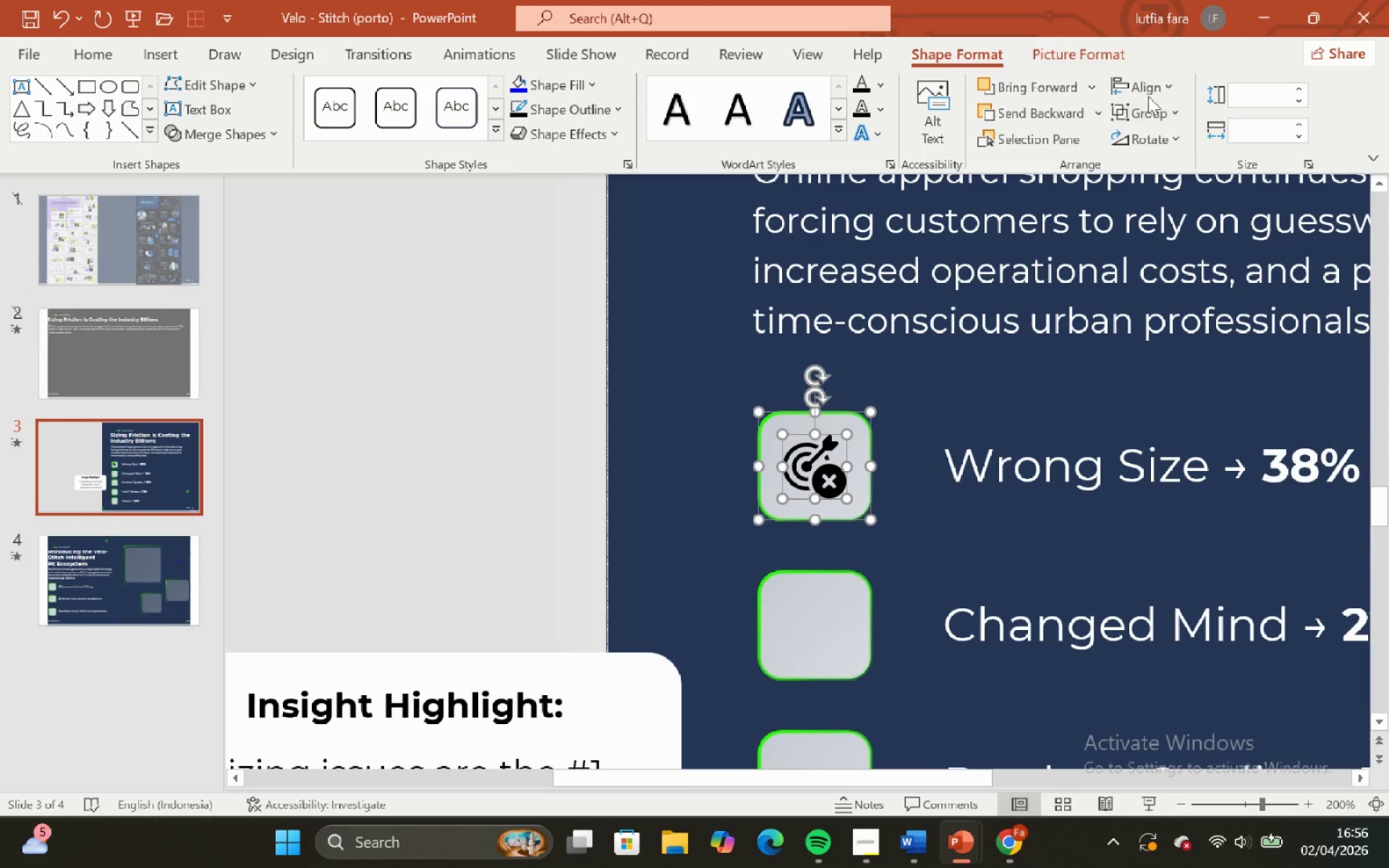 
left_click([1143, 82])
 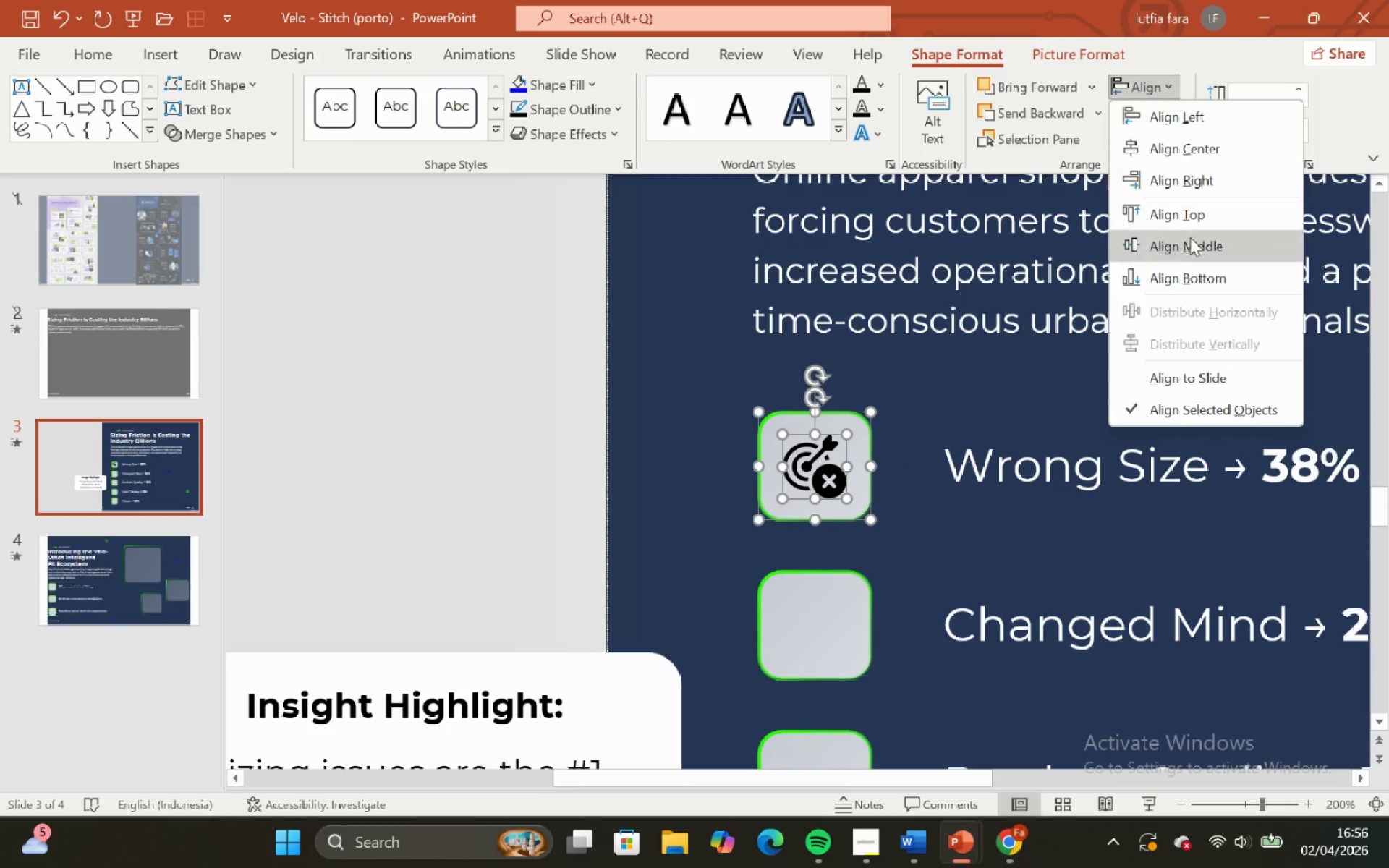 
left_click([1194, 242])
 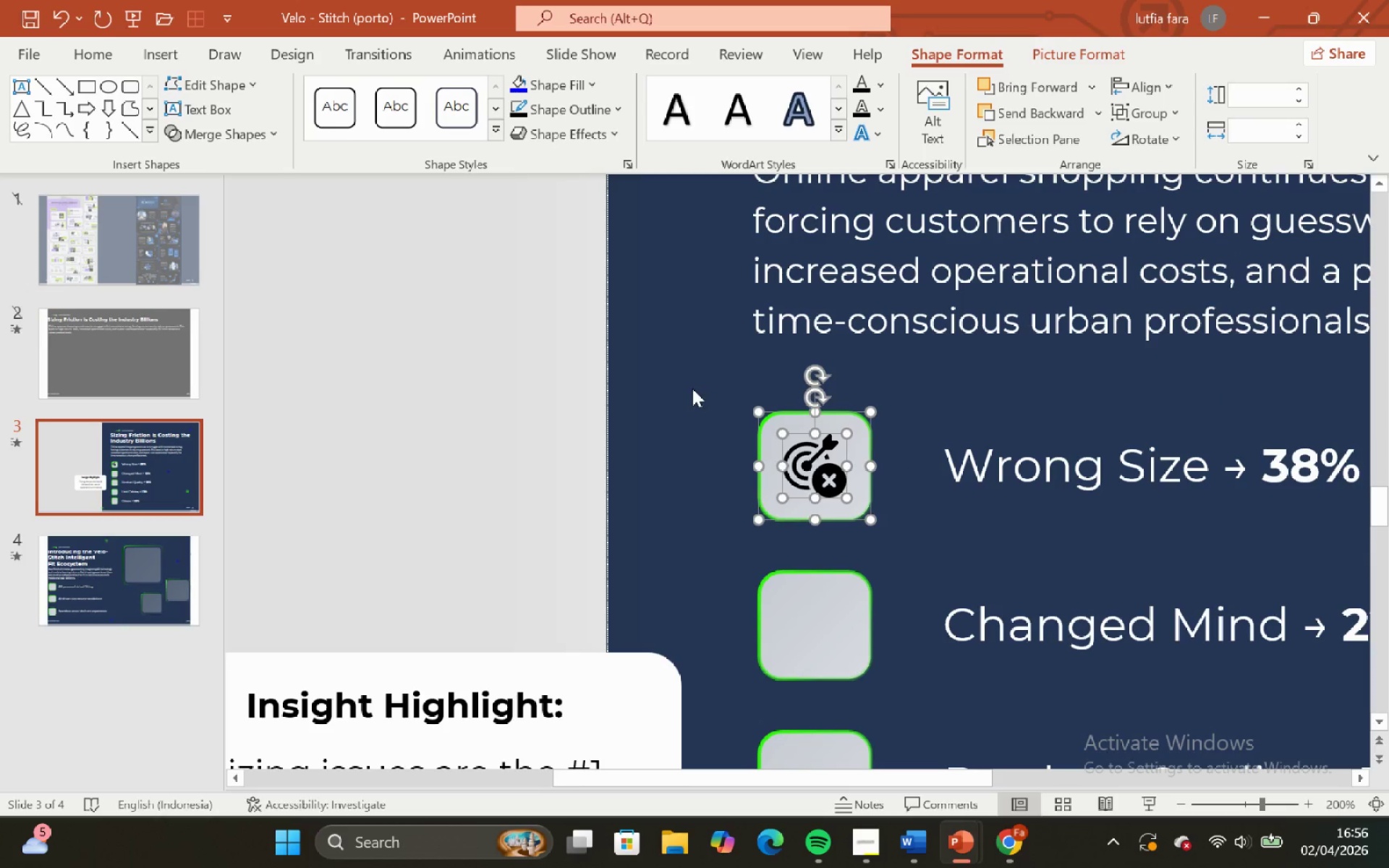 
left_click([692, 388])
 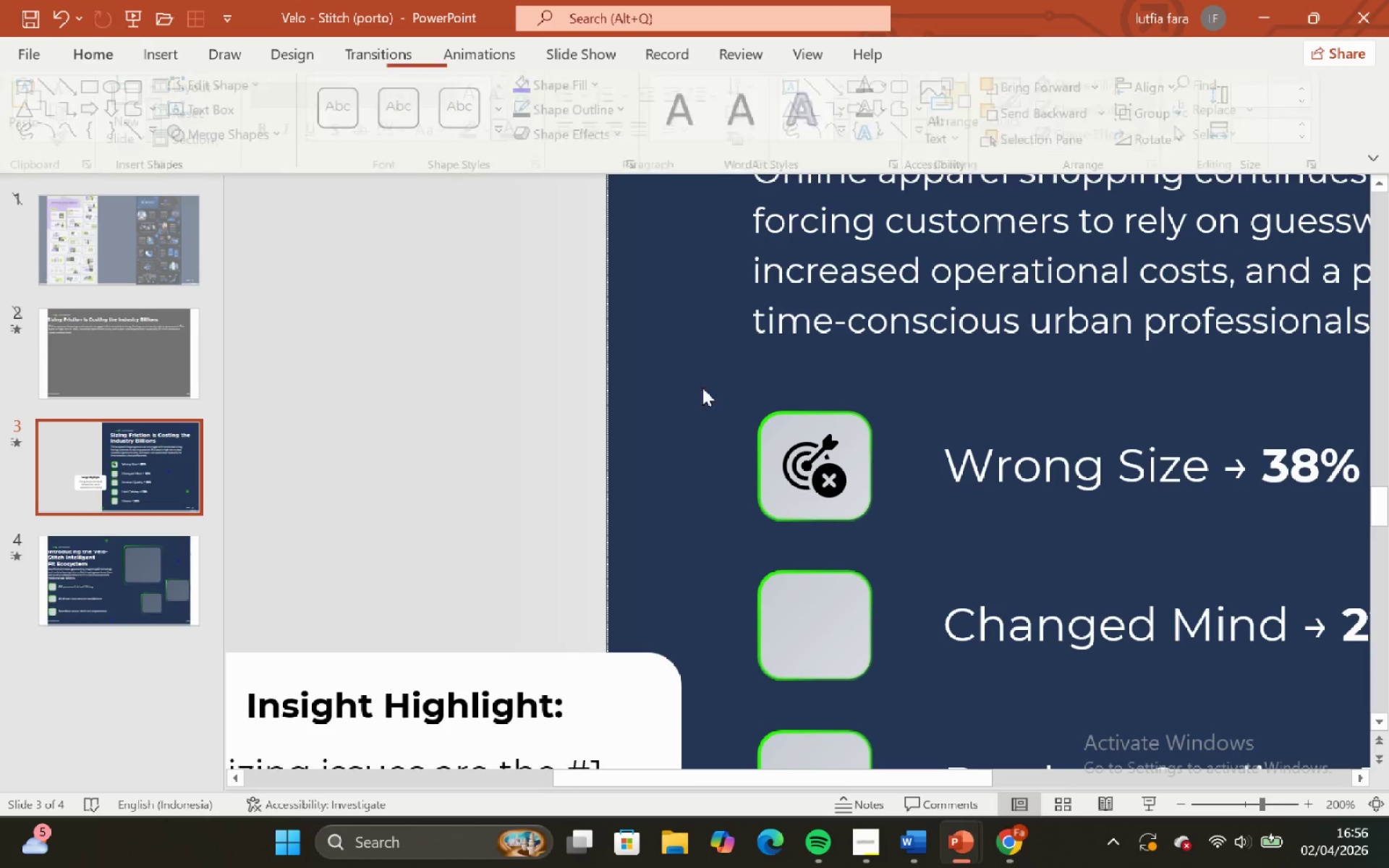 
hold_key(key=ControlLeft, duration=3.3)
hold_key(key=ShiftLeft, duration=1.5)
scroll: coordinate [839, 395], scroll_direction: down, amount: 5.0
 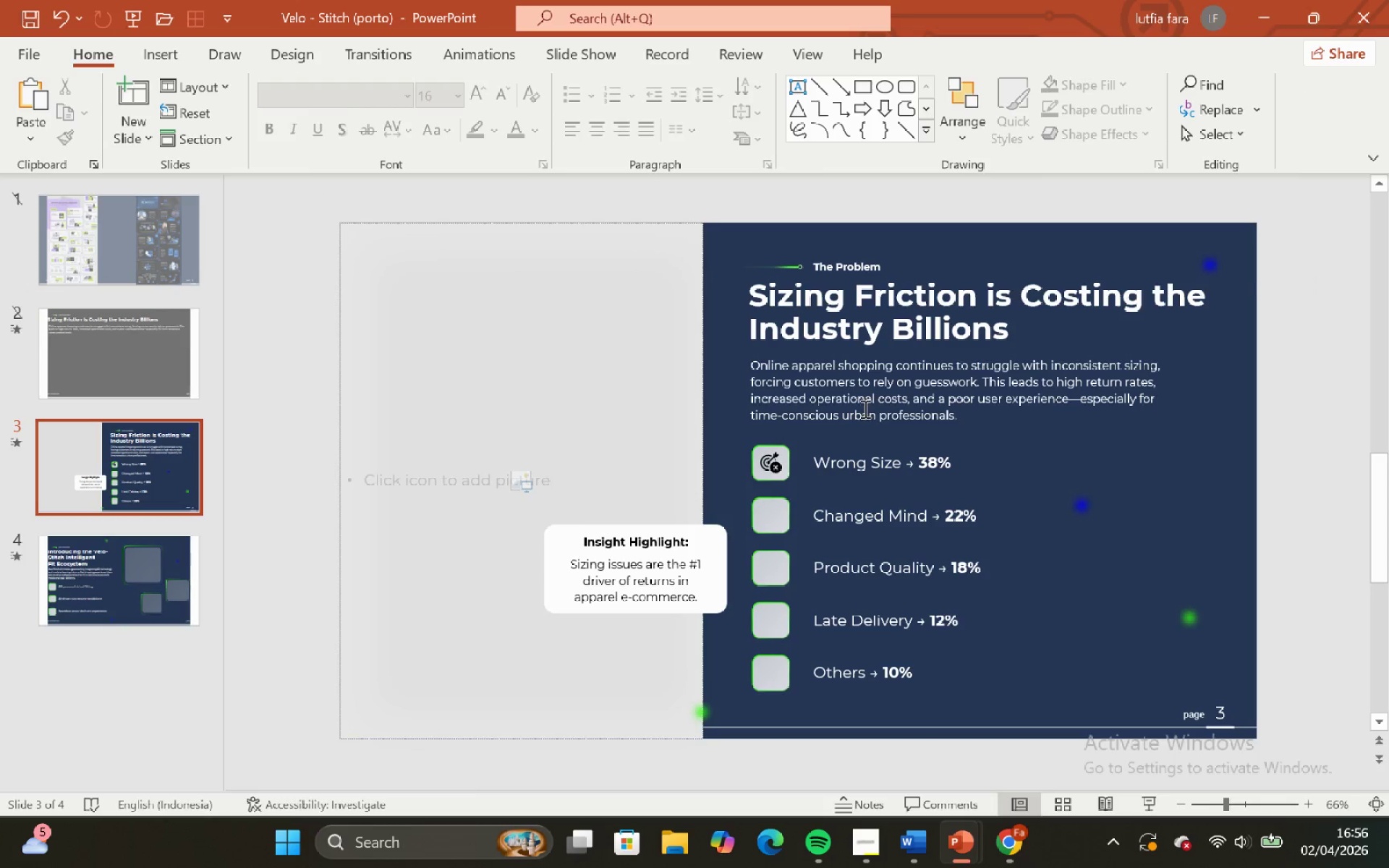 
hold_key(key=ShiftLeft, duration=1.52)
scroll: coordinate [864, 409], scroll_direction: up, amount: 3.0
 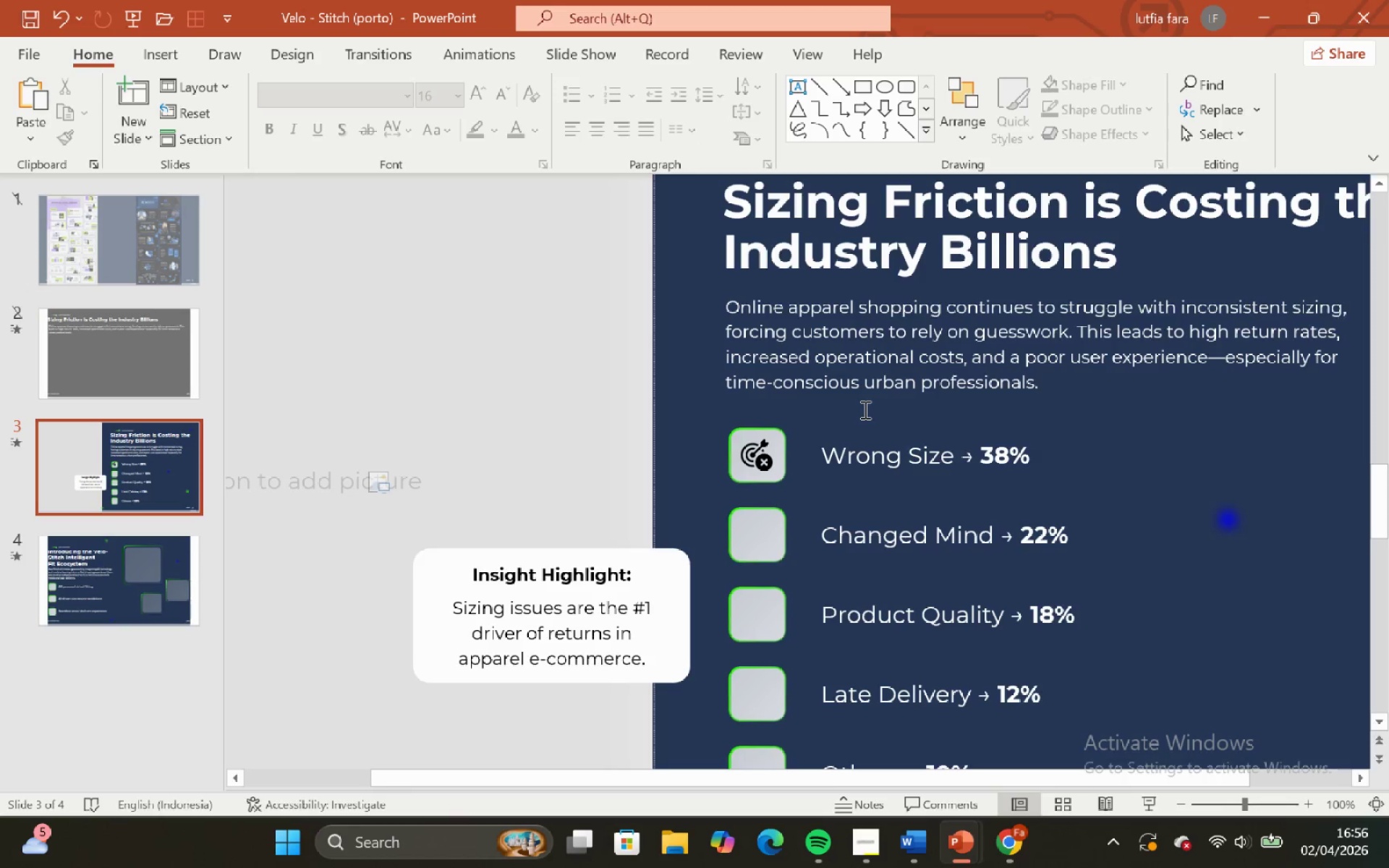 
key(Control+Shift+ShiftLeft)
 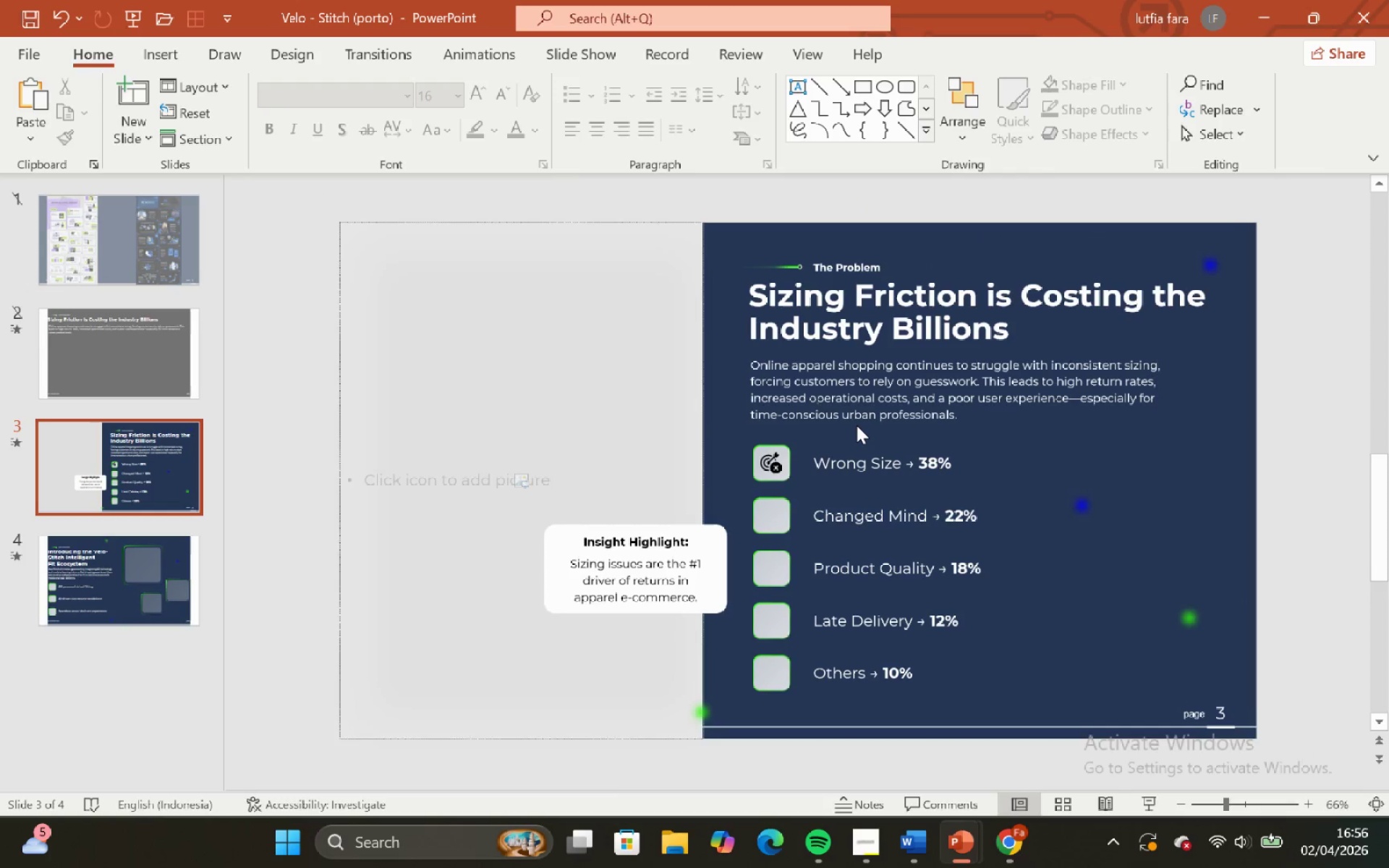 
key(Control+Shift+ShiftLeft)
 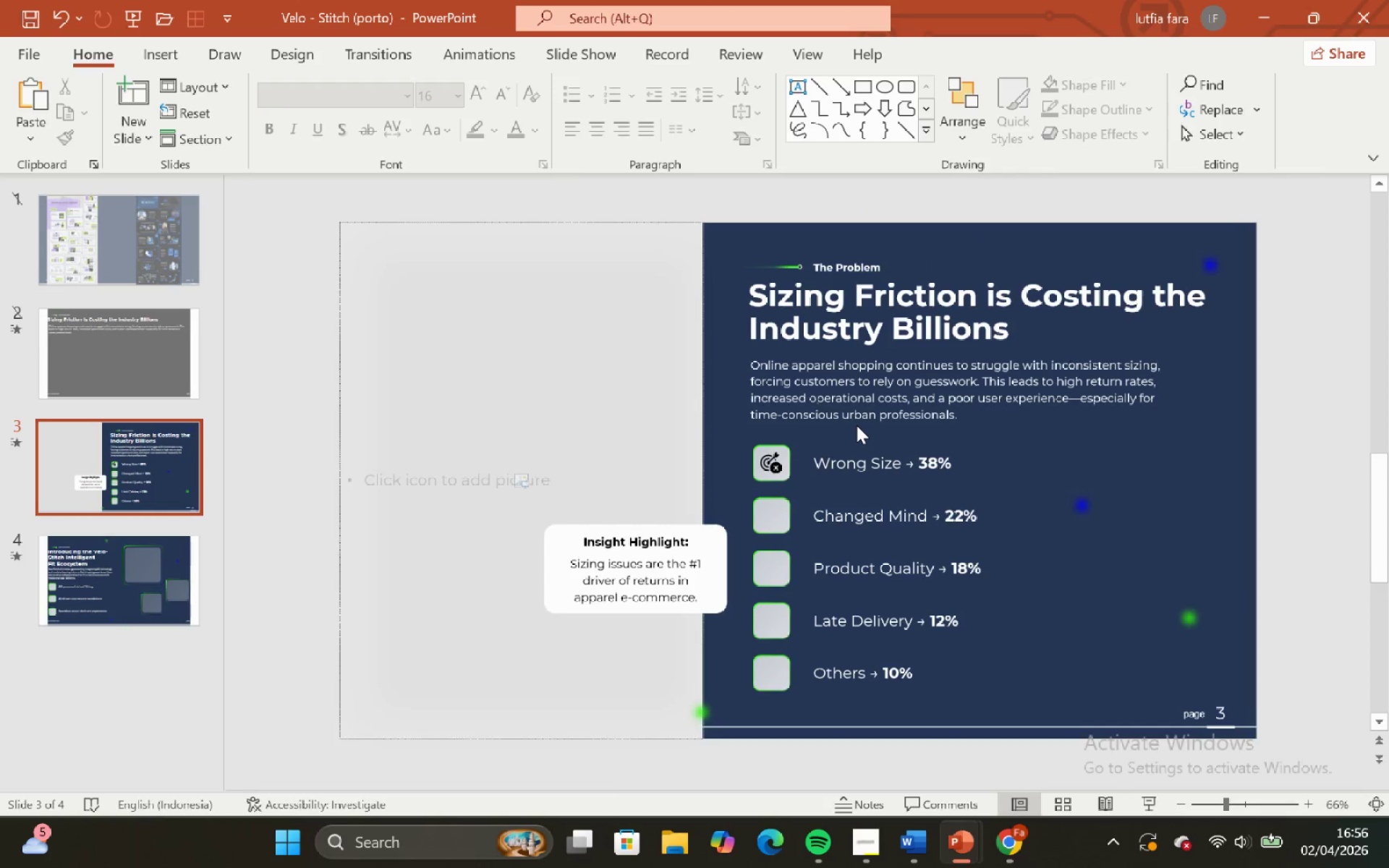 
key(Control+Shift+ShiftLeft)
 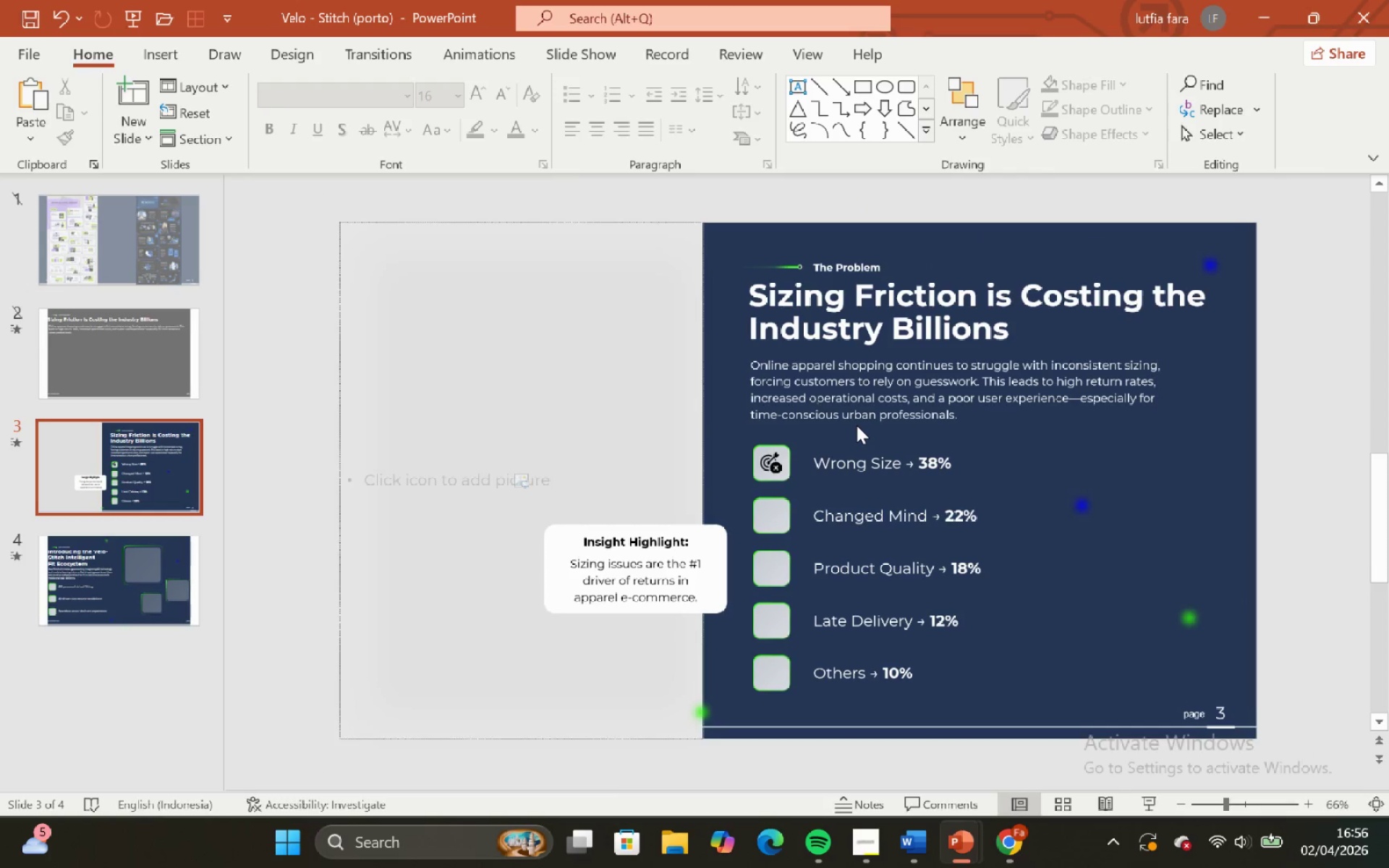 
key(Control+Shift+ShiftLeft)
 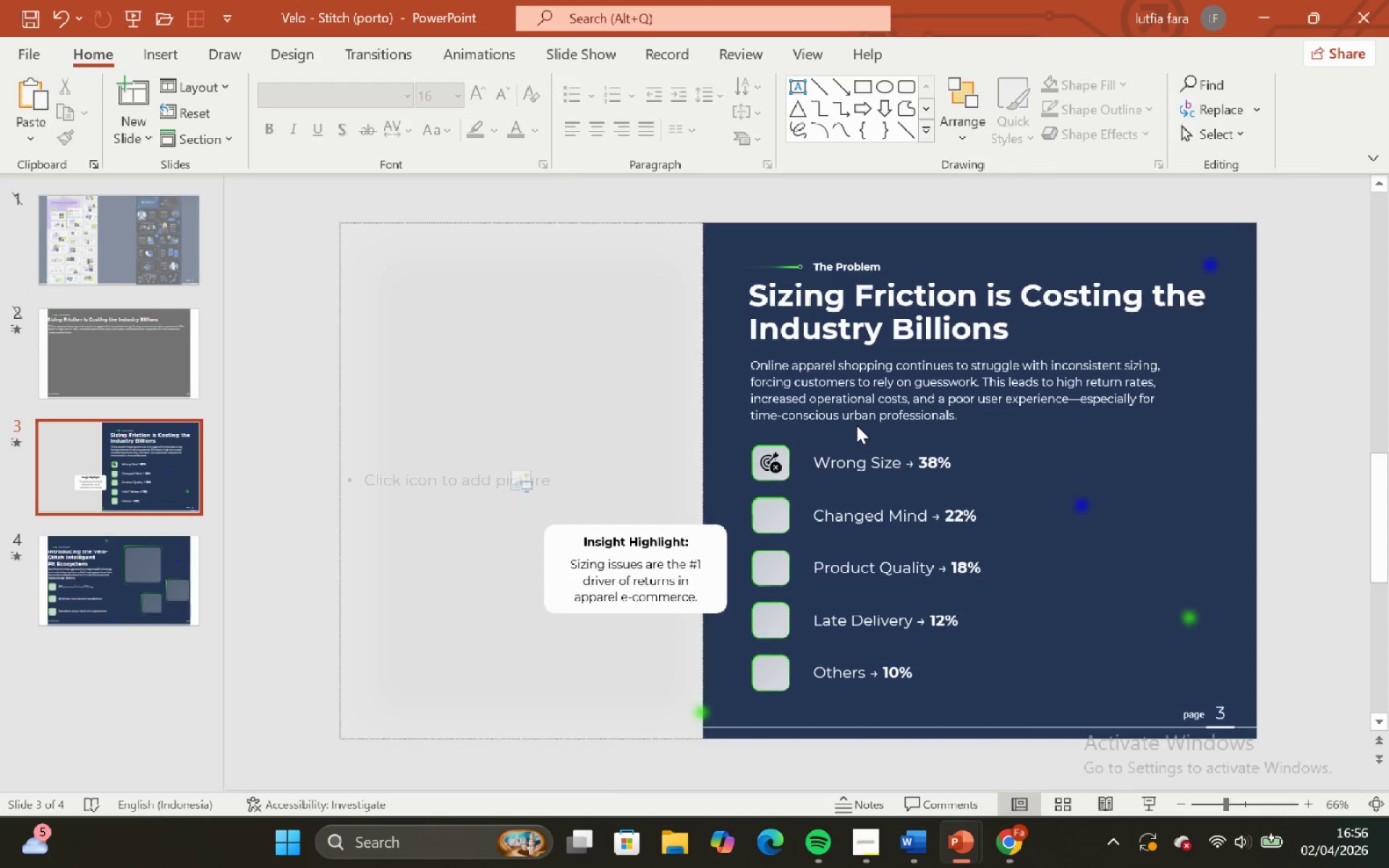 
key(Control+Shift+ShiftLeft)
 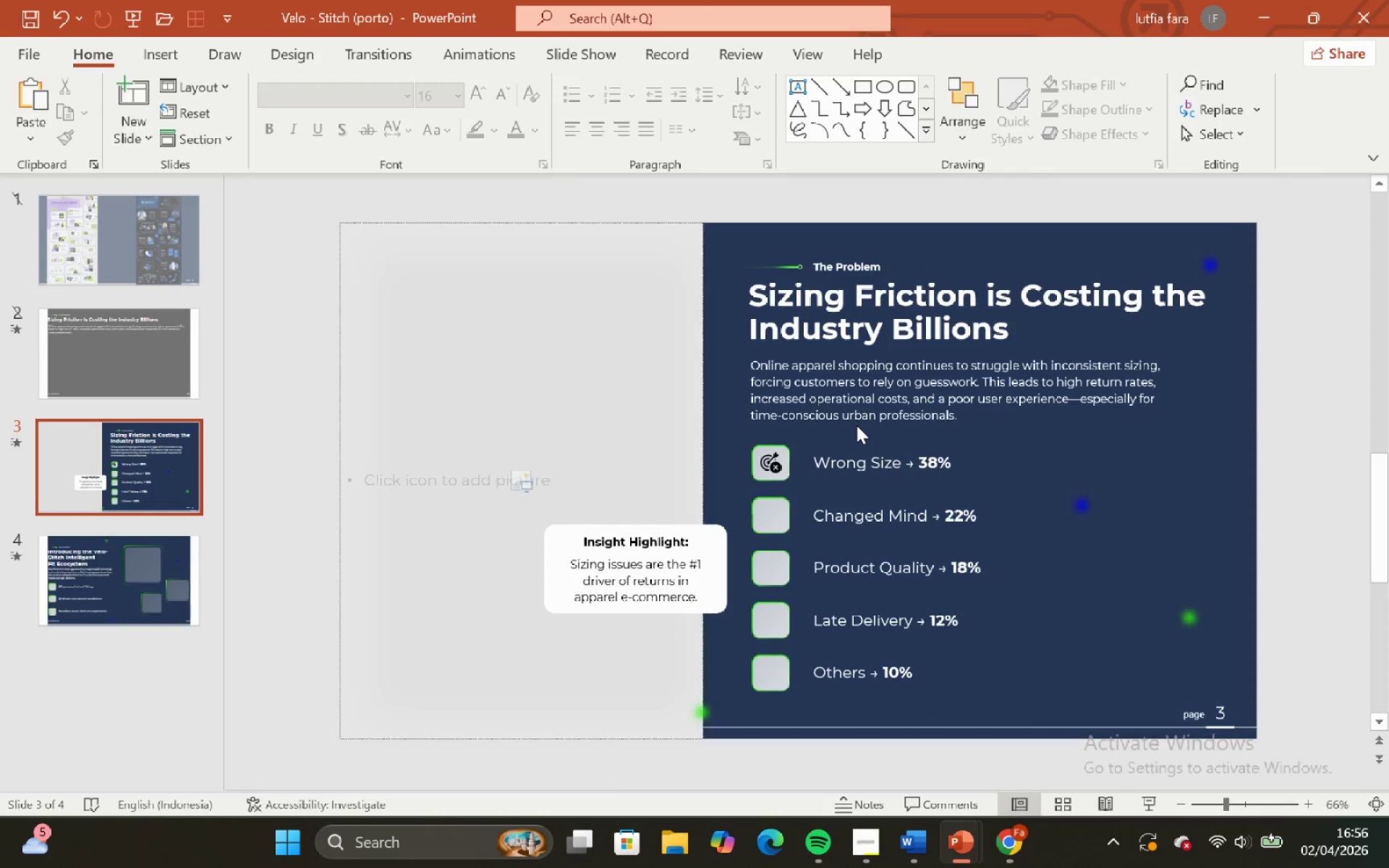 
key(Control+Shift+ShiftLeft)
 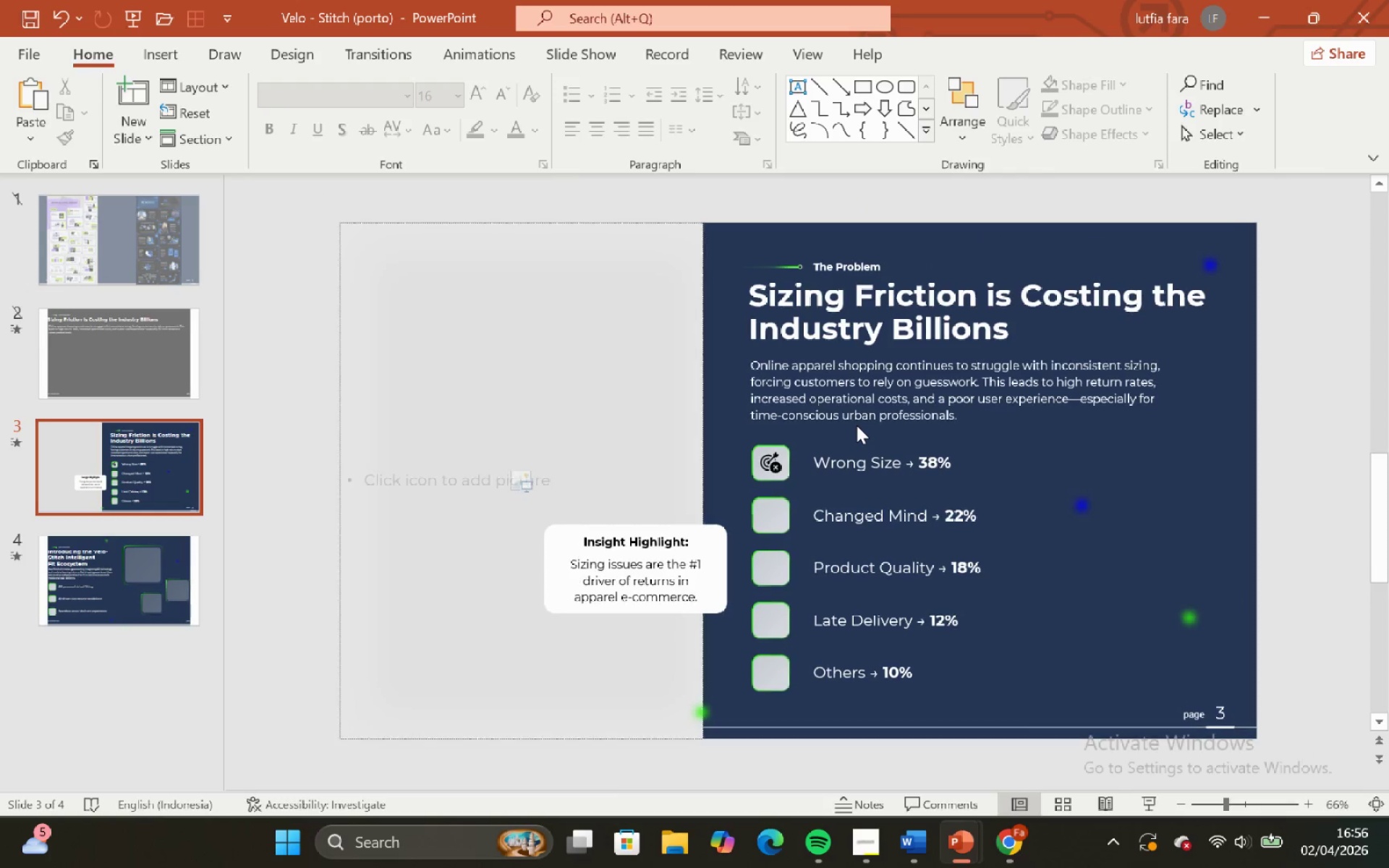 
key(Control+Shift+ShiftLeft)
 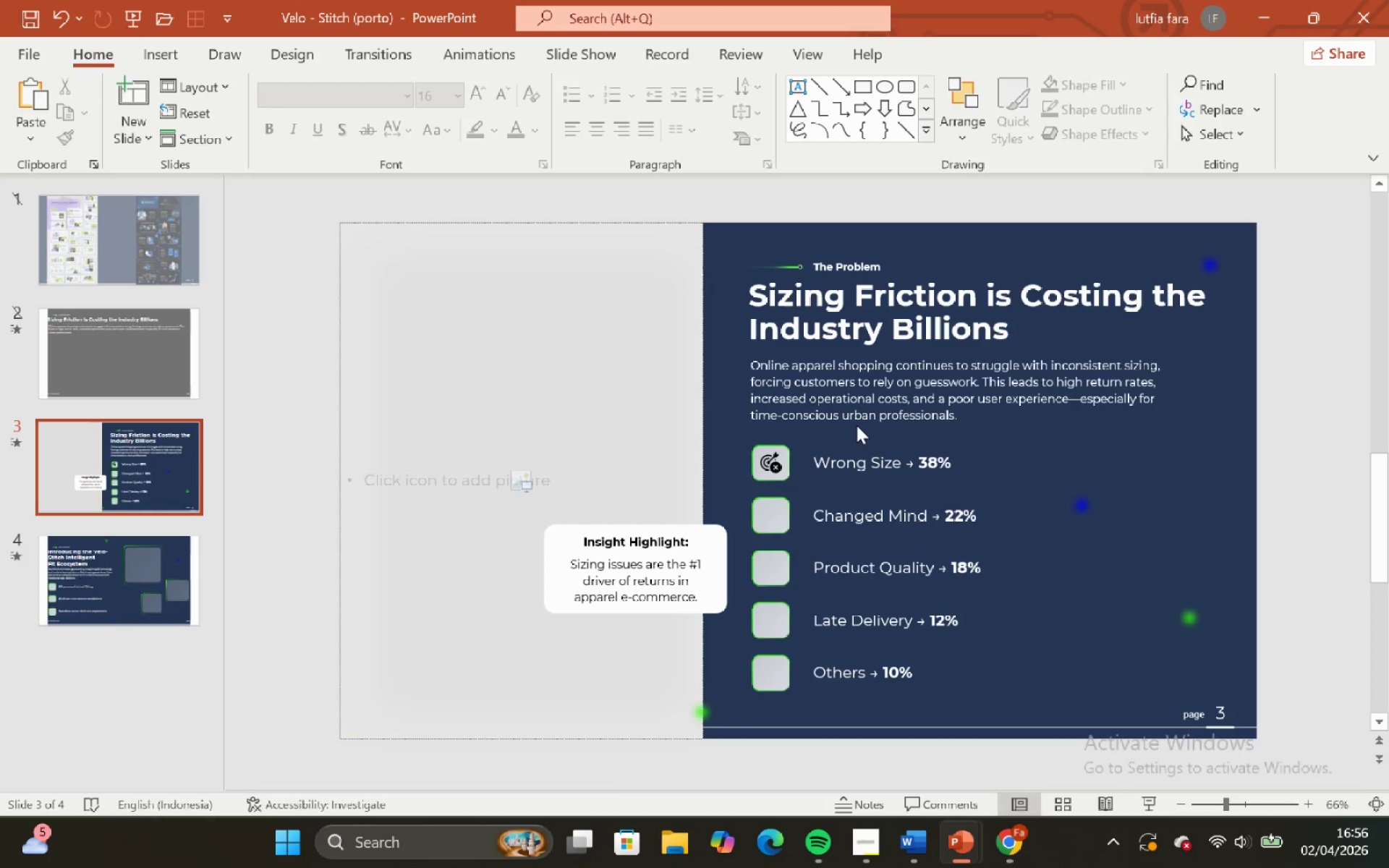 
key(Control+Shift+ShiftLeft)
 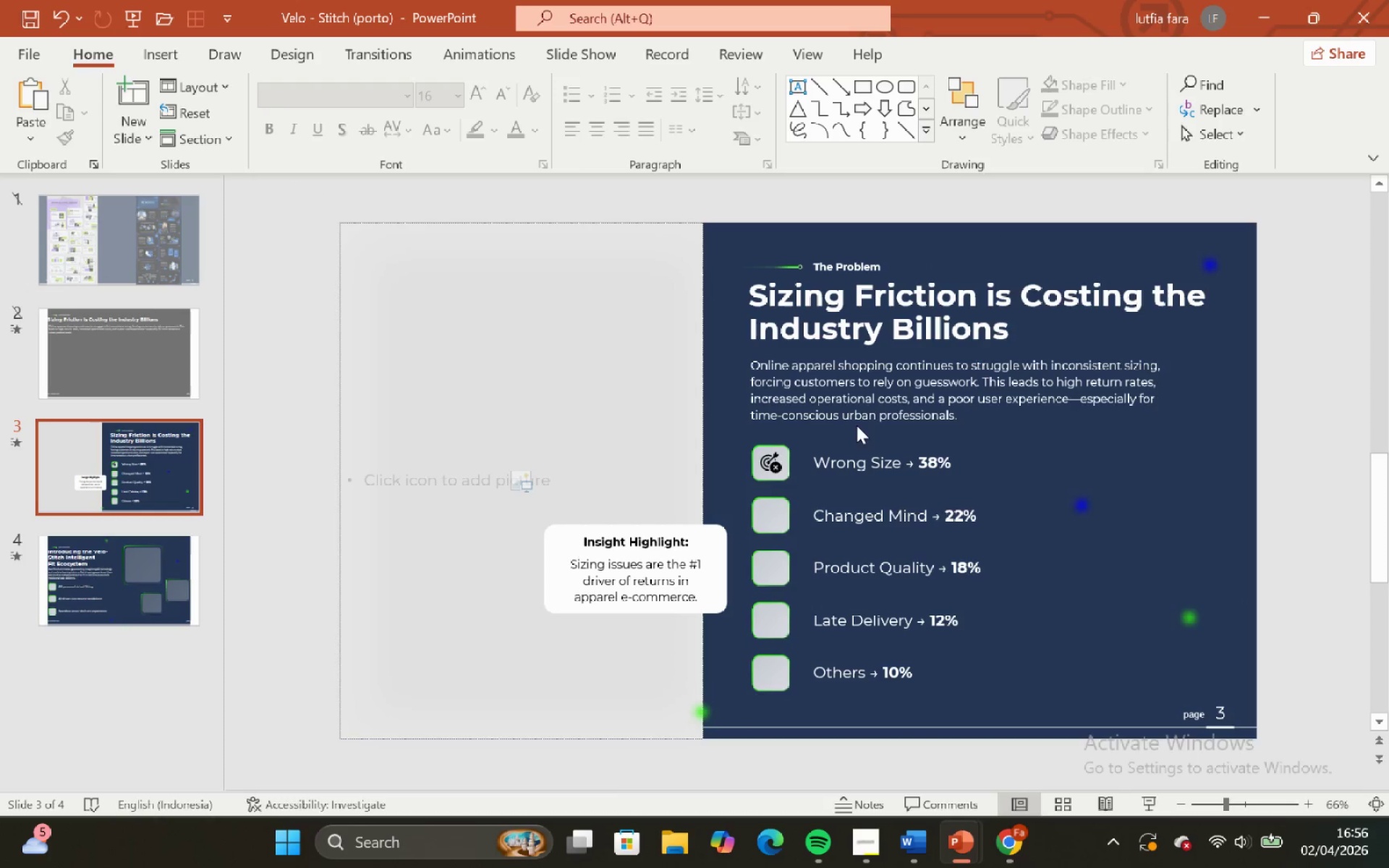 
key(Control+Shift+ShiftLeft)
 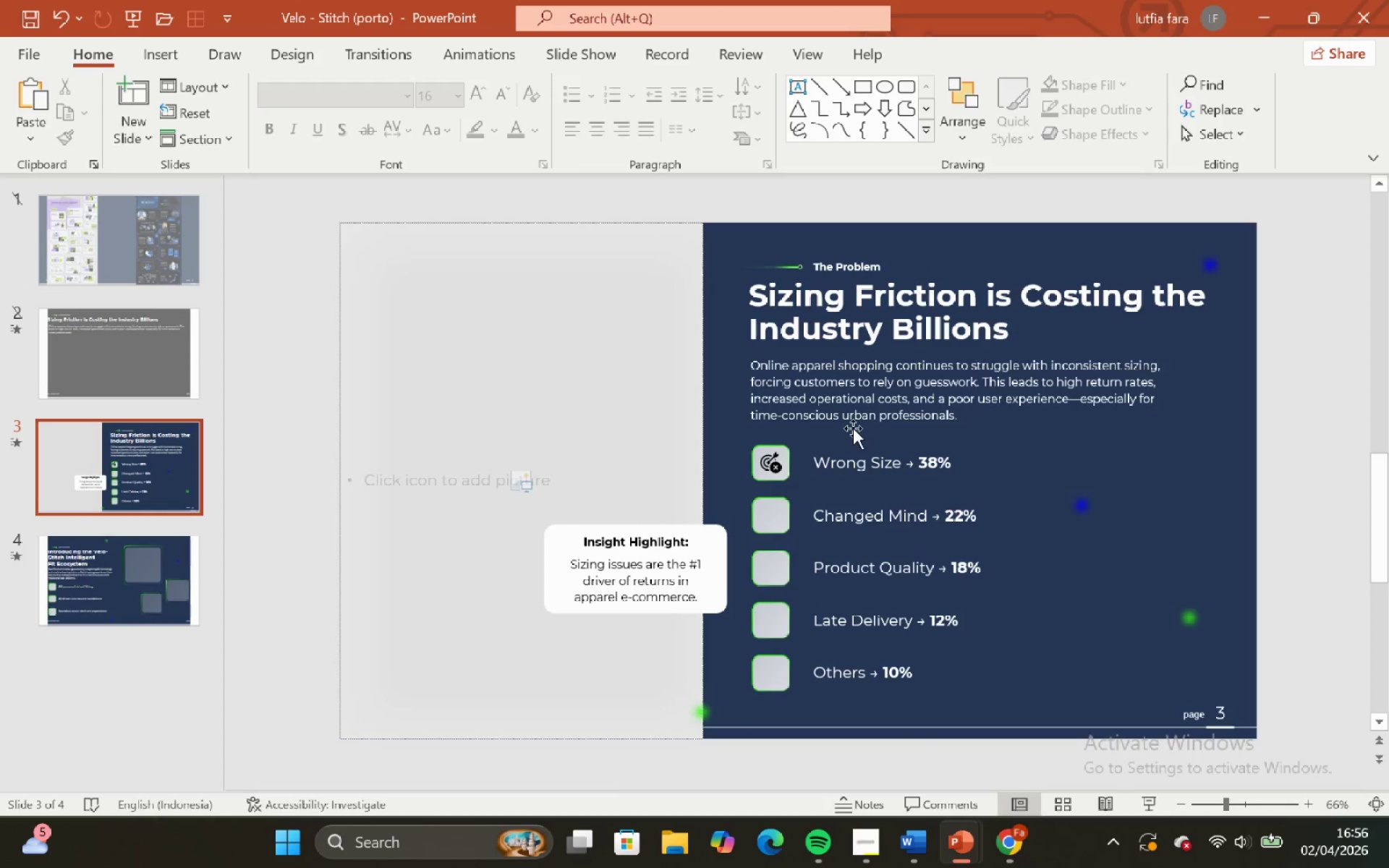 
scroll: coordinate [864, 409], scroll_direction: down, amount: 2.0
 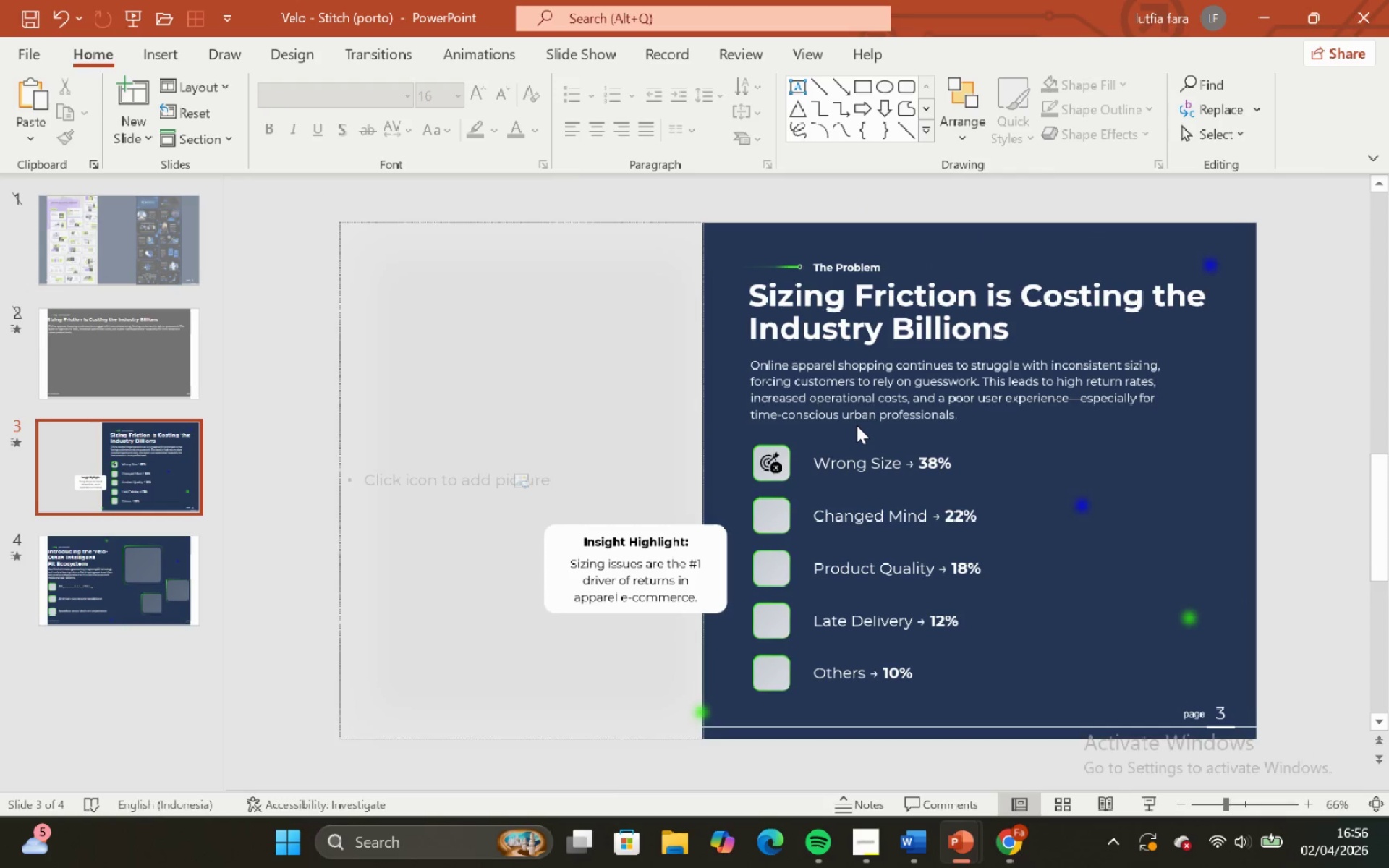 
left_click([872, 511])
 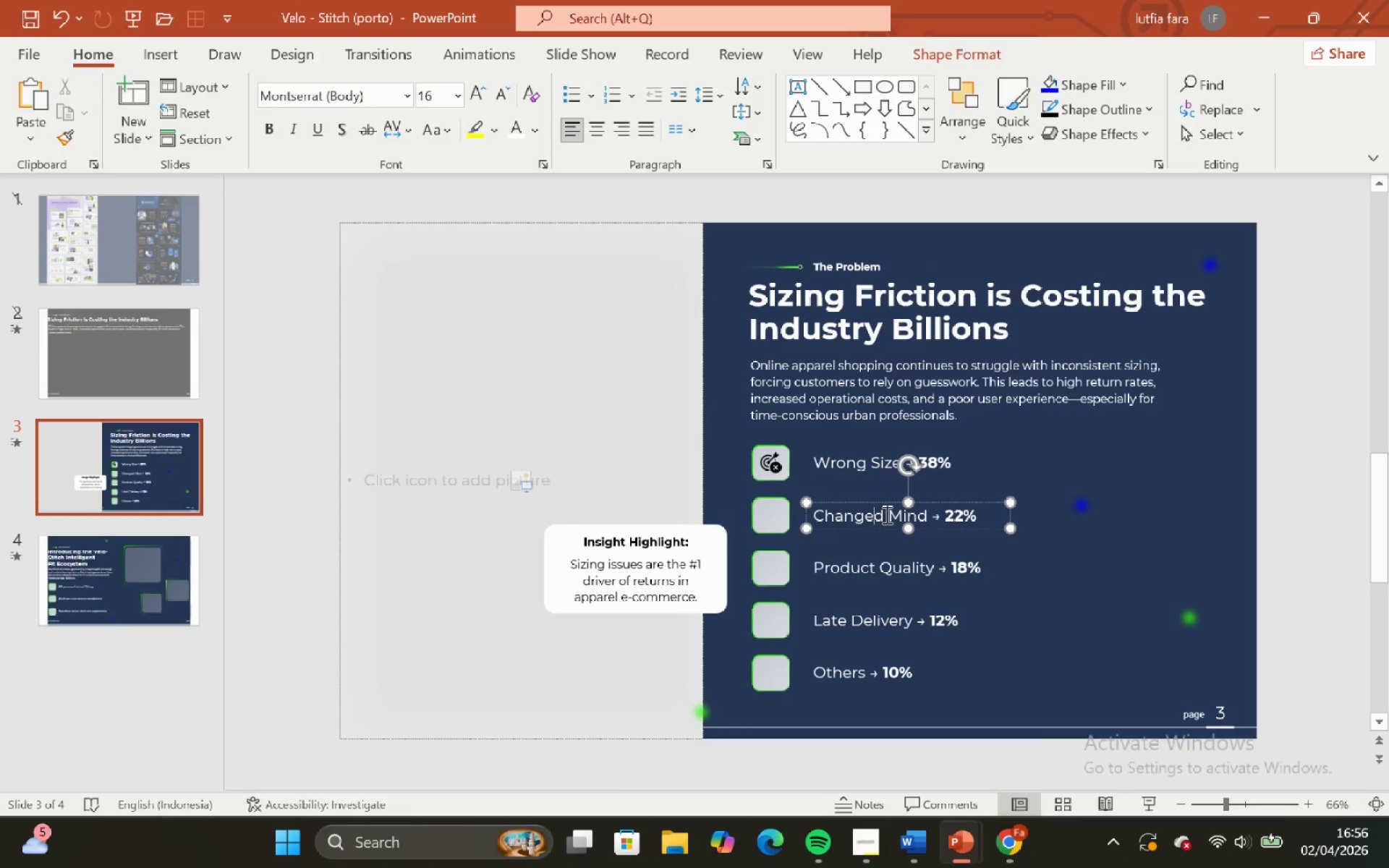 
left_click_drag(start_coordinate=[885, 514], to_coordinate=[812, 517])
 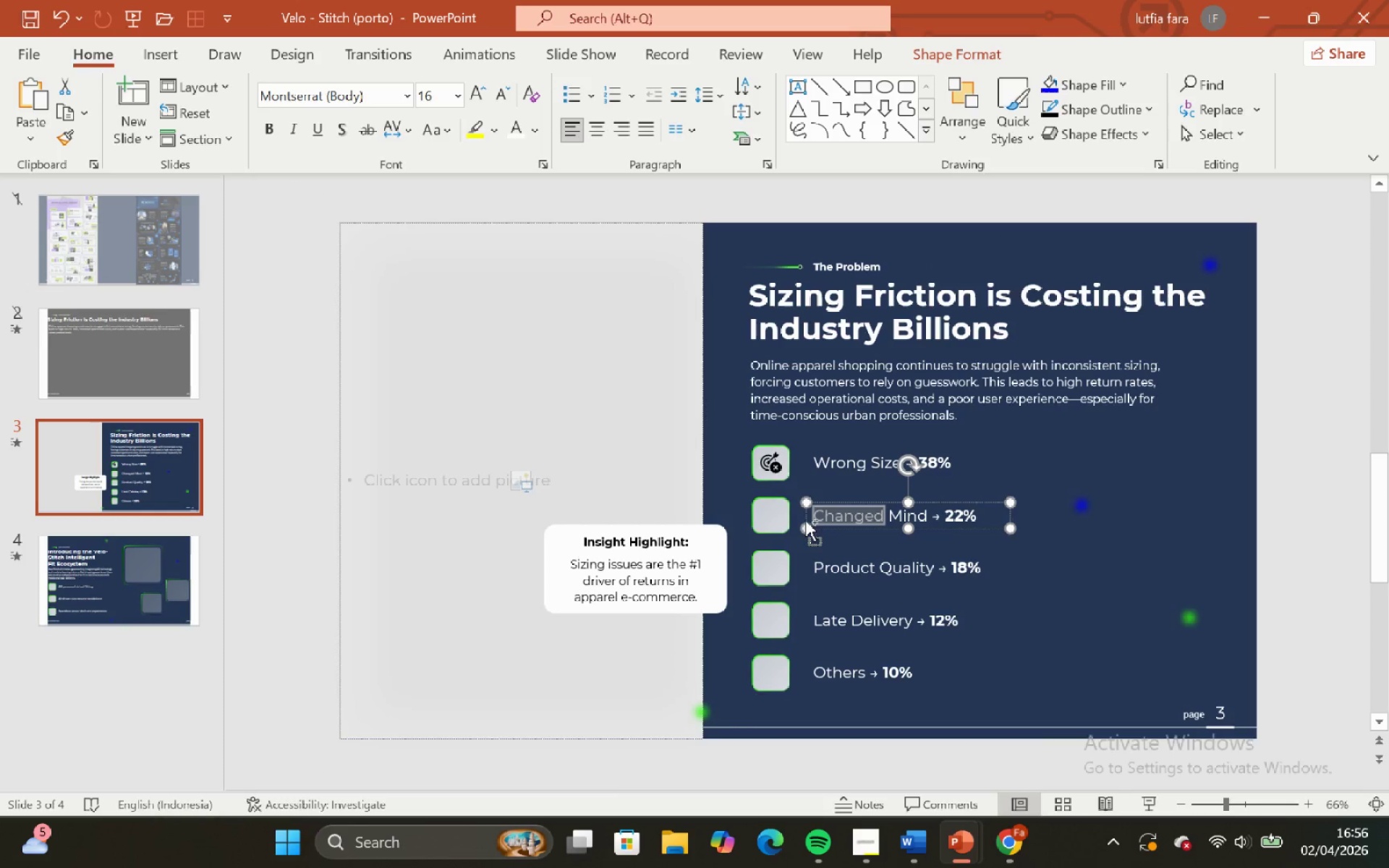 
key(Control+C)
 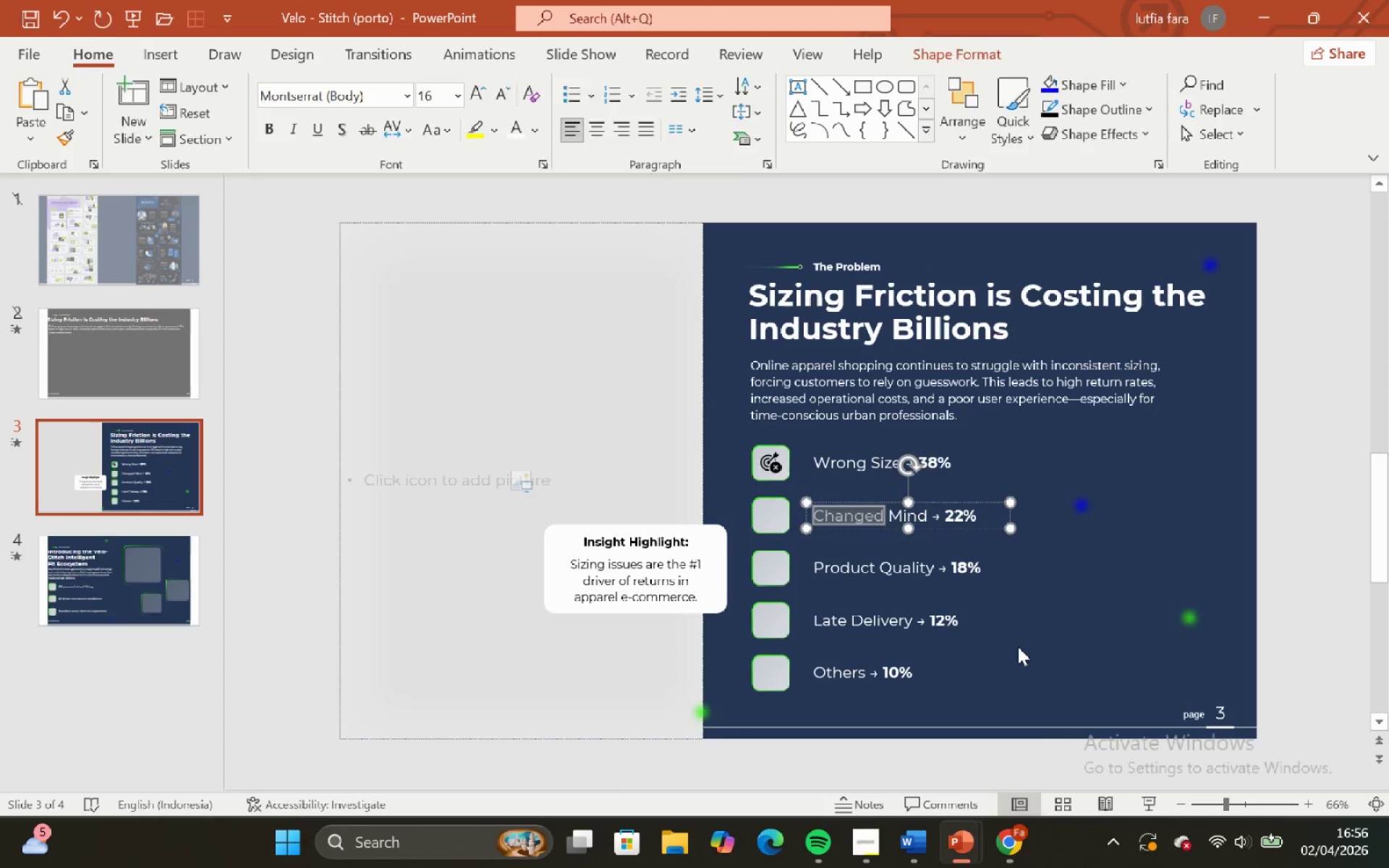 
left_click([1018, 647])
 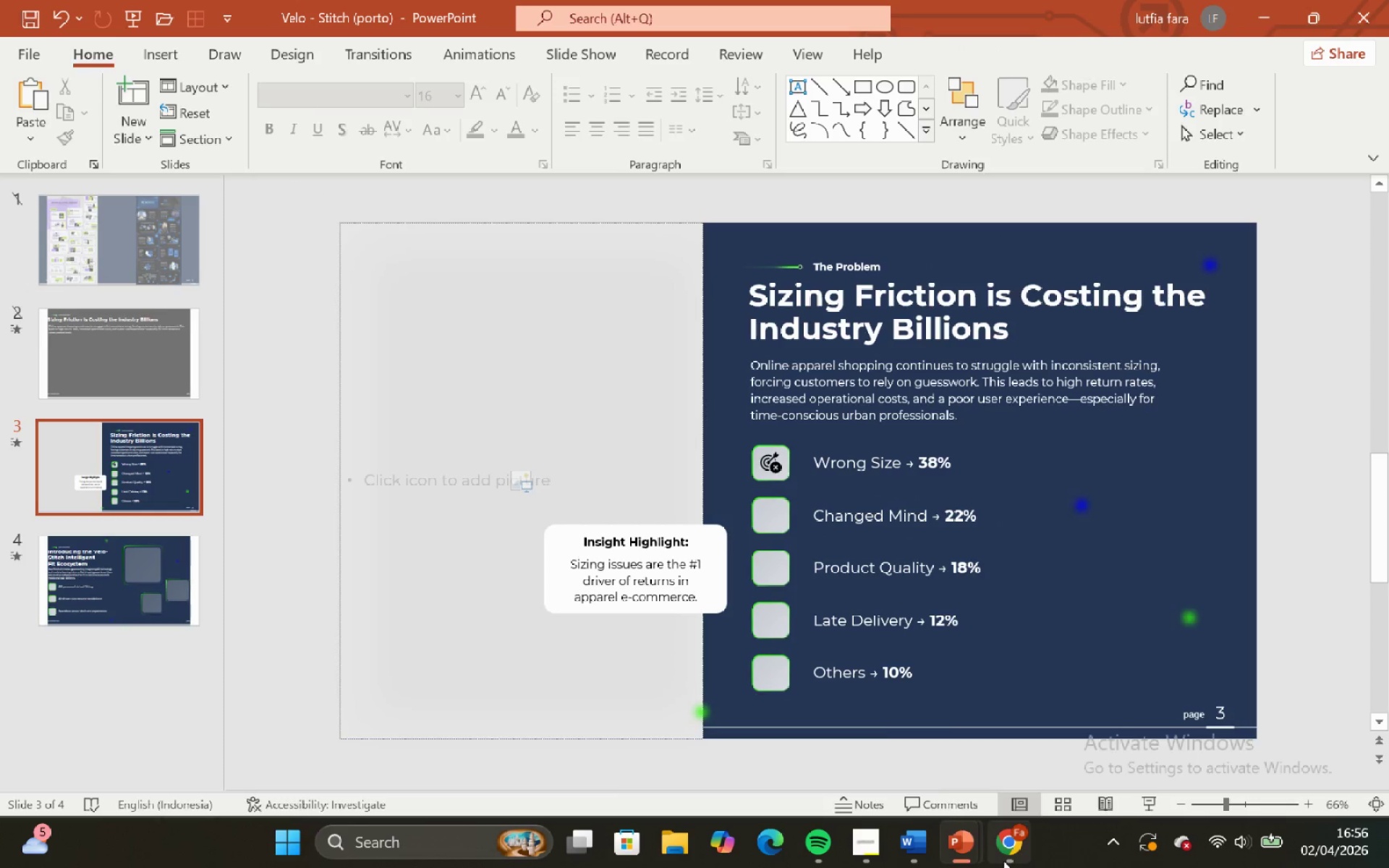 
left_click([987, 702])
 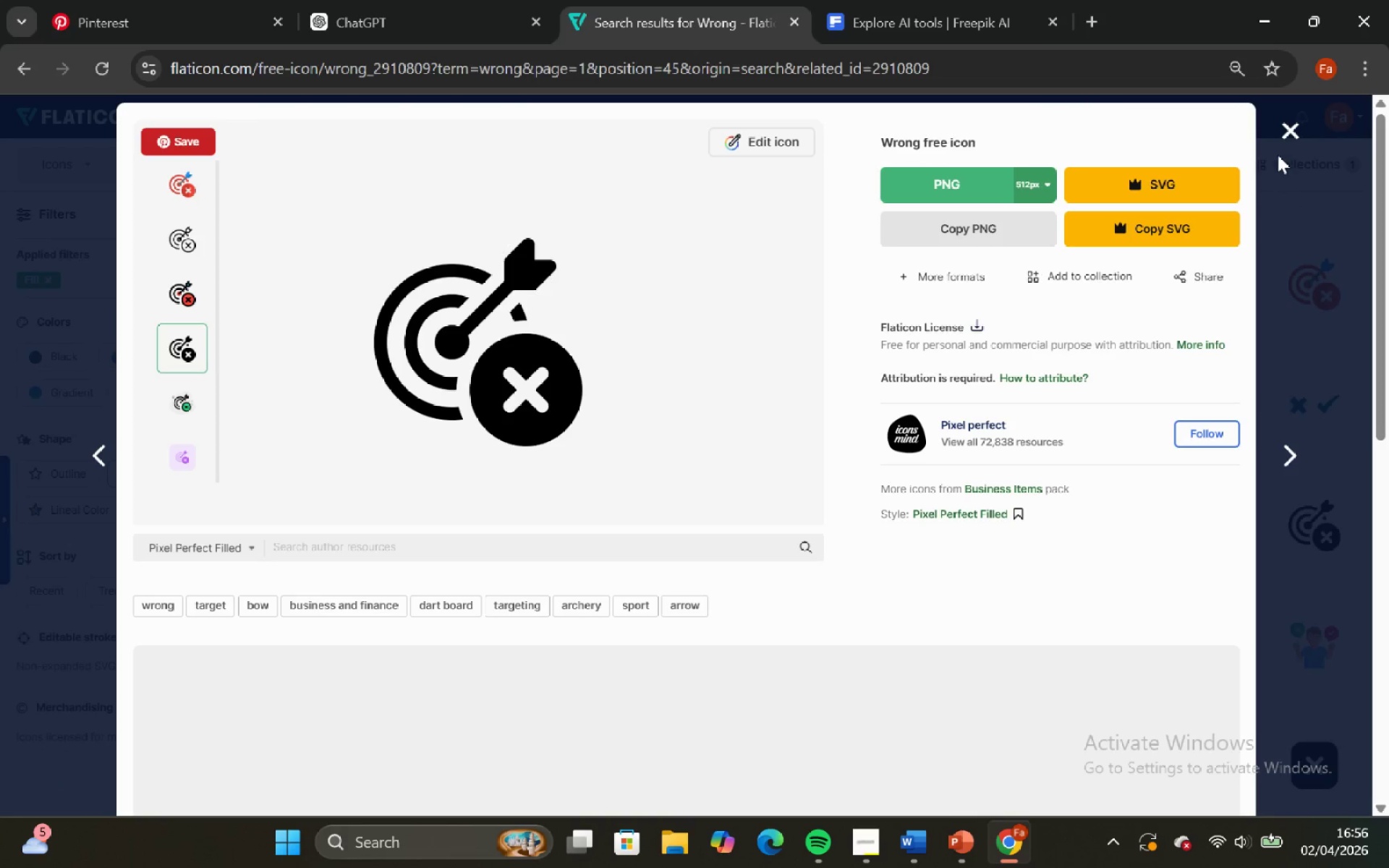 
left_click([1283, 137])
 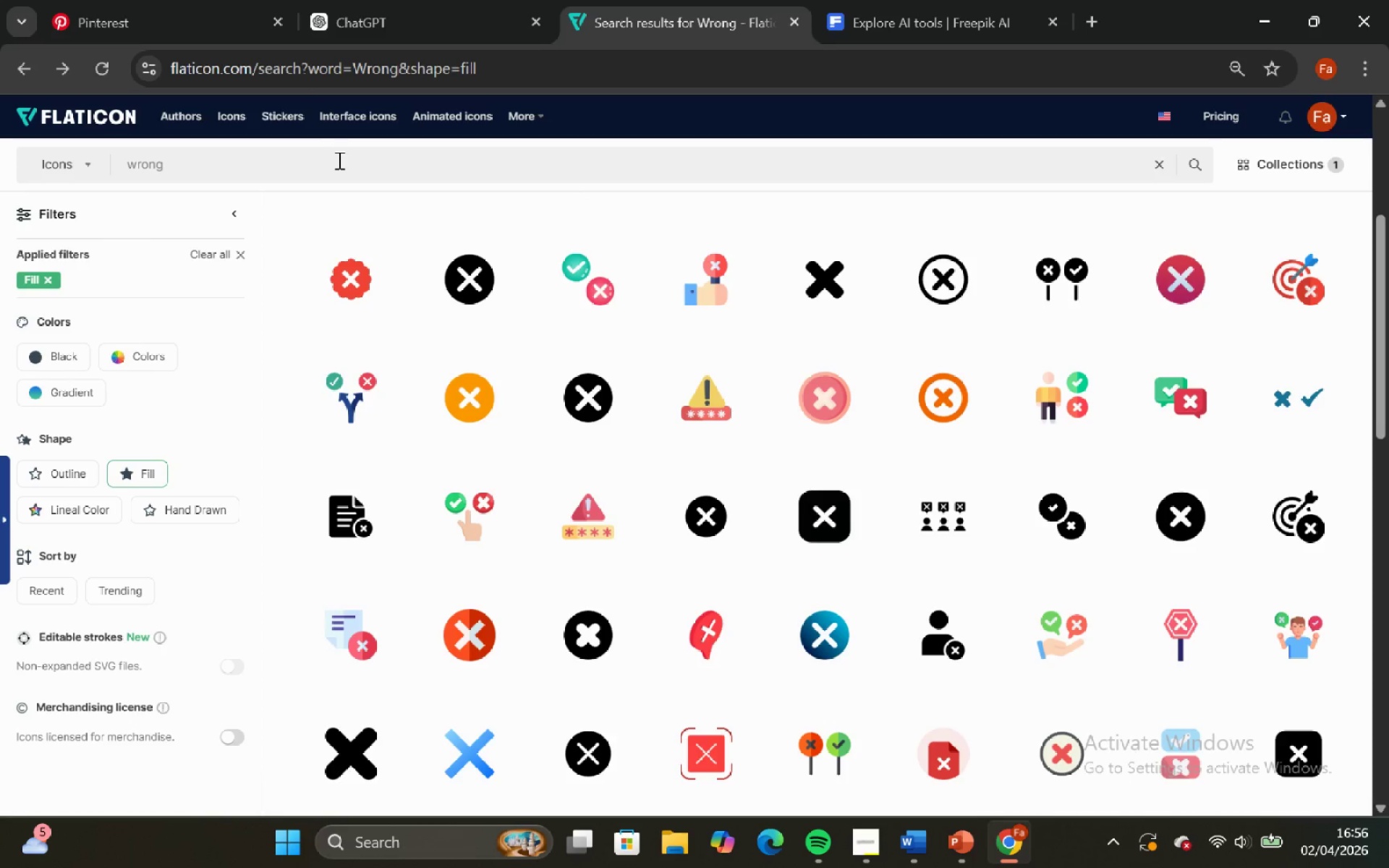 
left_click([336, 160])
 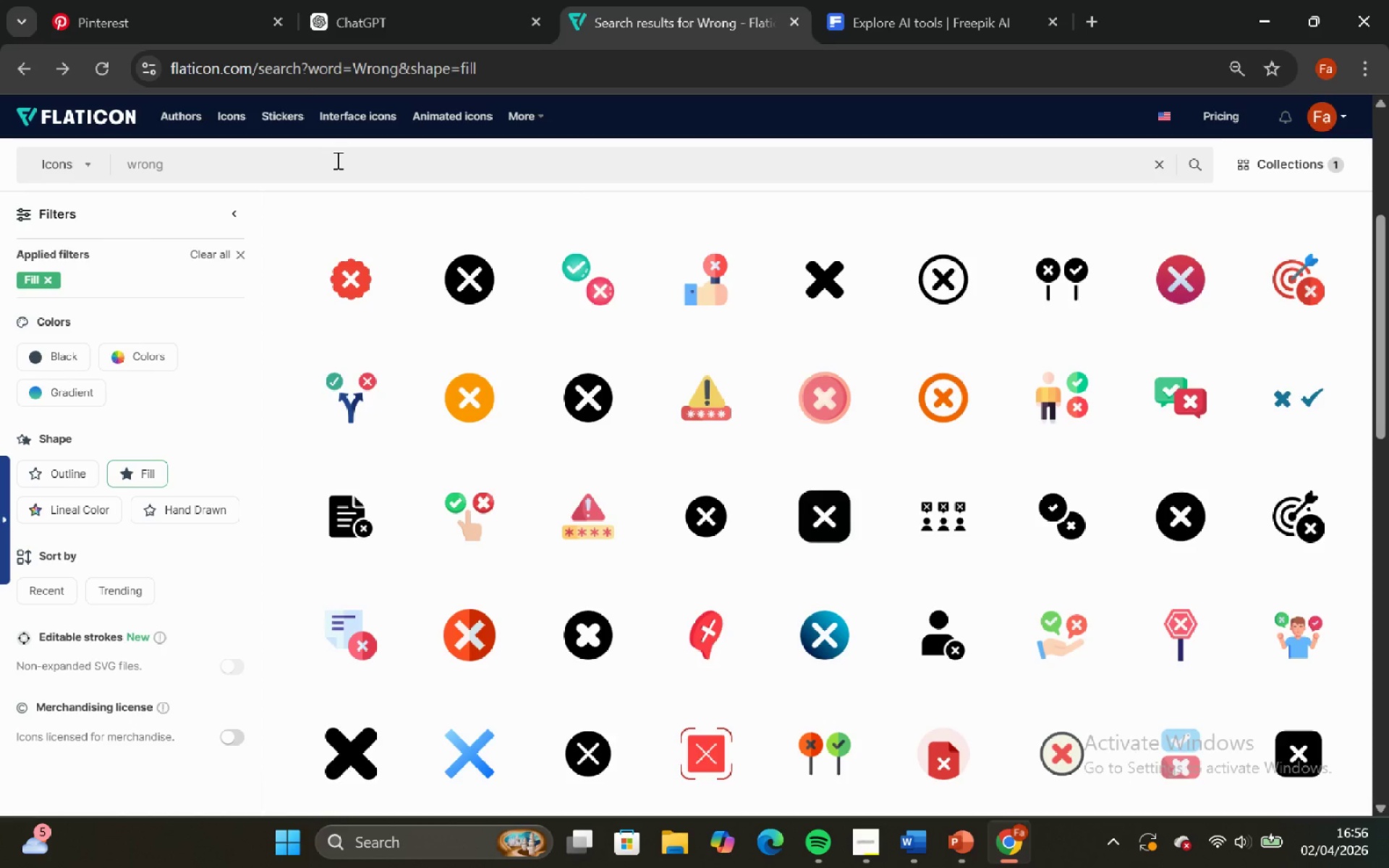 
key(Control+A)
 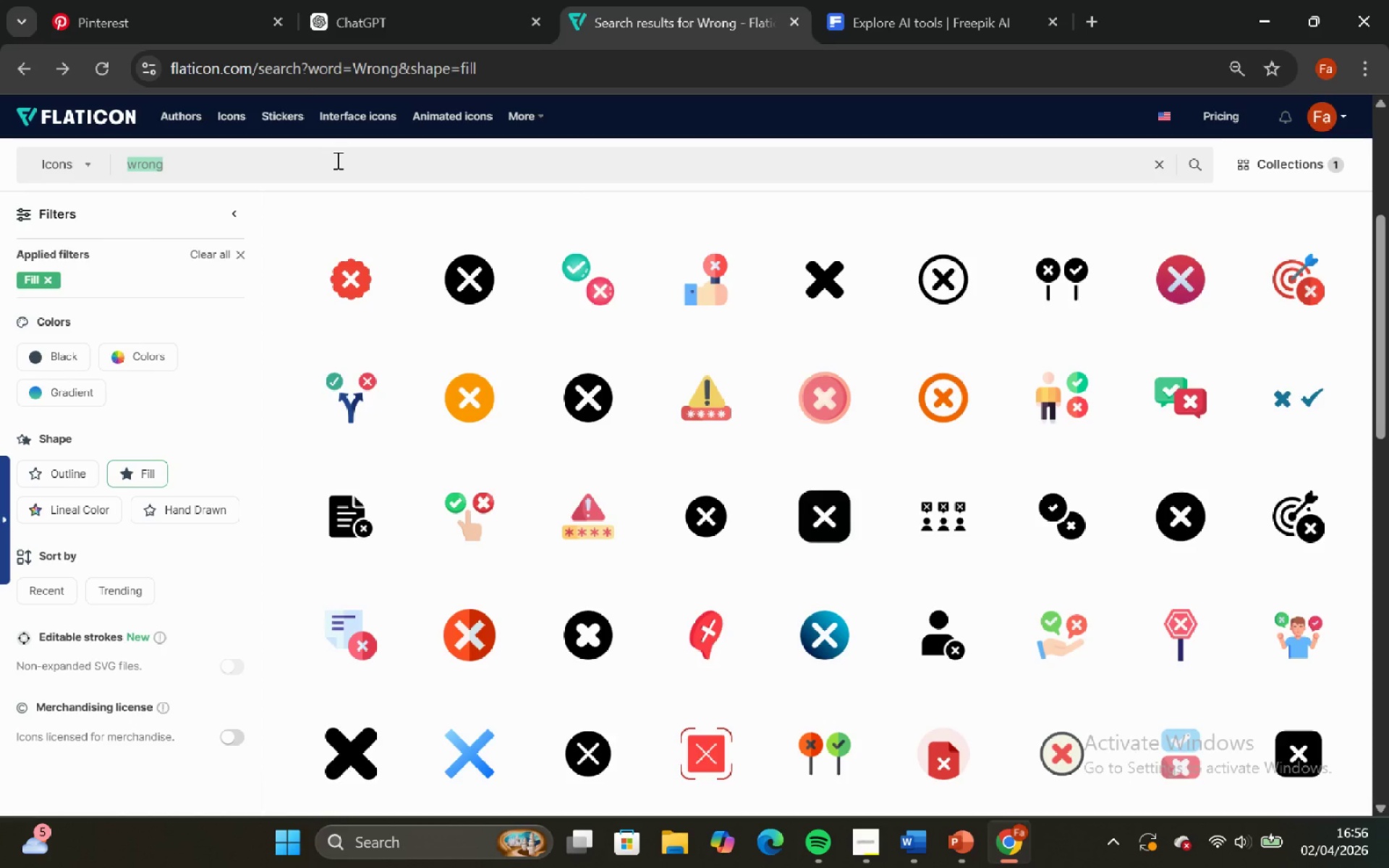 
key(Control+V)
 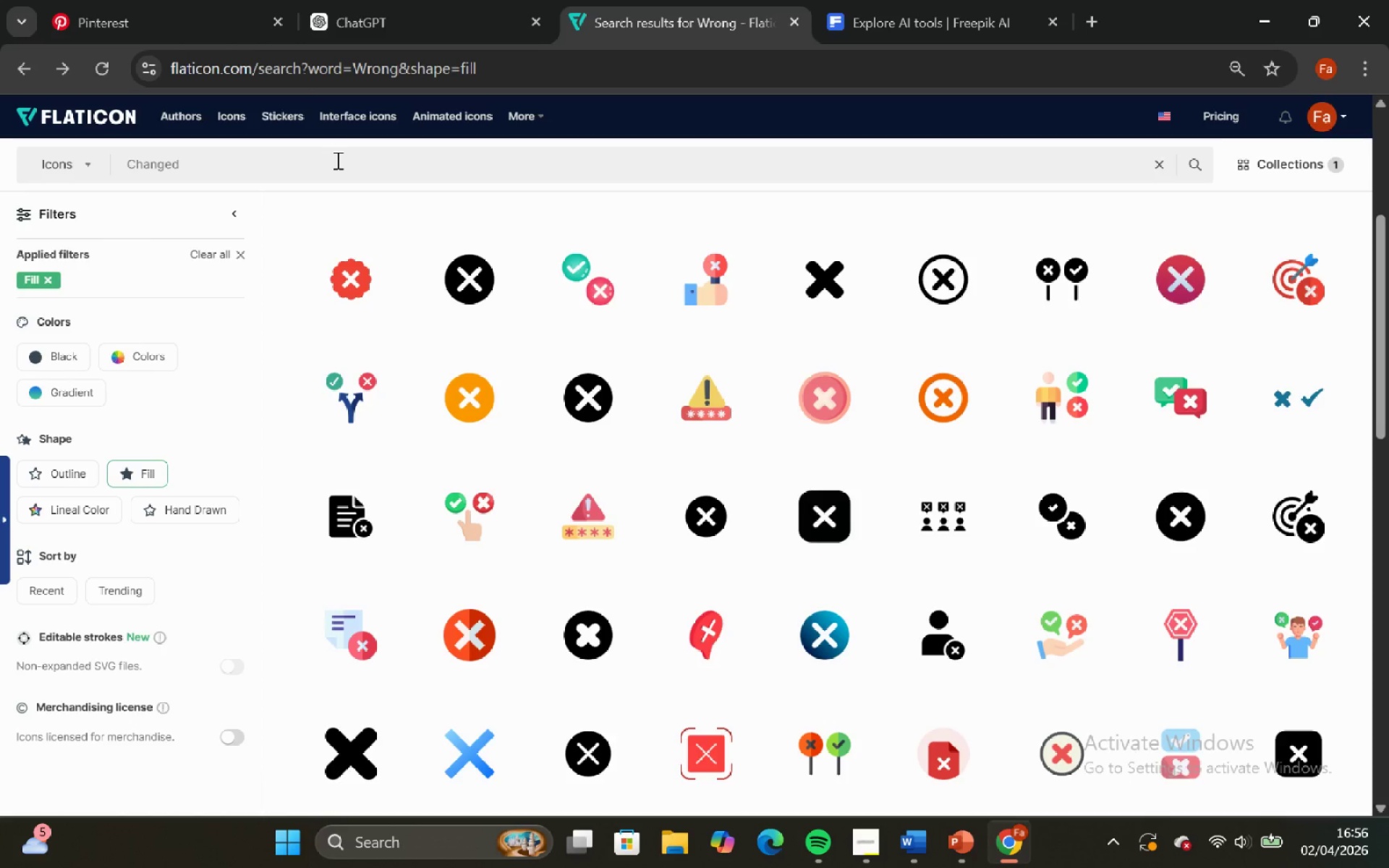 
key(Enter)
 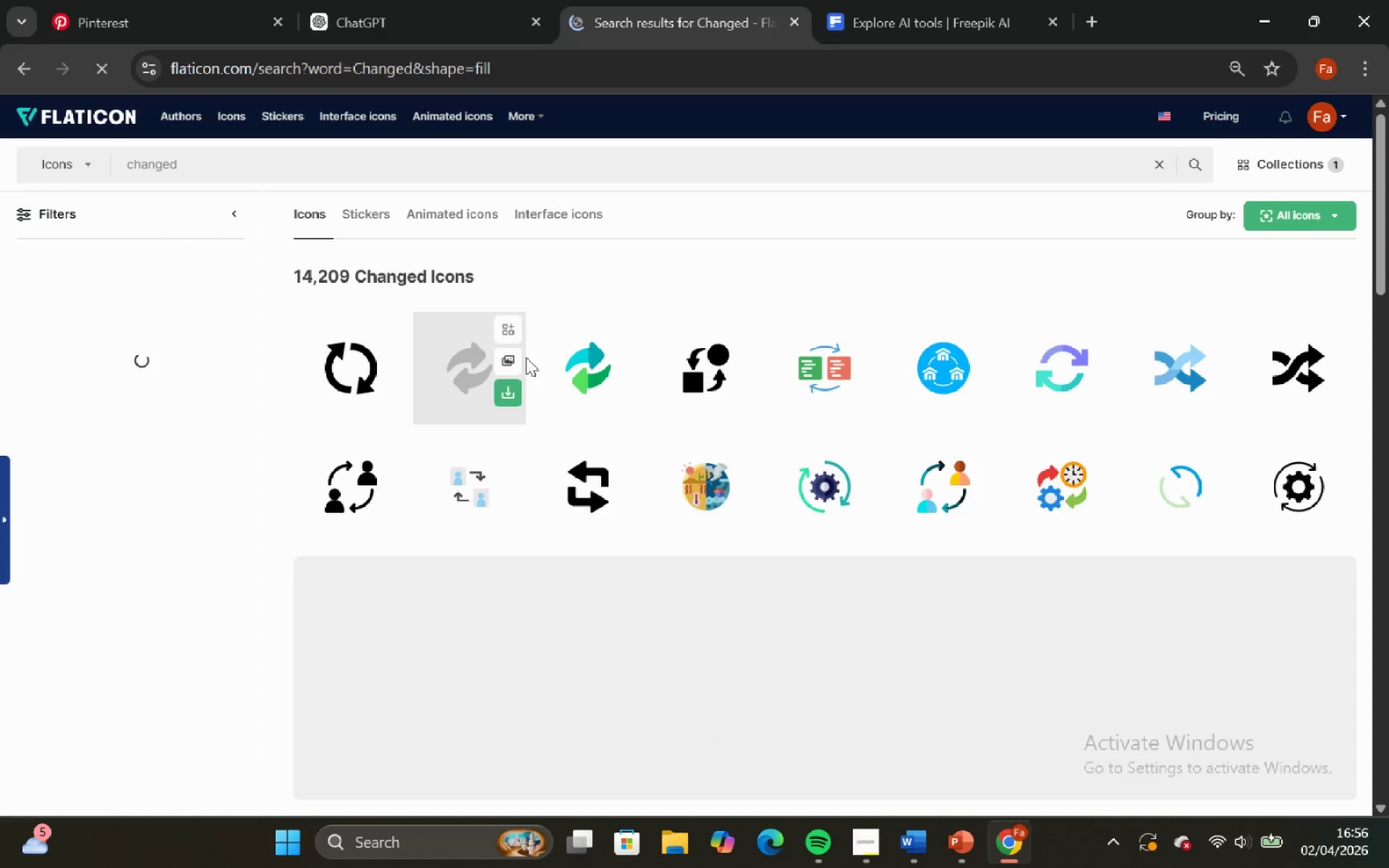 
scroll: coordinate [712, 511], scroll_direction: down, amount: 3.0
 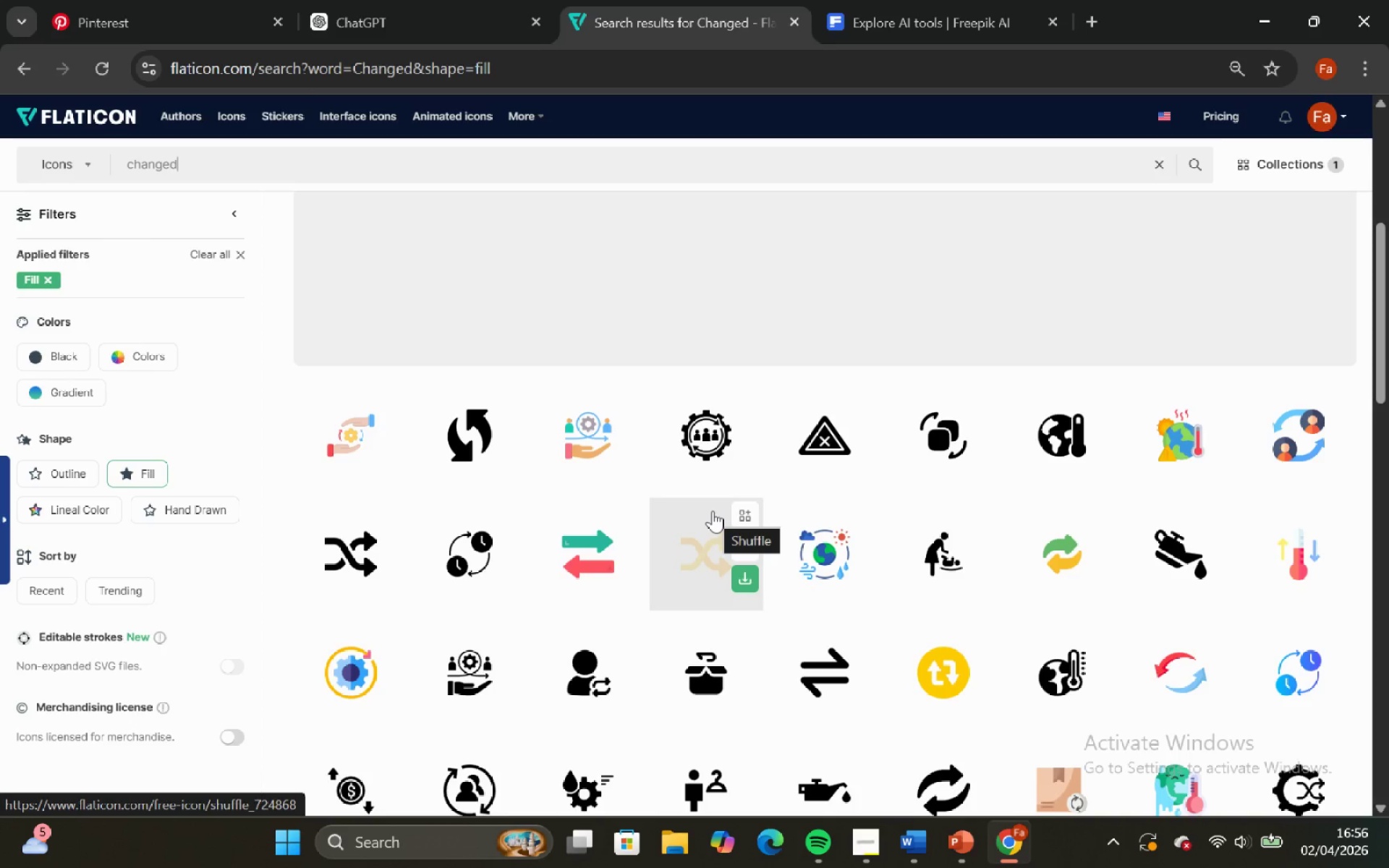 
scroll: coordinate [713, 511], scroll_direction: up, amount: 6.0
 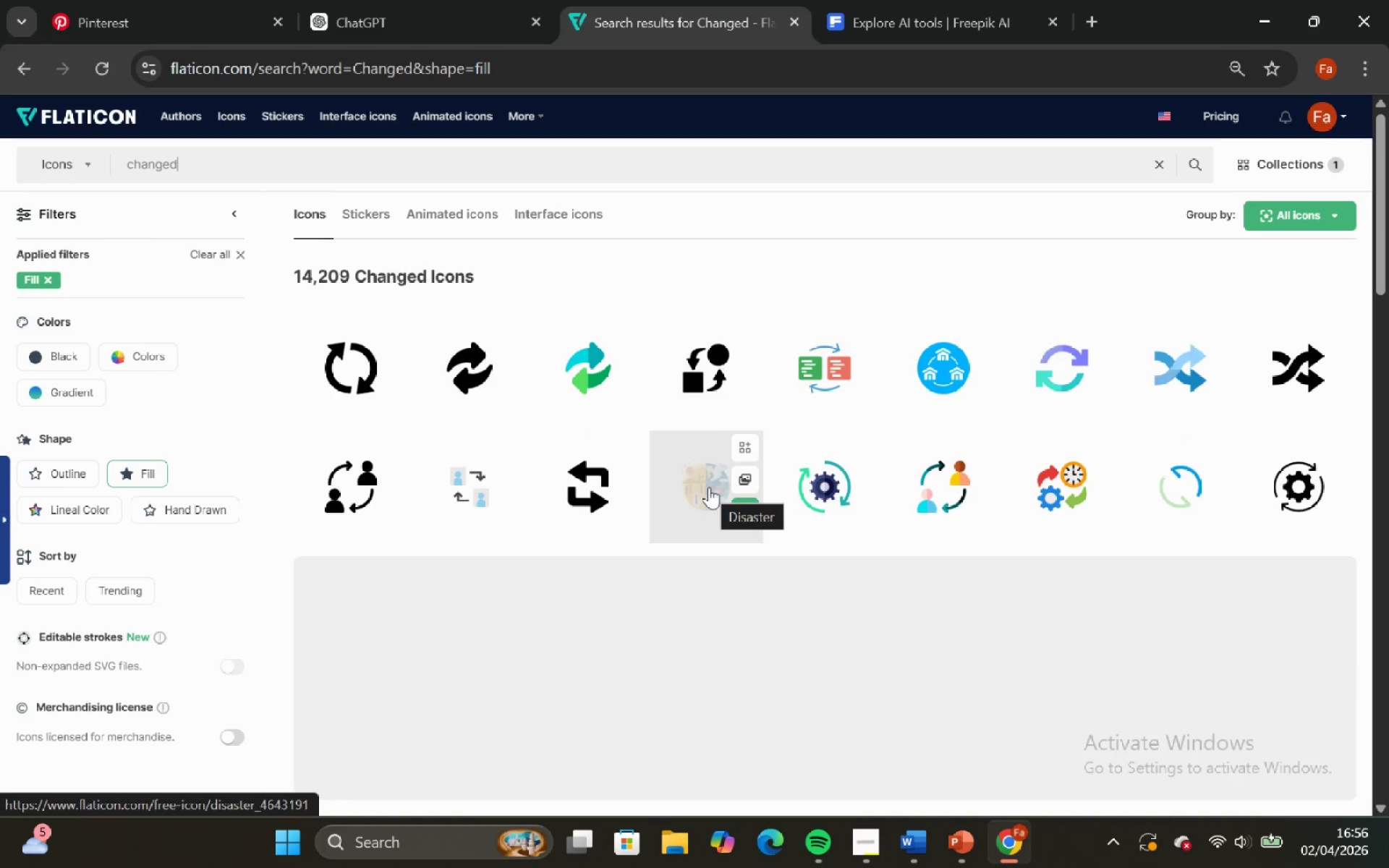 
scroll: coordinate [709, 487], scroll_direction: down, amount: 2.0
 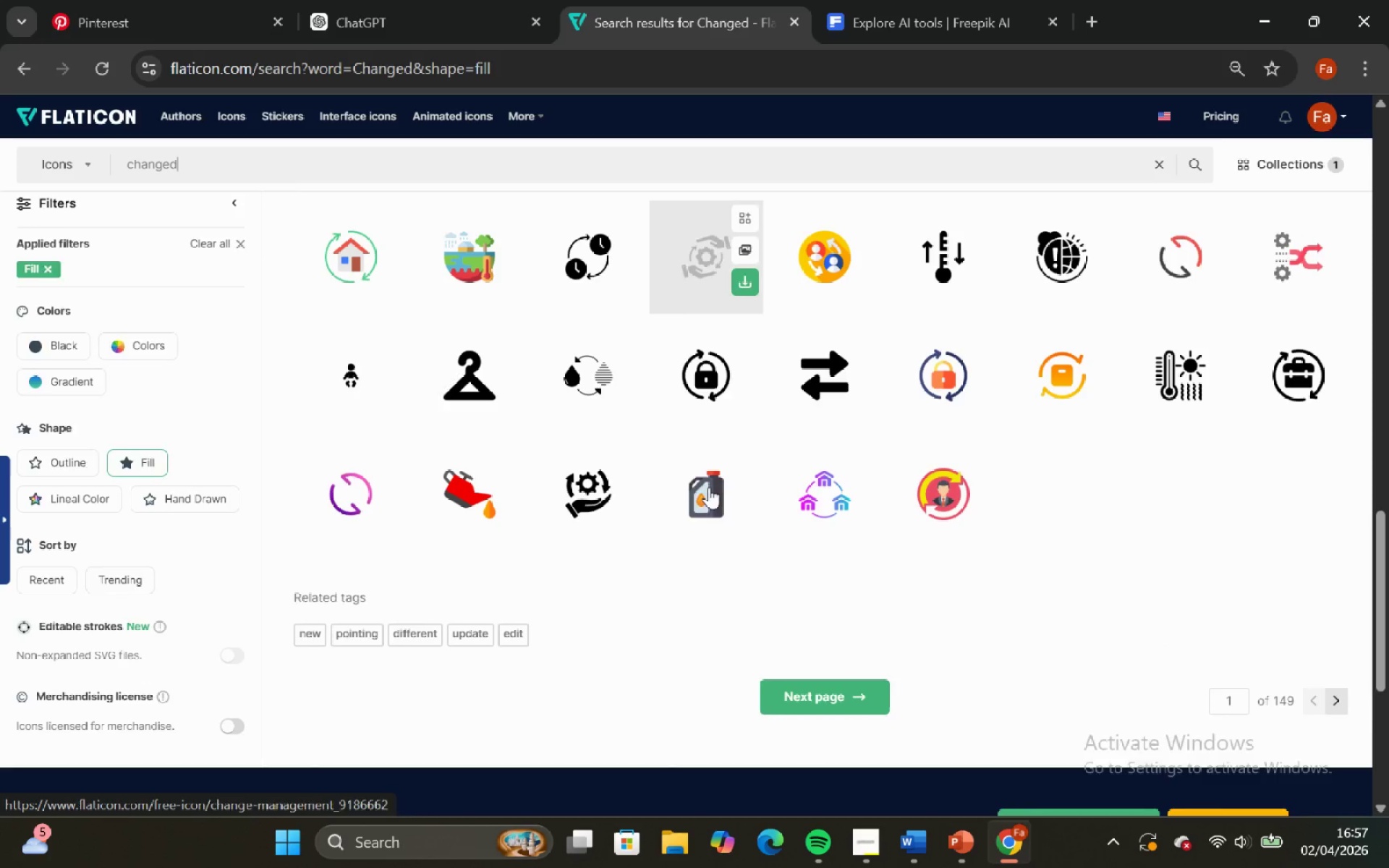 
left_click([827, 662])
 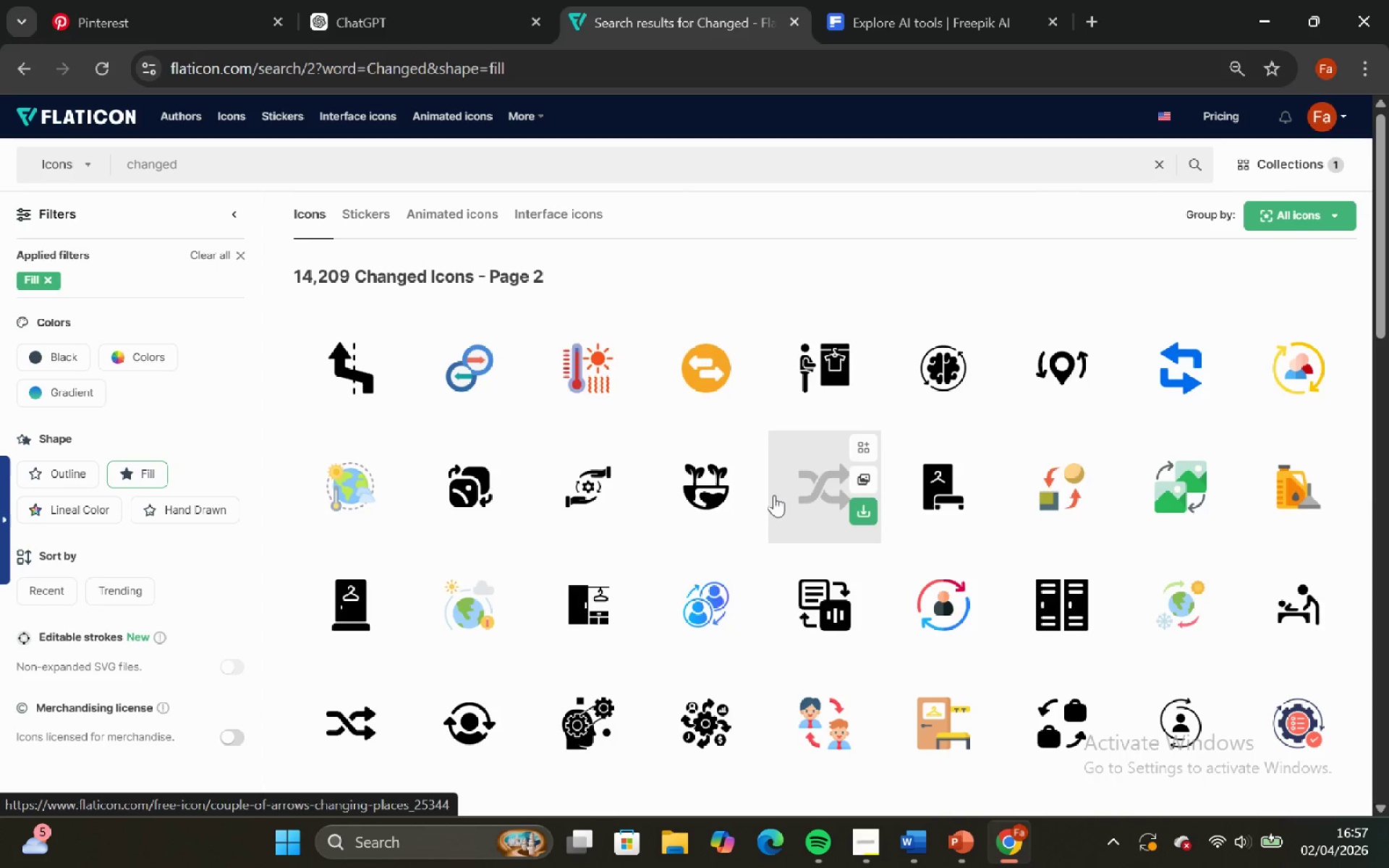 
scroll: coordinate [781, 514], scroll_direction: down, amount: 7.0
 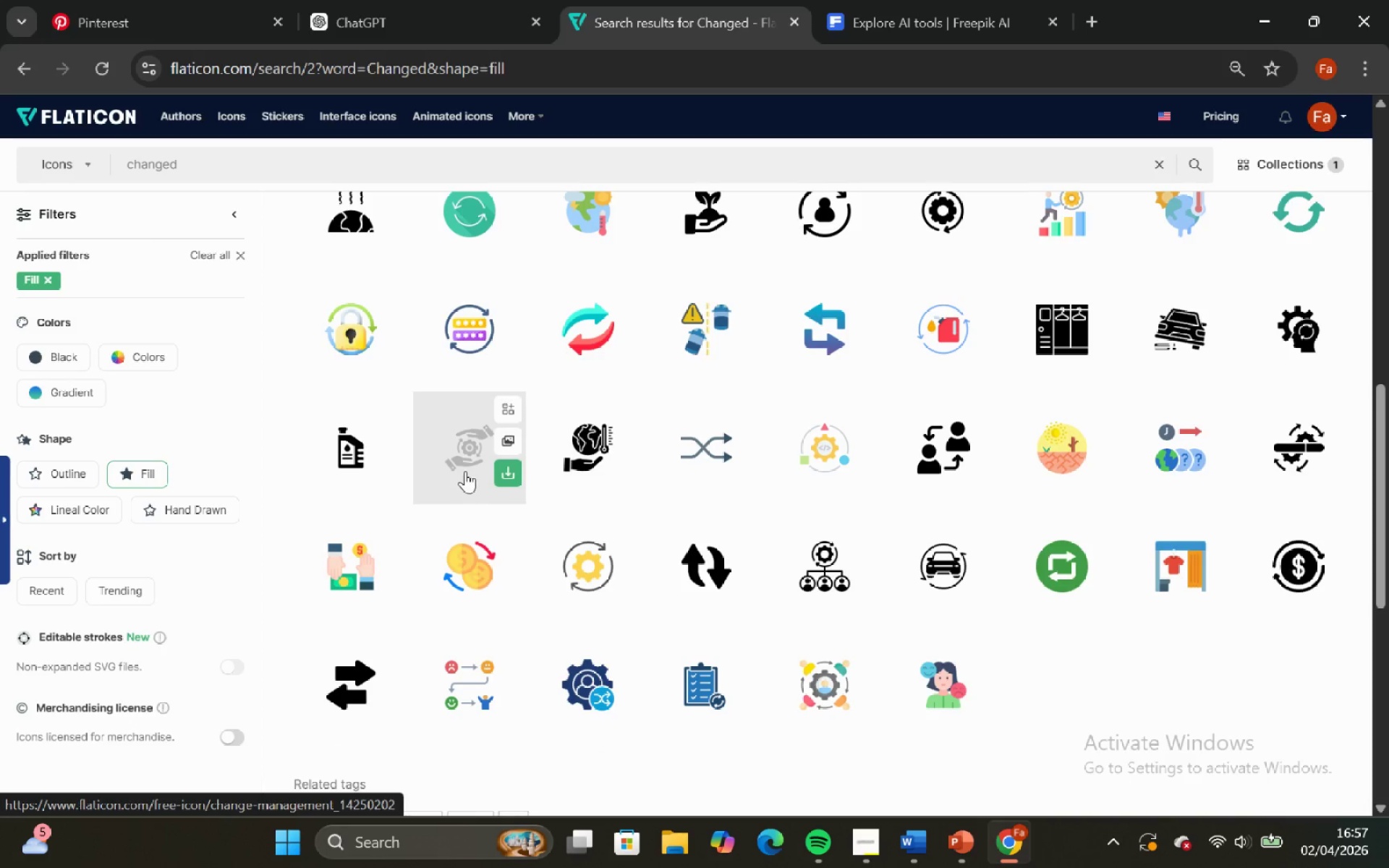 
left_click([461, 467])
 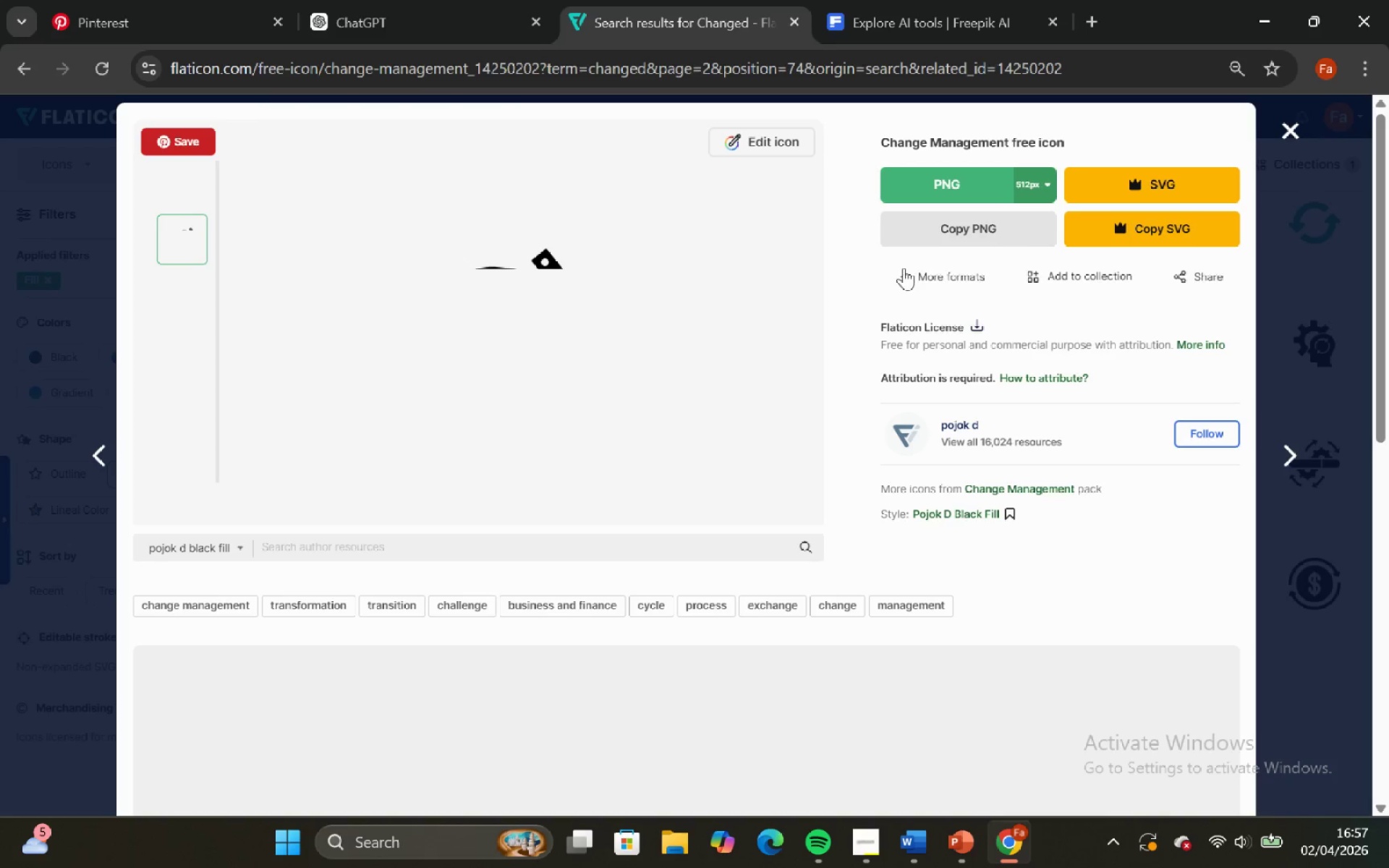 
left_click([918, 229])
 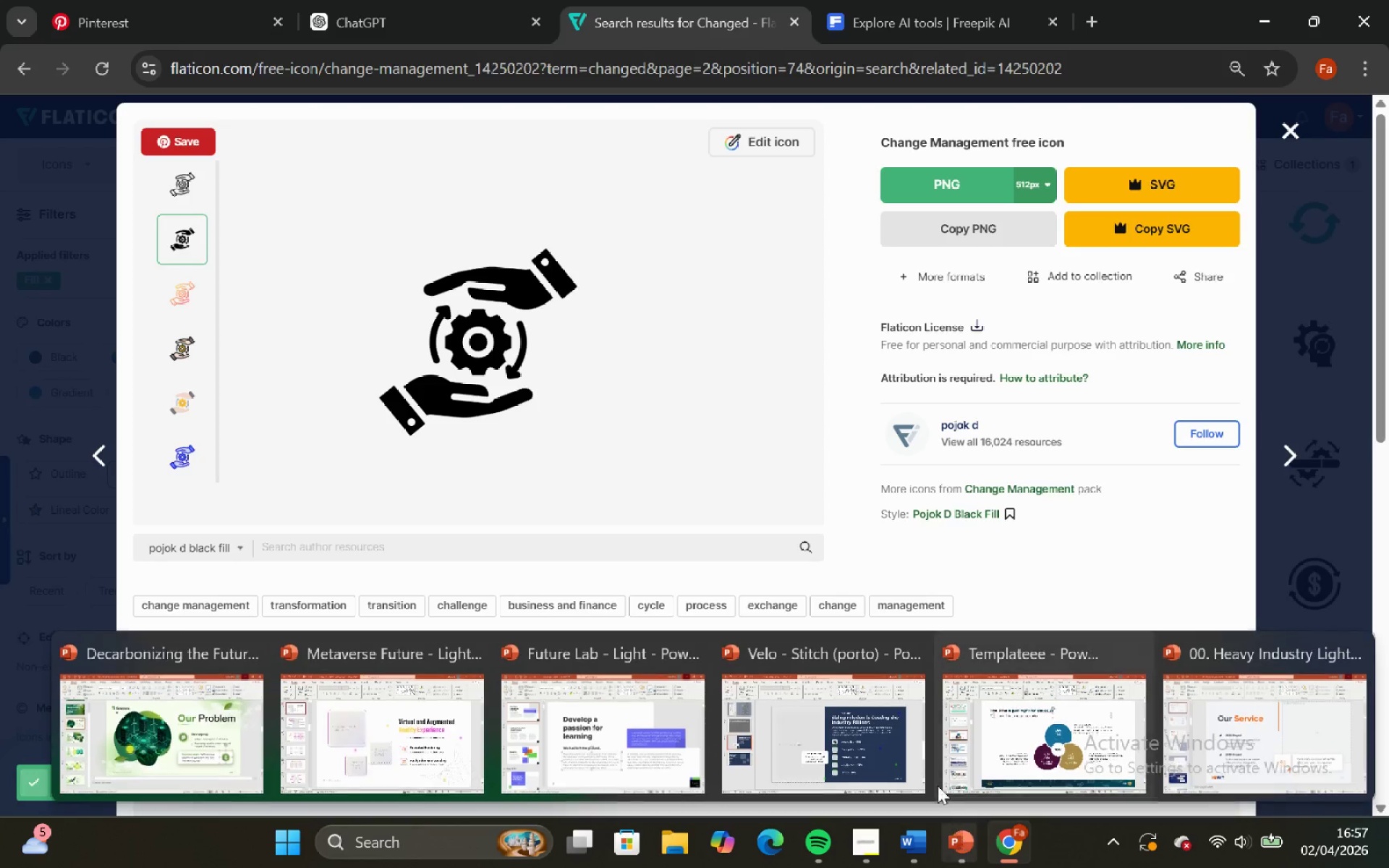 
left_click([870, 734])
 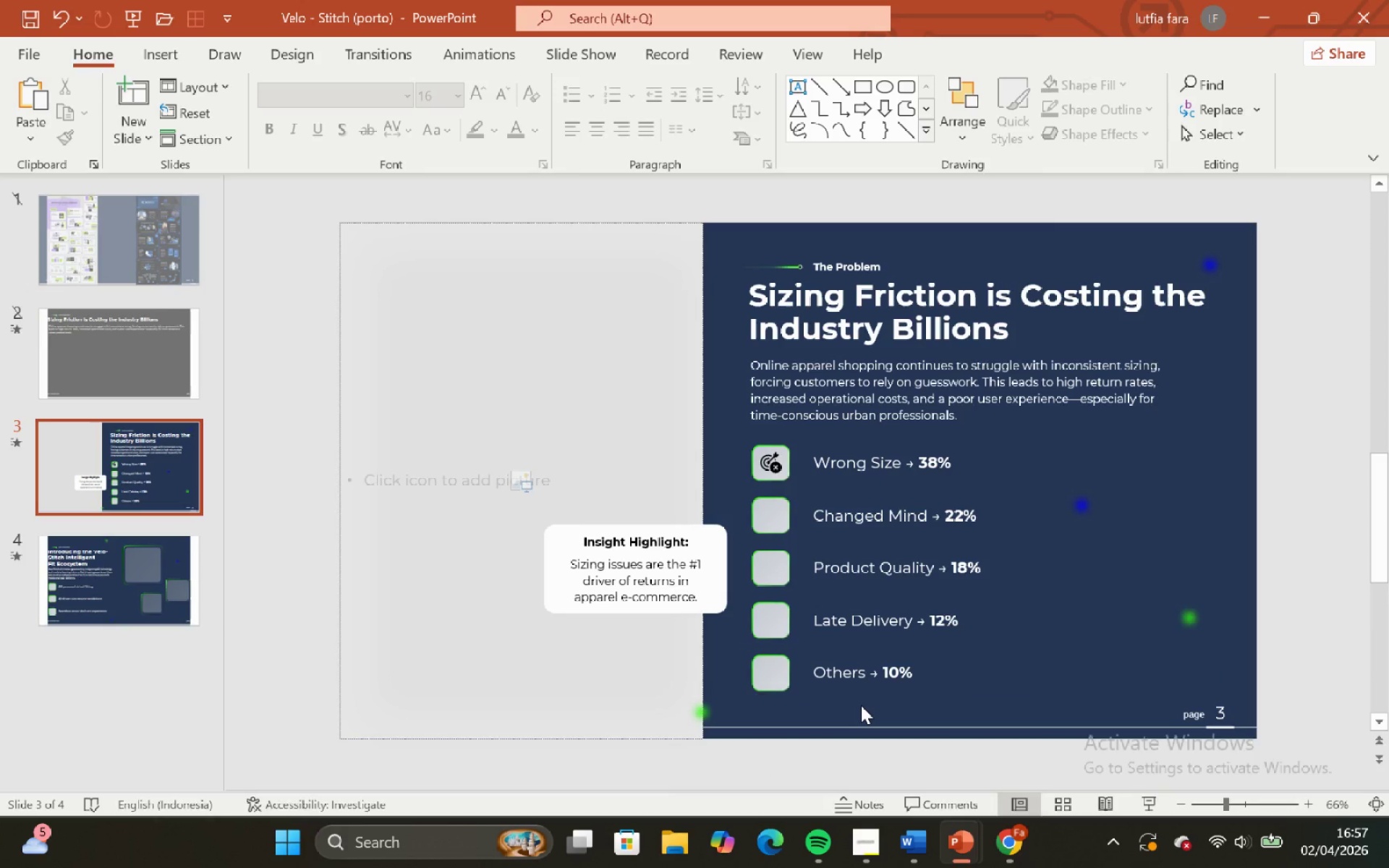 
key(Control+V)
 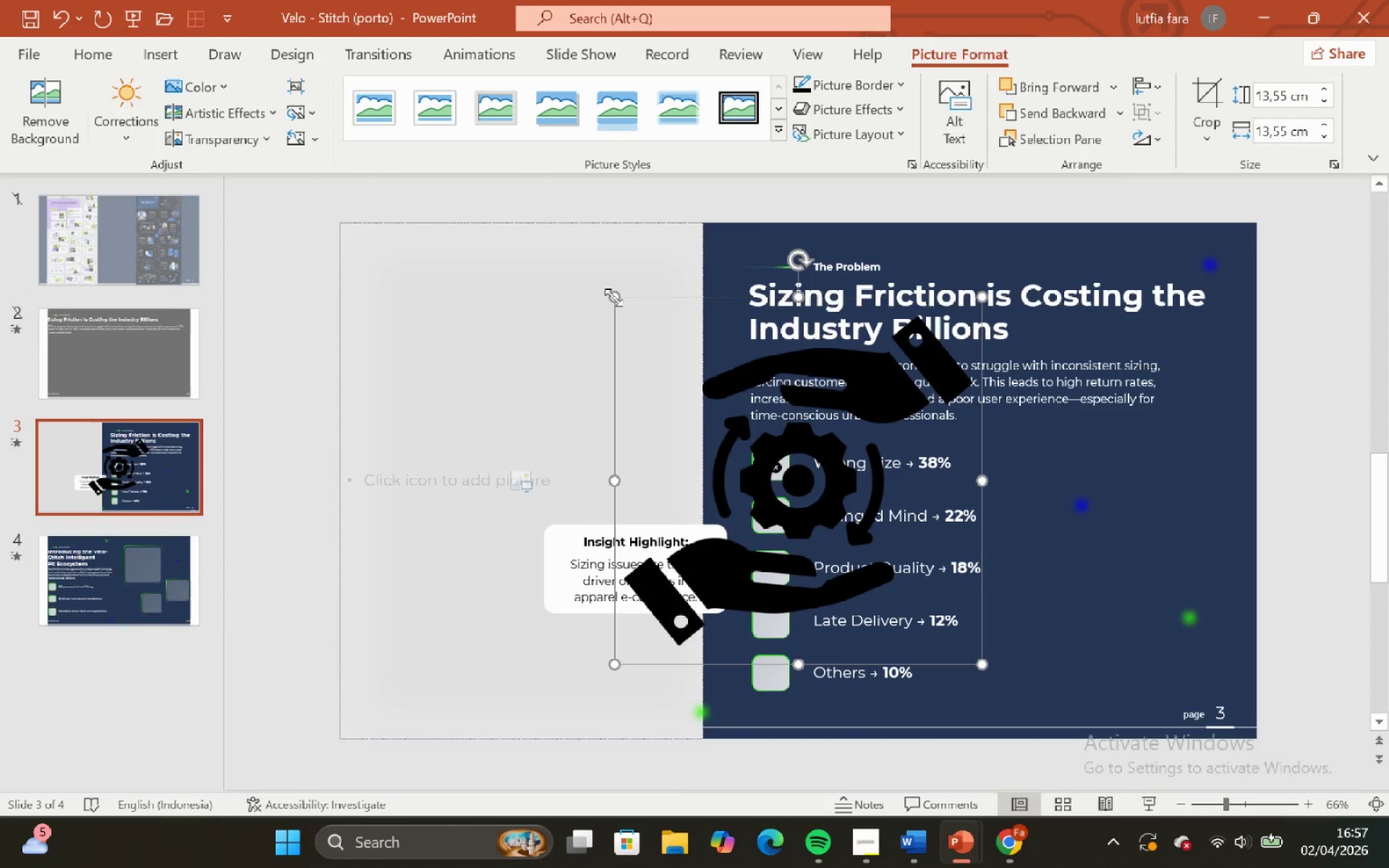 
left_click_drag(start_coordinate=[614, 297], to_coordinate=[952, 637])
 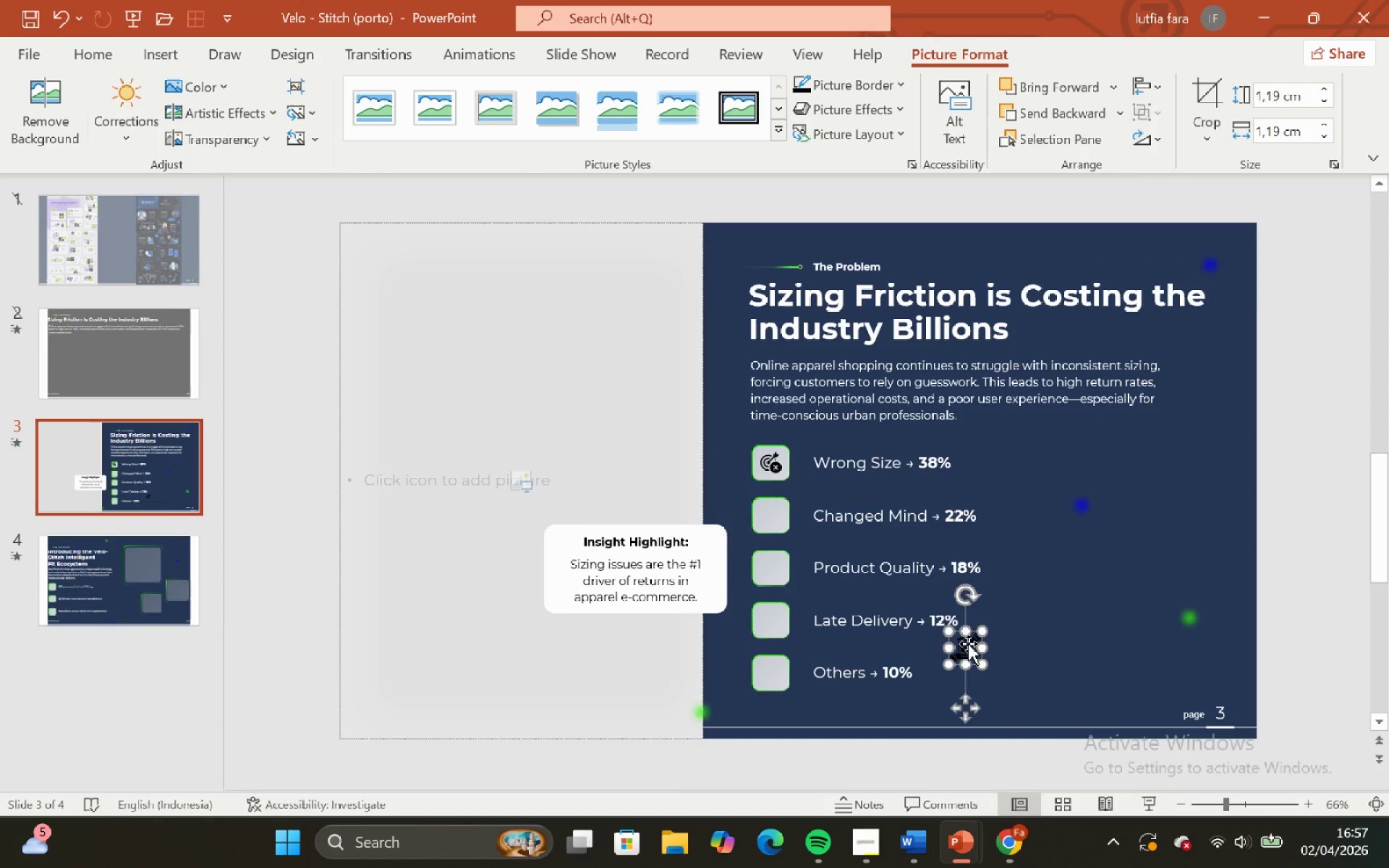 
hold_key(key=ShiftLeft, duration=1.5)
 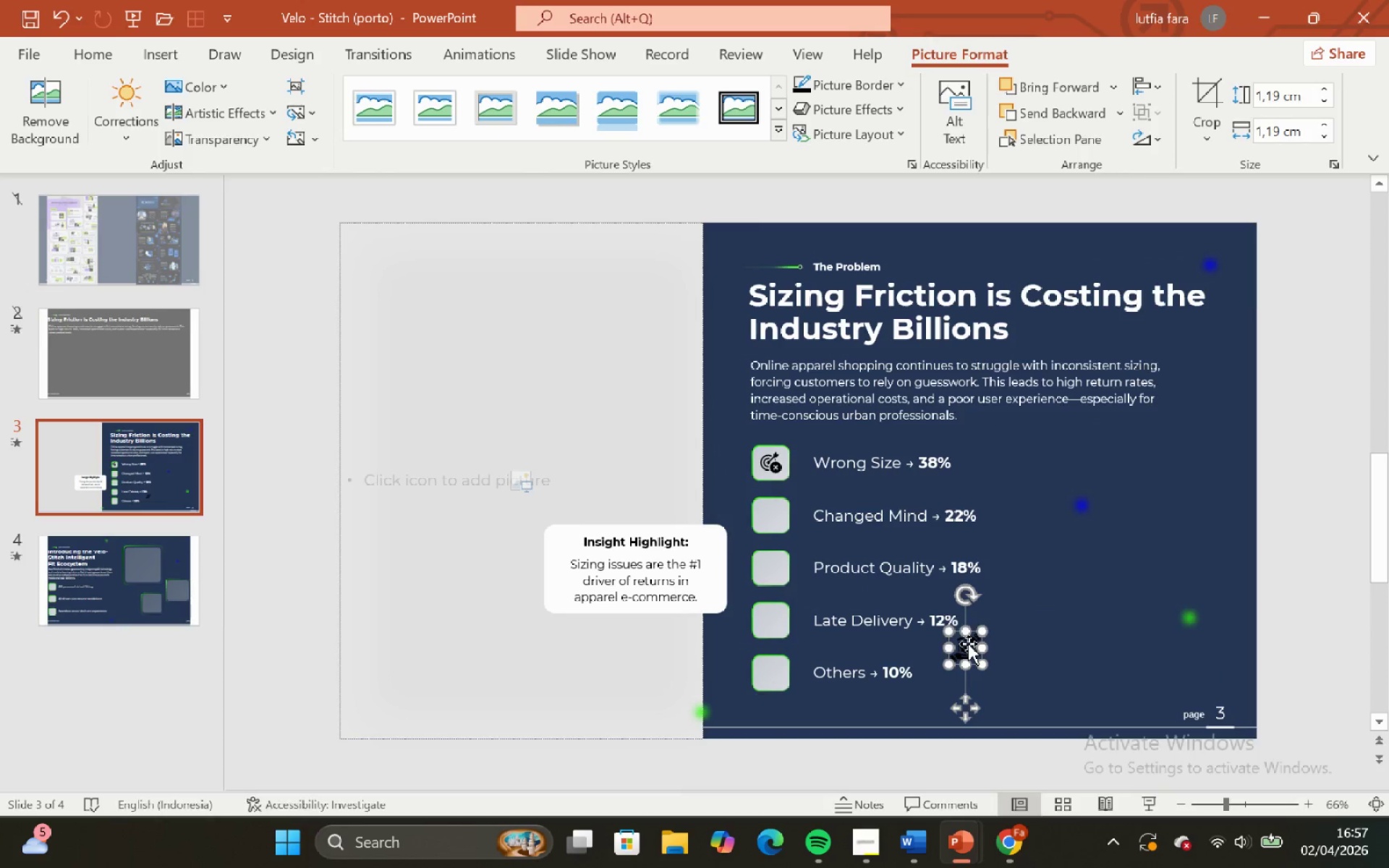 
left_click_drag(start_coordinate=[968, 644], to_coordinate=[770, 513])
 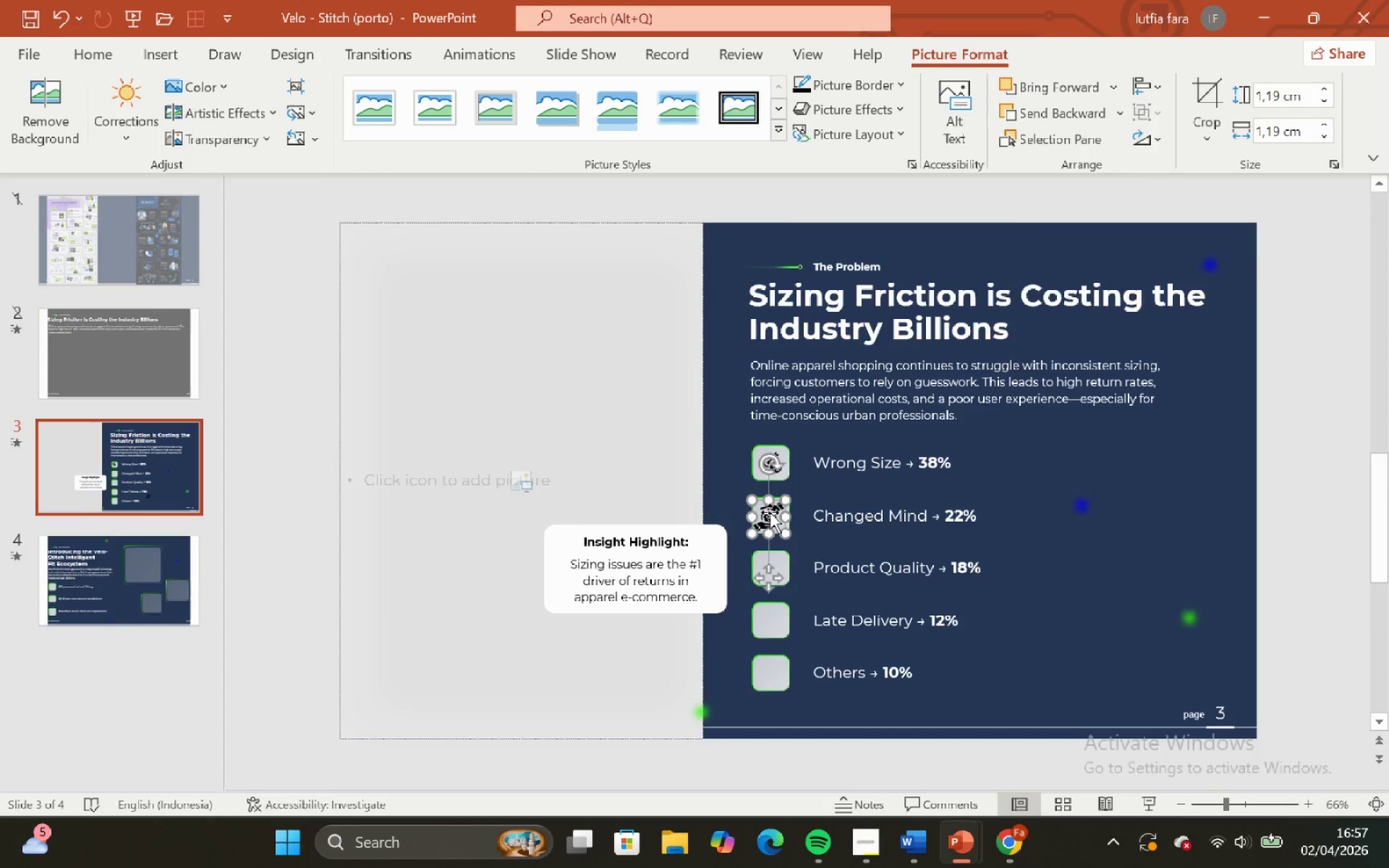 
hold_key(key=ControlLeft, duration=0.61)
hold_key(key=ShiftLeft, duration=0.58)
scroll: coordinate [770, 512], scroll_direction: up, amount: 6.0
 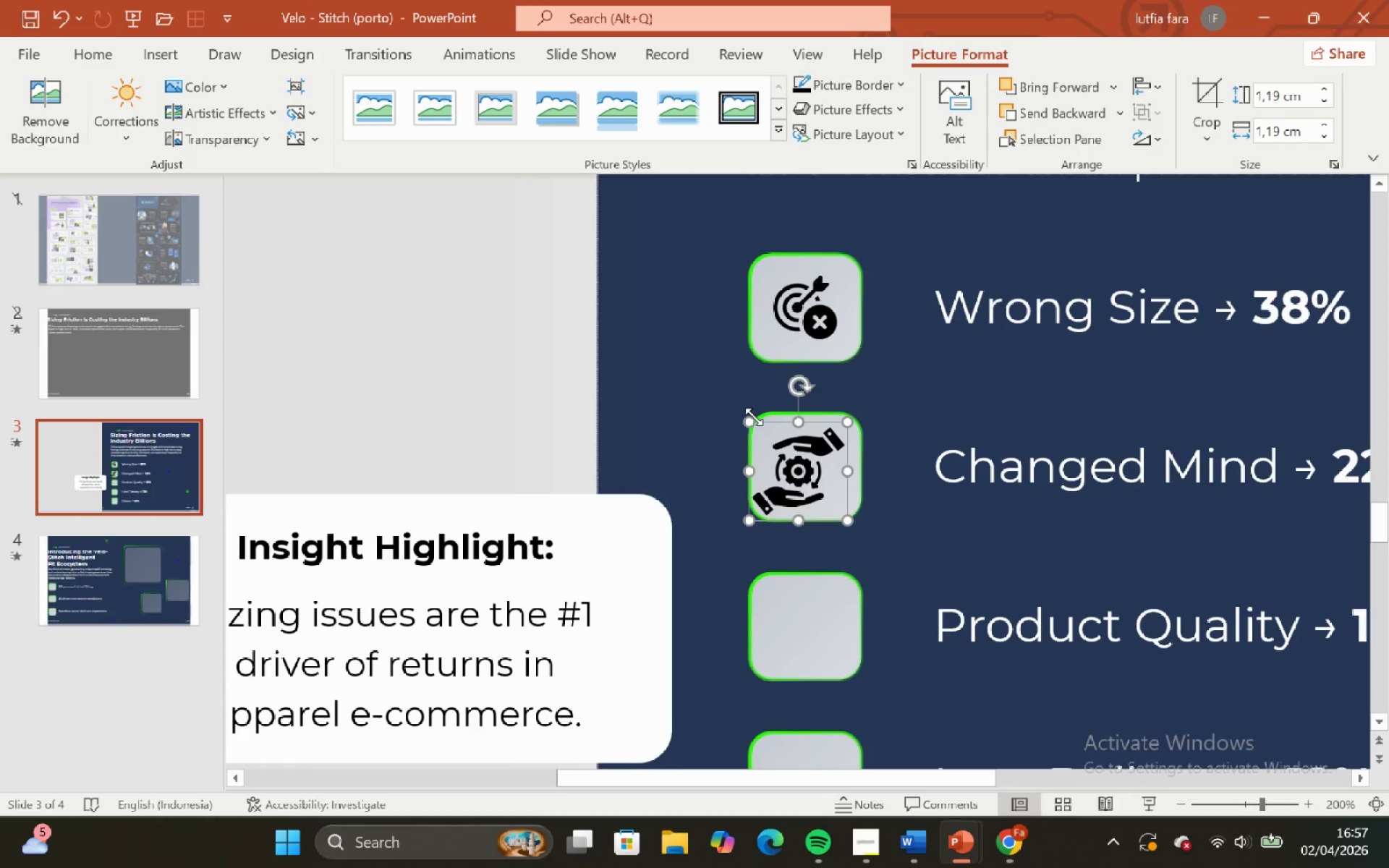 
hold_key(key=ShiftLeft, duration=1.19)
left_click_drag(start_coordinate=[746, 419], to_coordinate=[783, 461])
 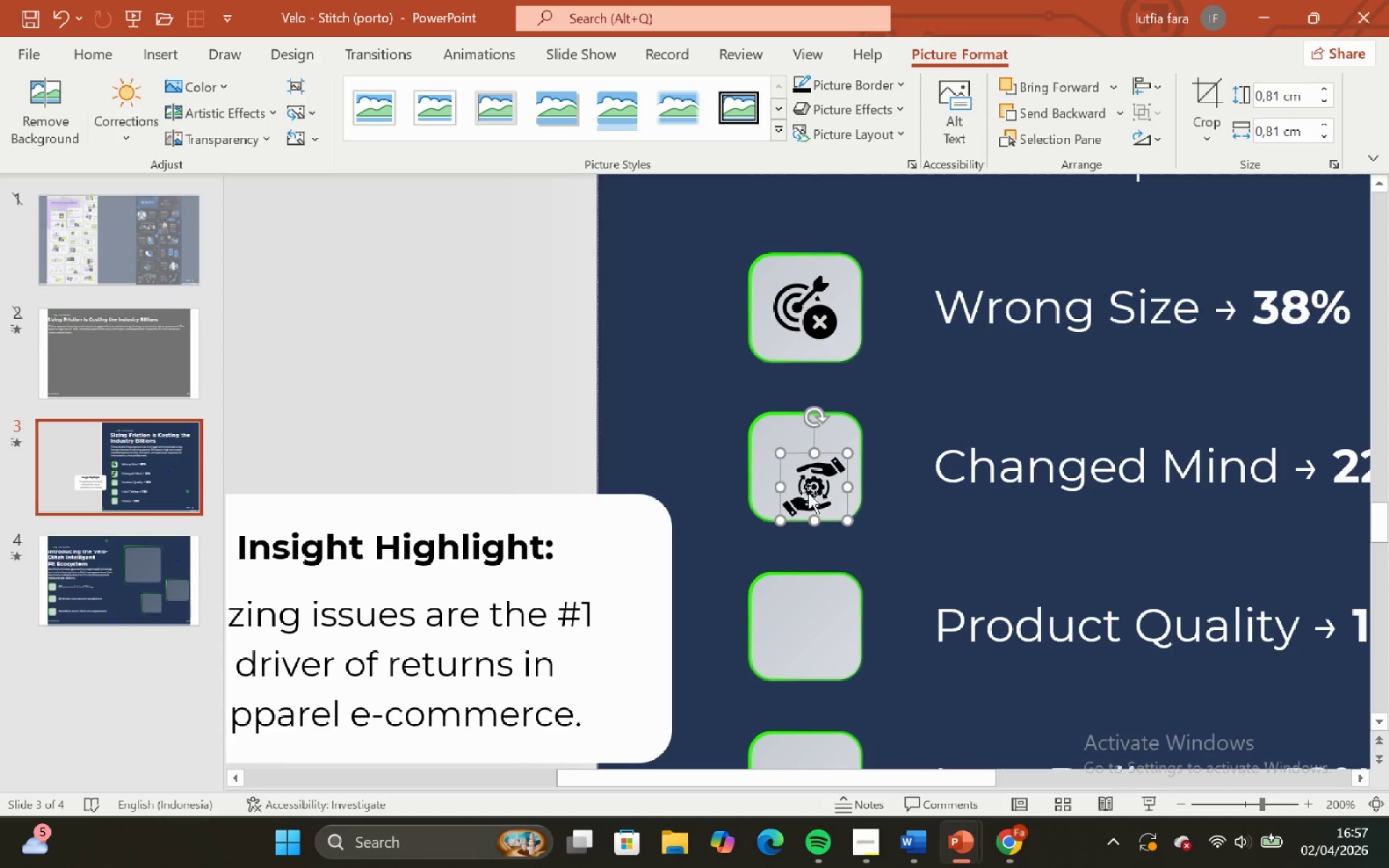 
hold_key(key=ShiftLeft, duration=1.86)
left_click_drag(start_coordinate=[818, 501], to_coordinate=[807, 480])
 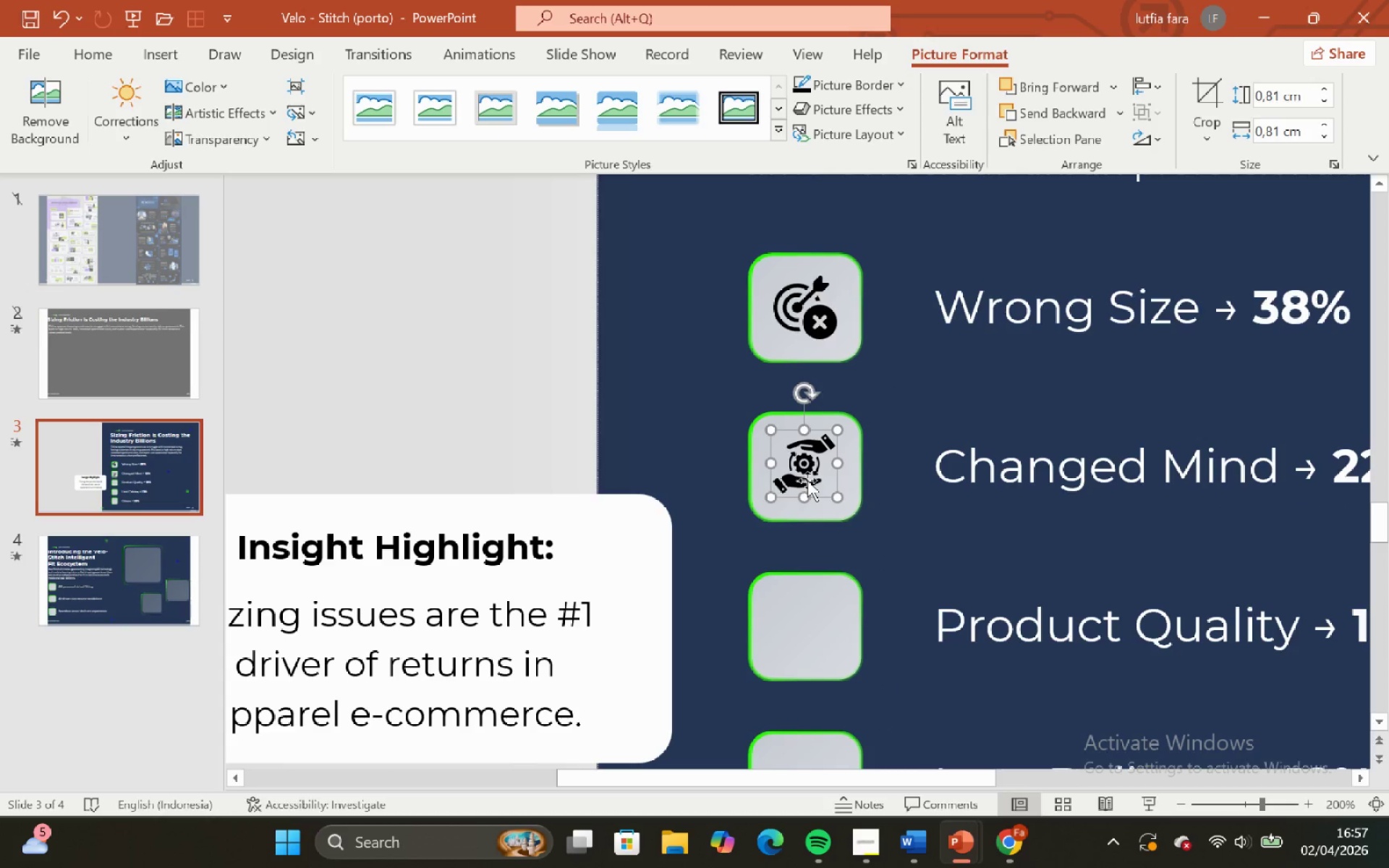 
hold_key(key=ShiftLeft, duration=1.5)
hold_key(key=ControlLeft, duration=2.17)
scroll: coordinate [807, 480], scroll_direction: down, amount: 6.0
 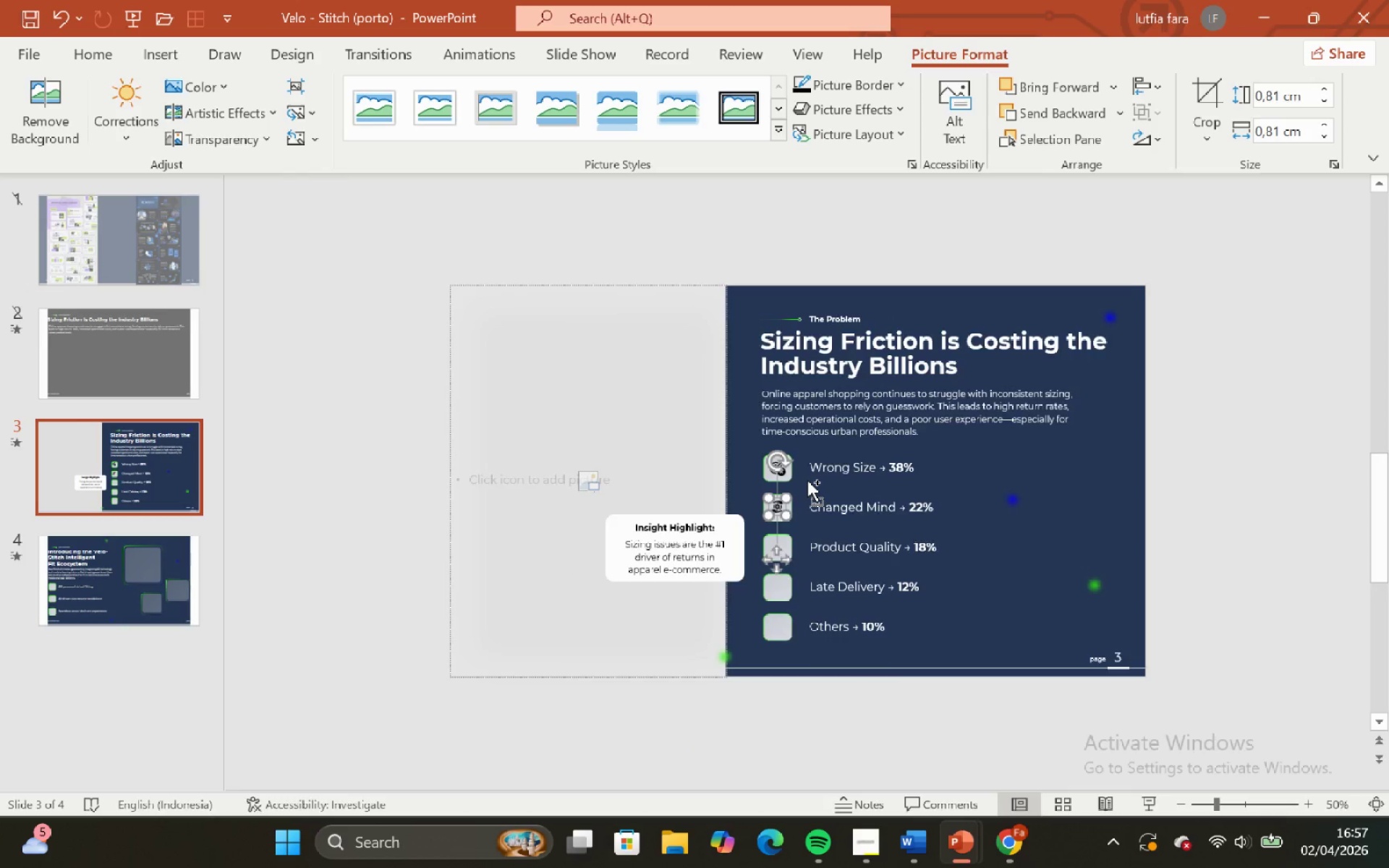 
hold_key(key=ShiftLeft, duration=0.64)
scroll: coordinate [807, 480], scroll_direction: up, amount: 8.0
 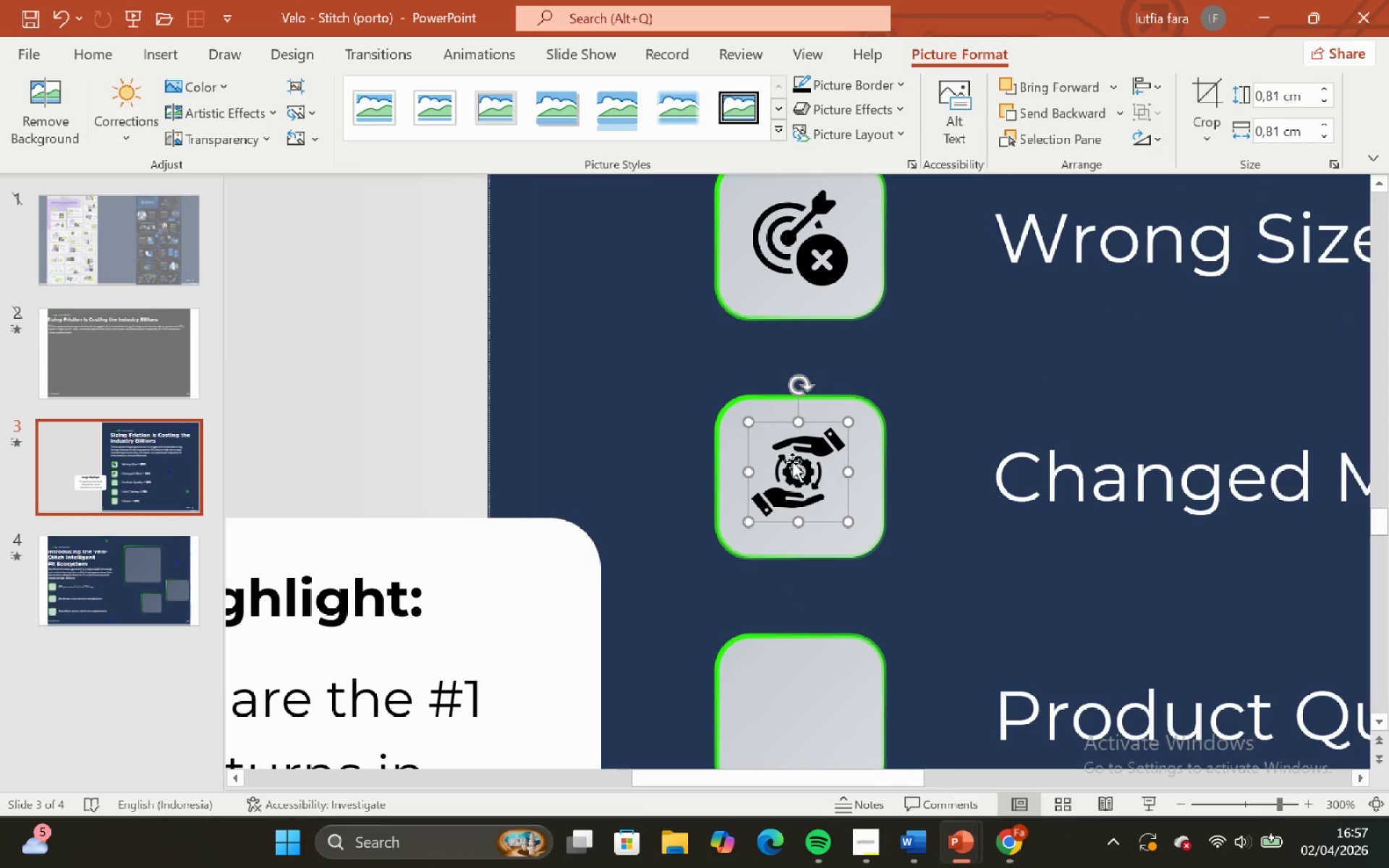 
hold_key(key=ShiftLeft, duration=0.58)
 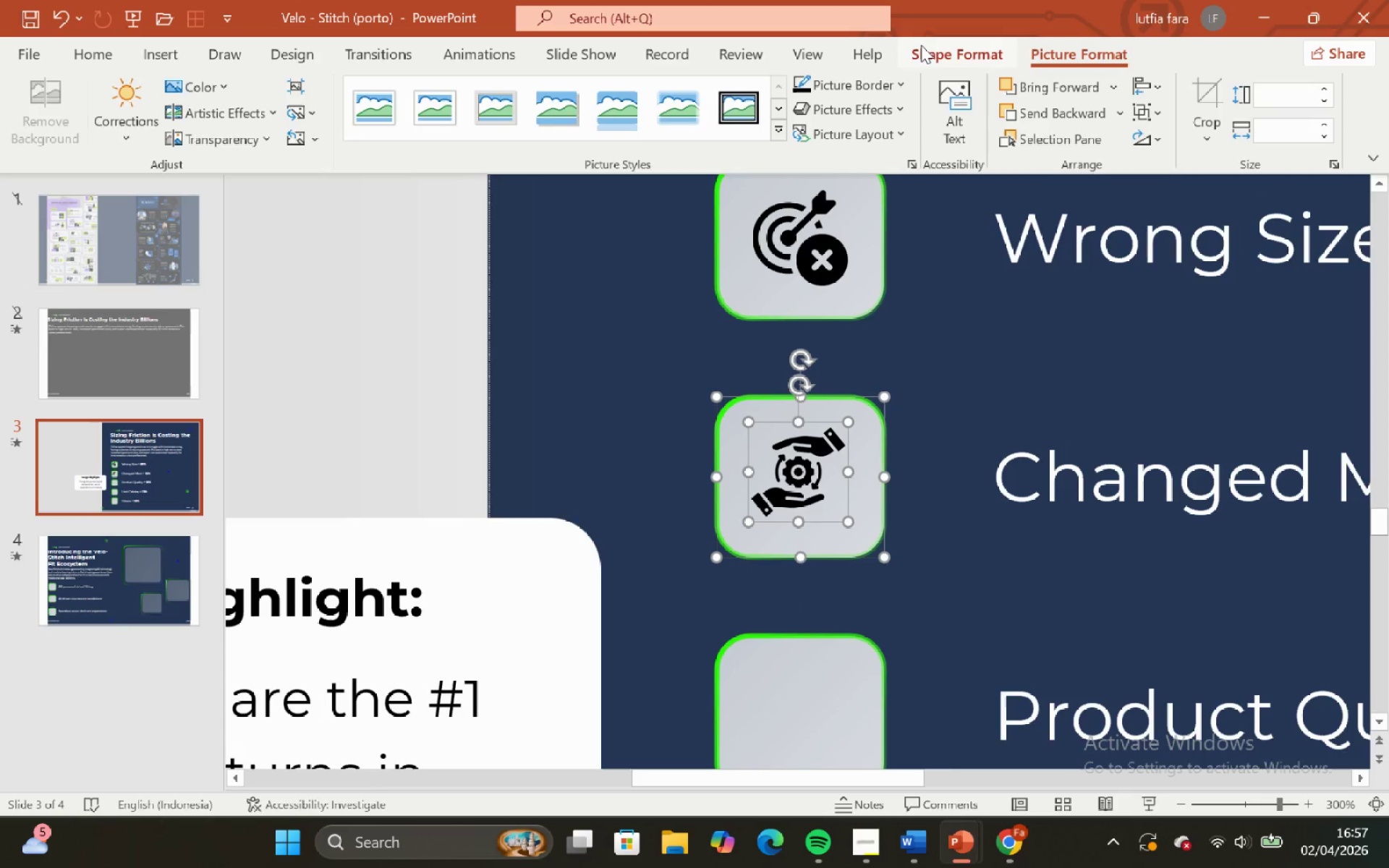 
left_click([925, 48])
 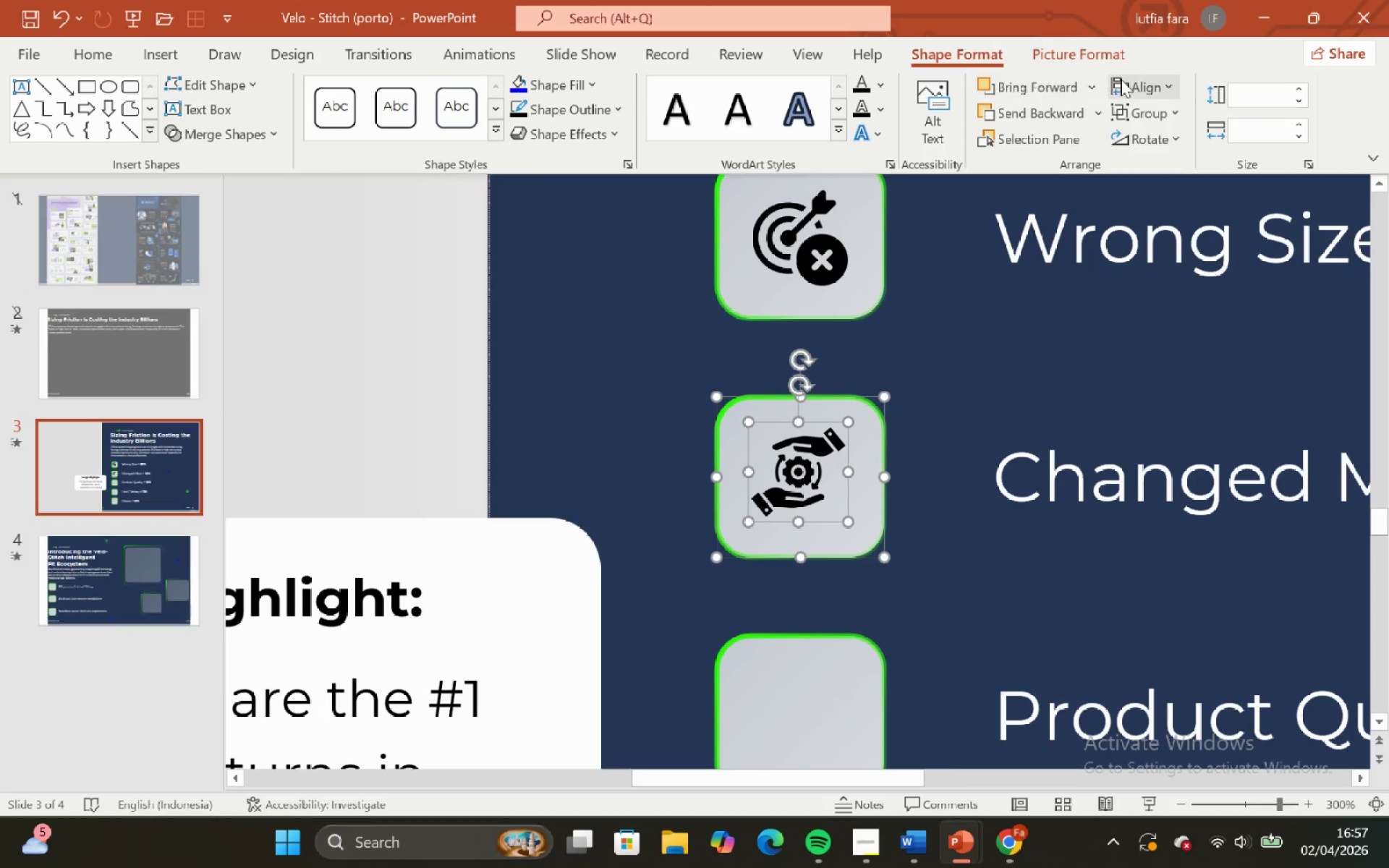 
left_click([1121, 80])
 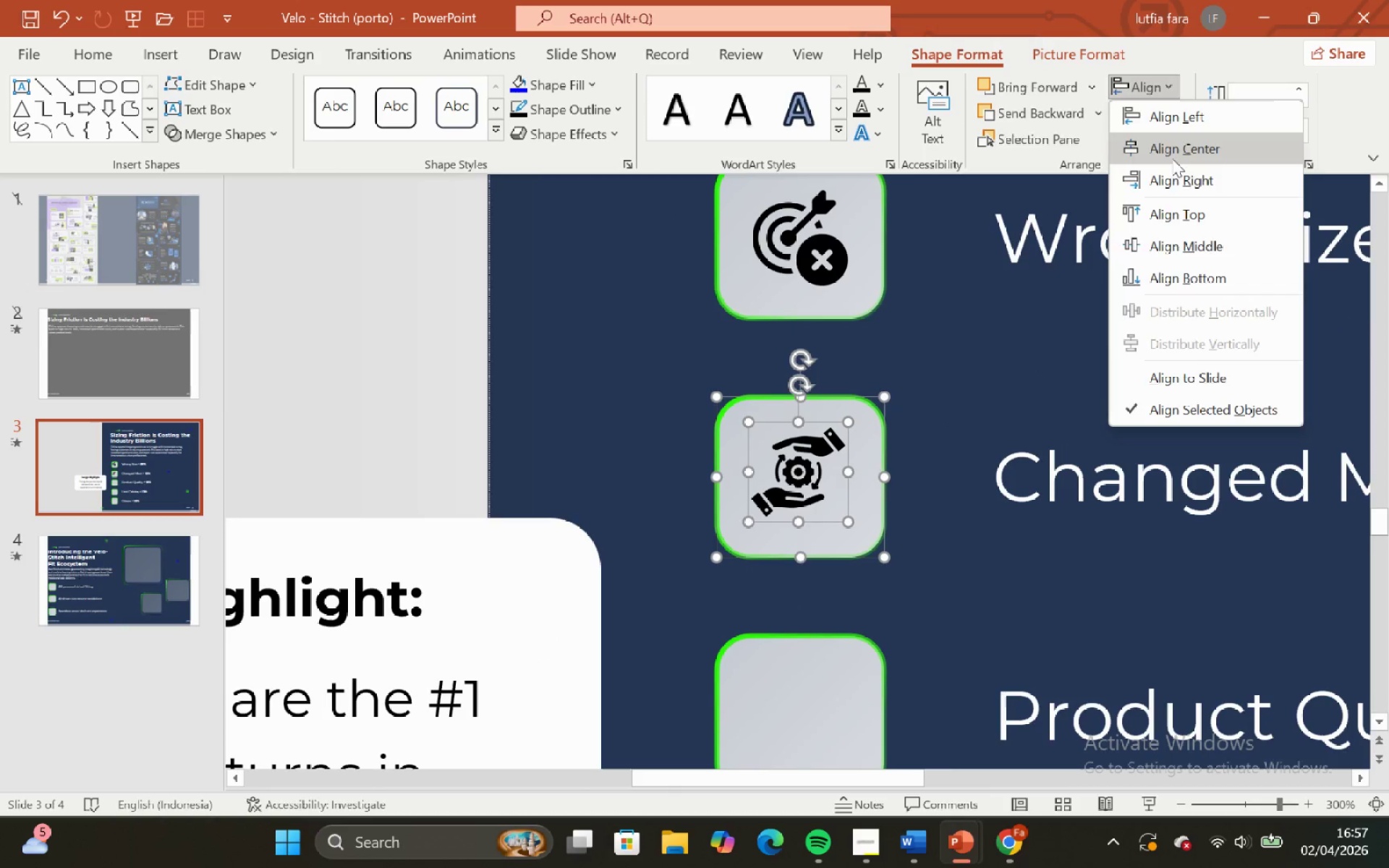 
left_click([1170, 155])
 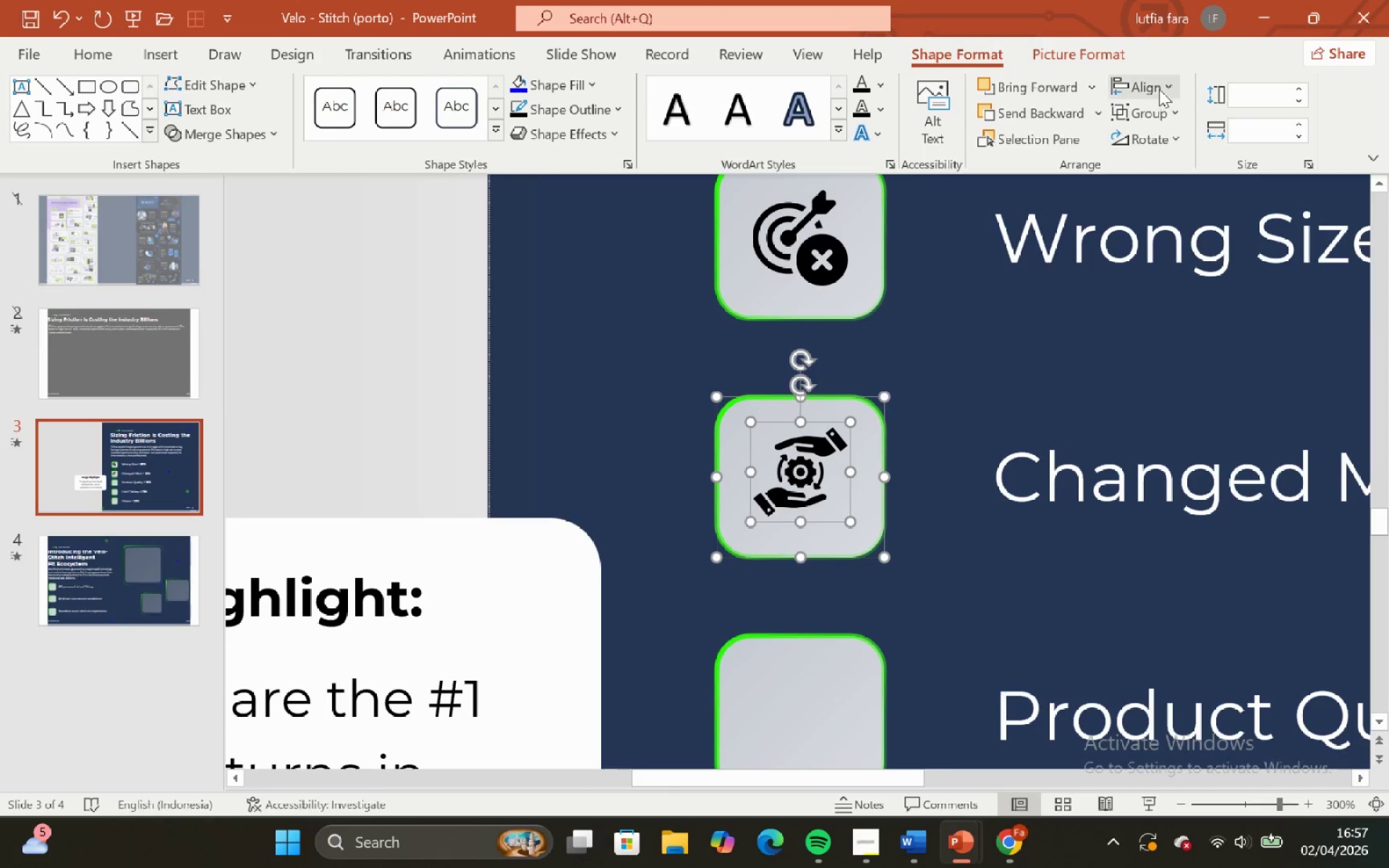 
left_click([1157, 84])
 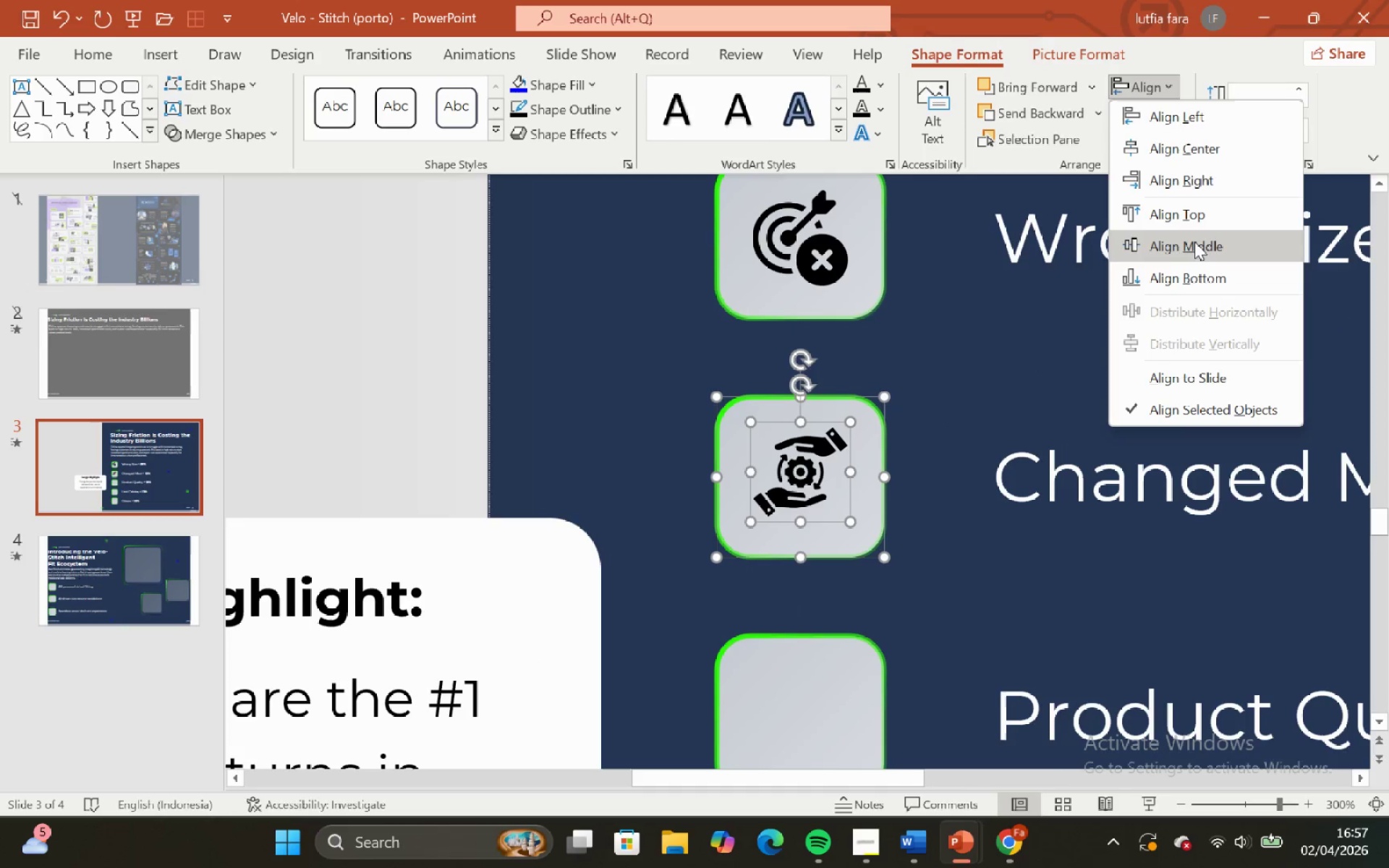 
left_click([1195, 243])
 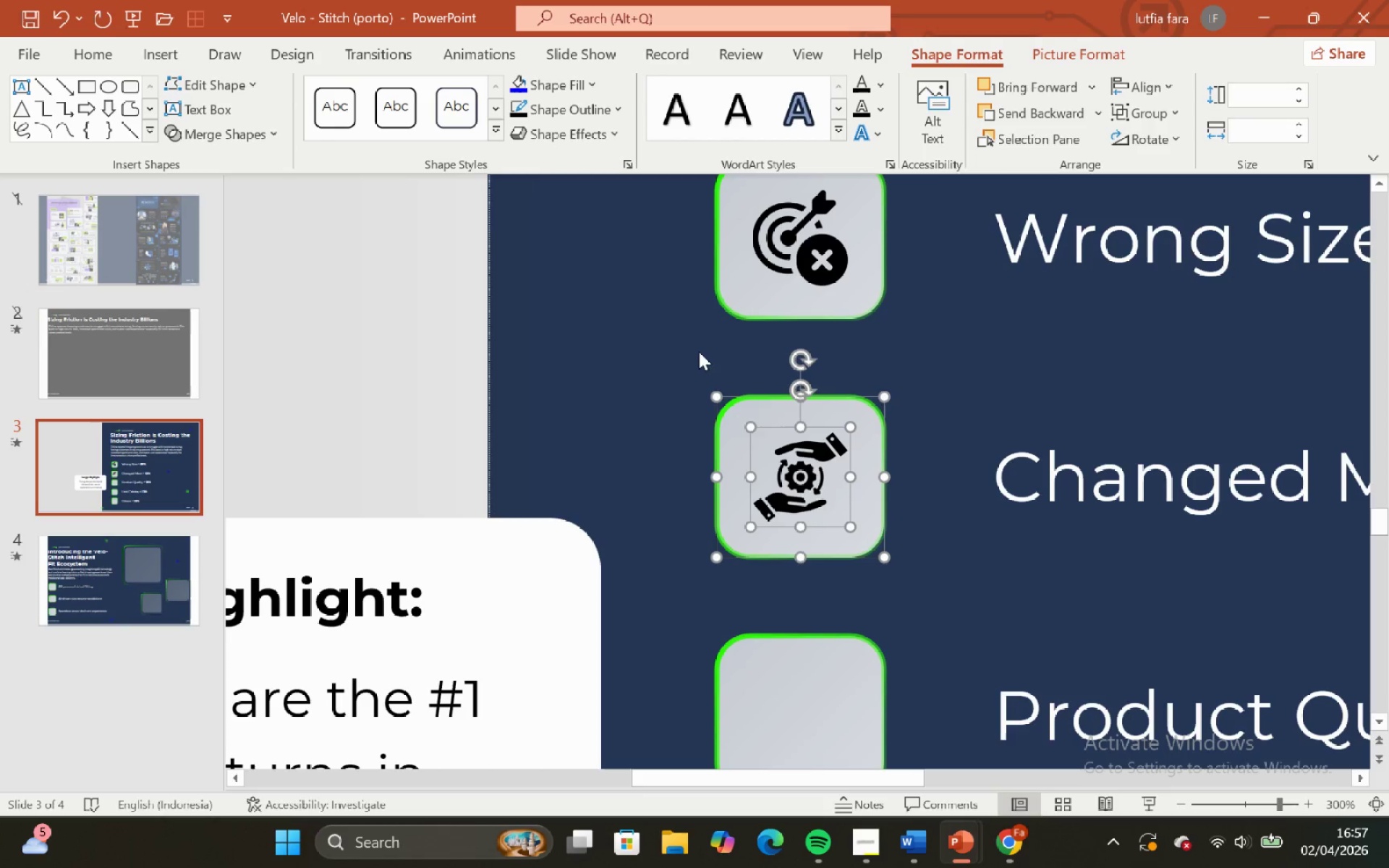 
left_click([646, 353])
 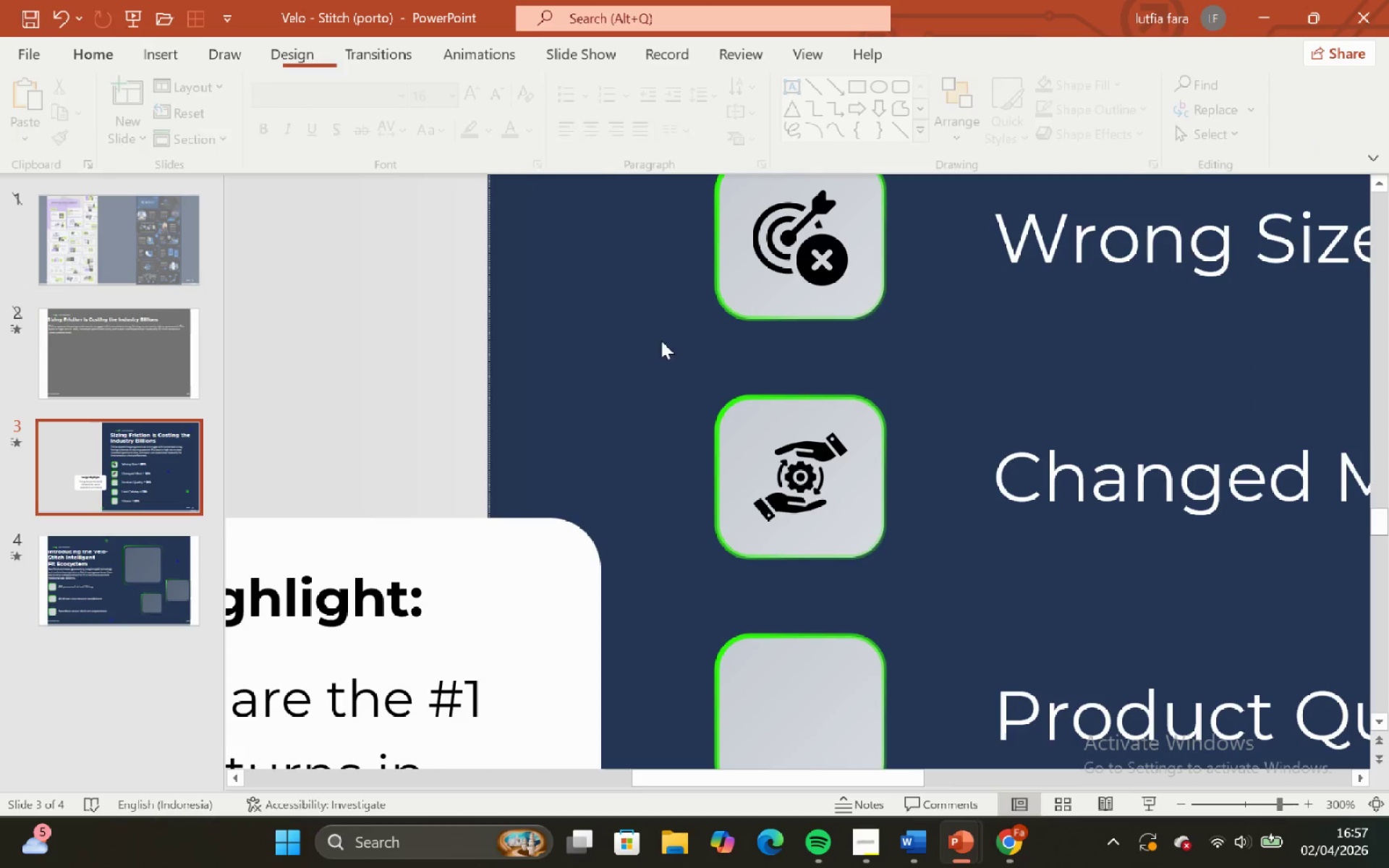 
hold_key(key=ShiftLeft, duration=0.69)
hold_key(key=ControlLeft, duration=0.66)
scroll: coordinate [680, 339], scroll_direction: down, amount: 6.0
 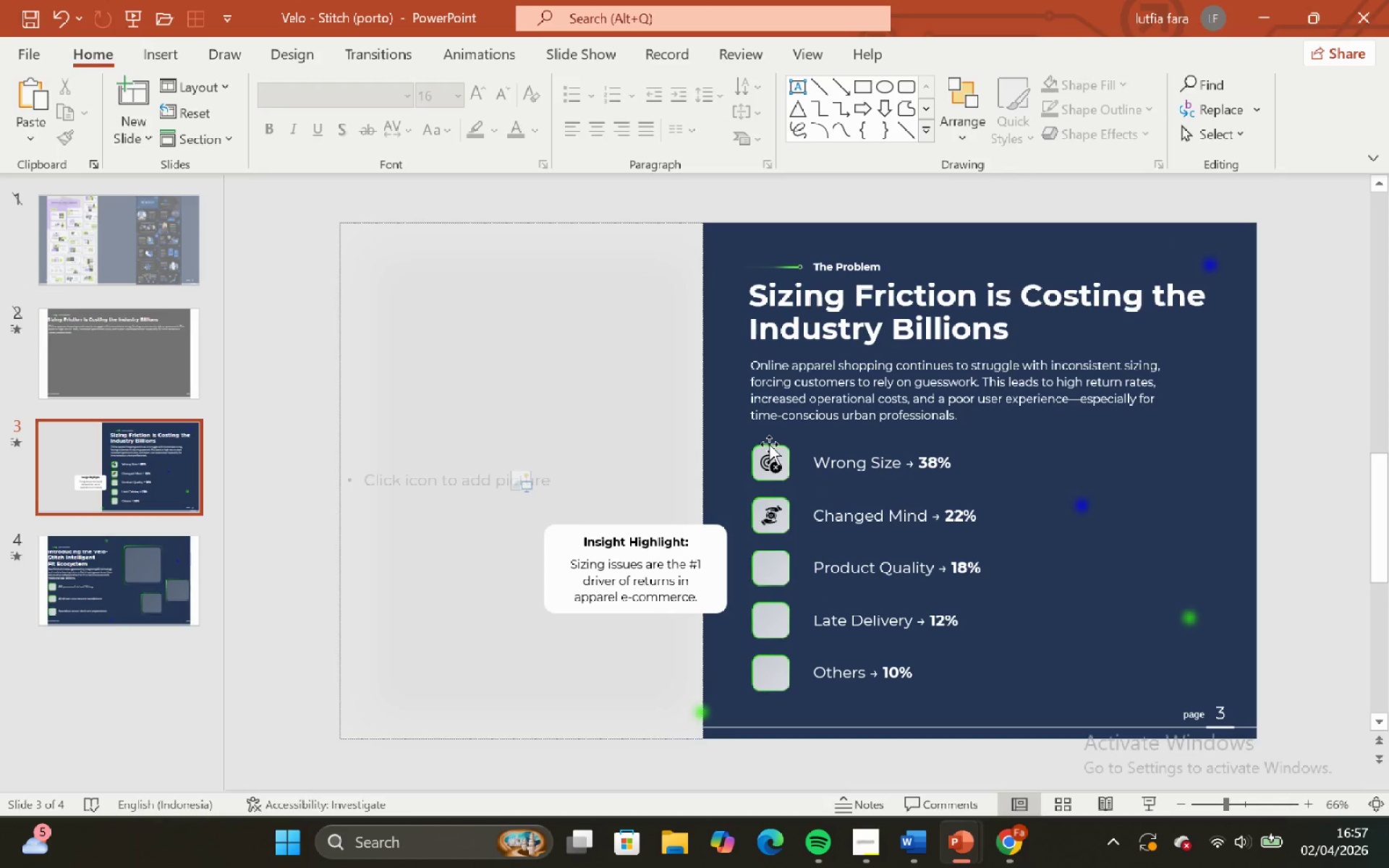 
left_click([768, 445])
 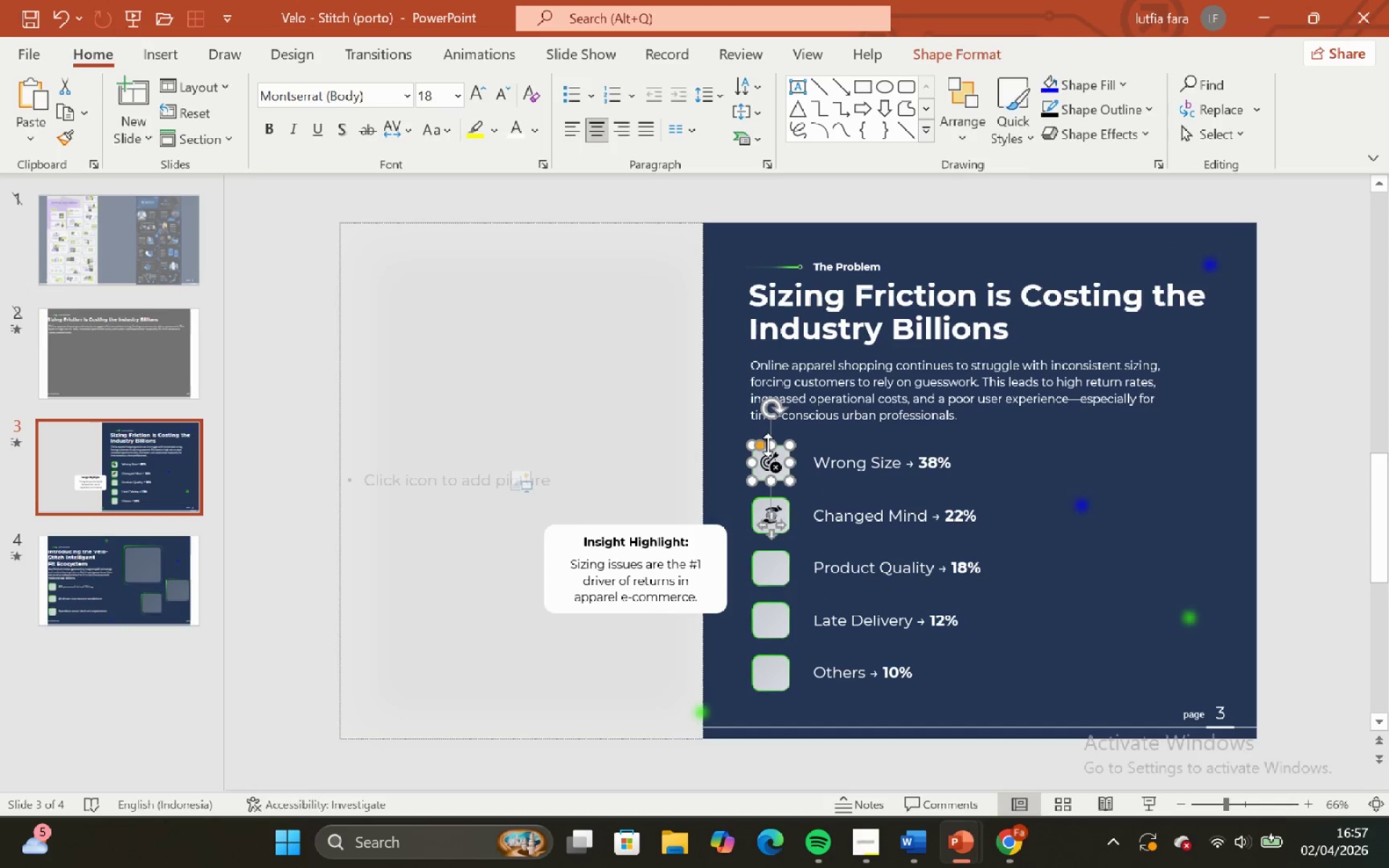 
right_click([768, 445])
 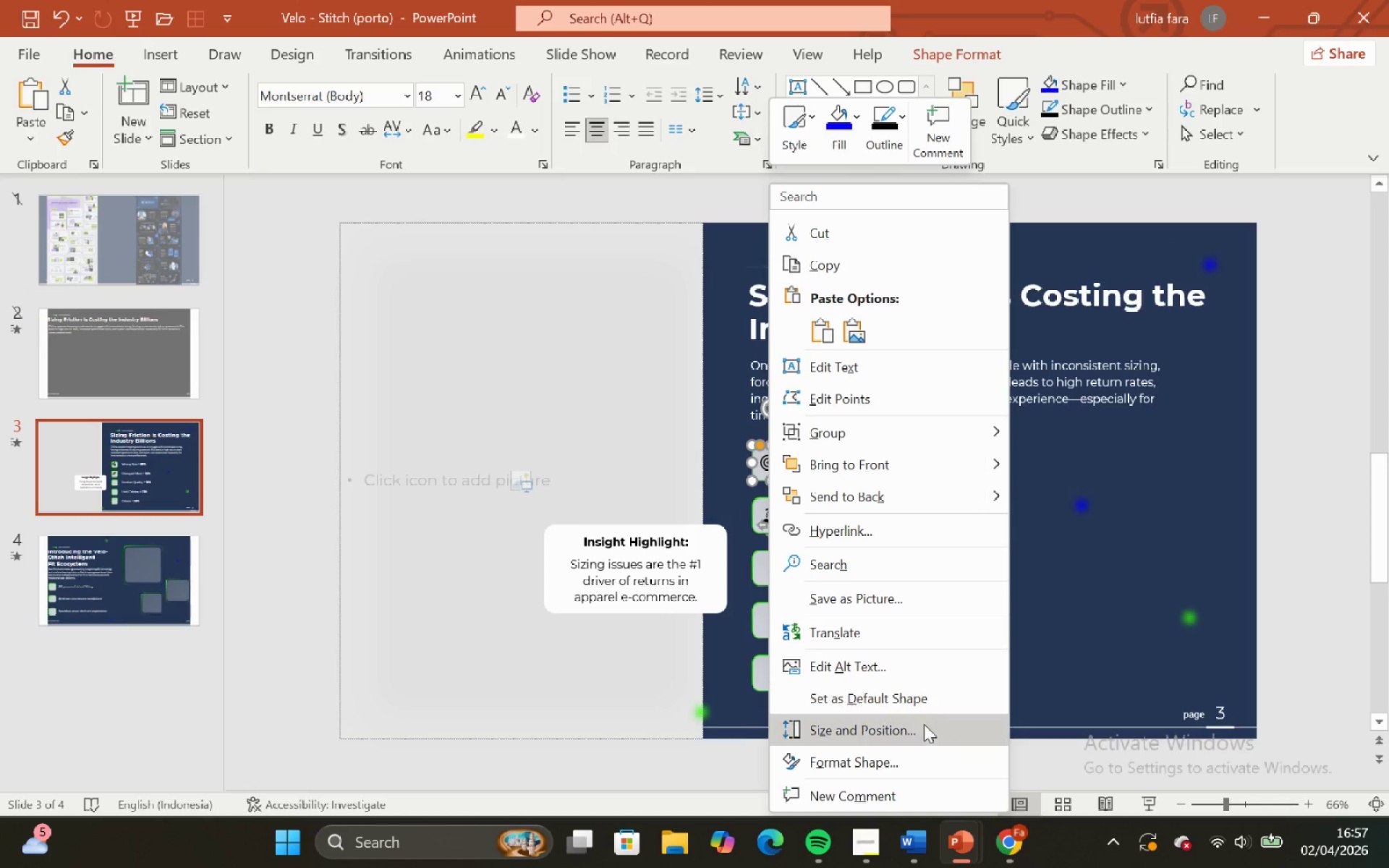 
left_click([930, 760])
 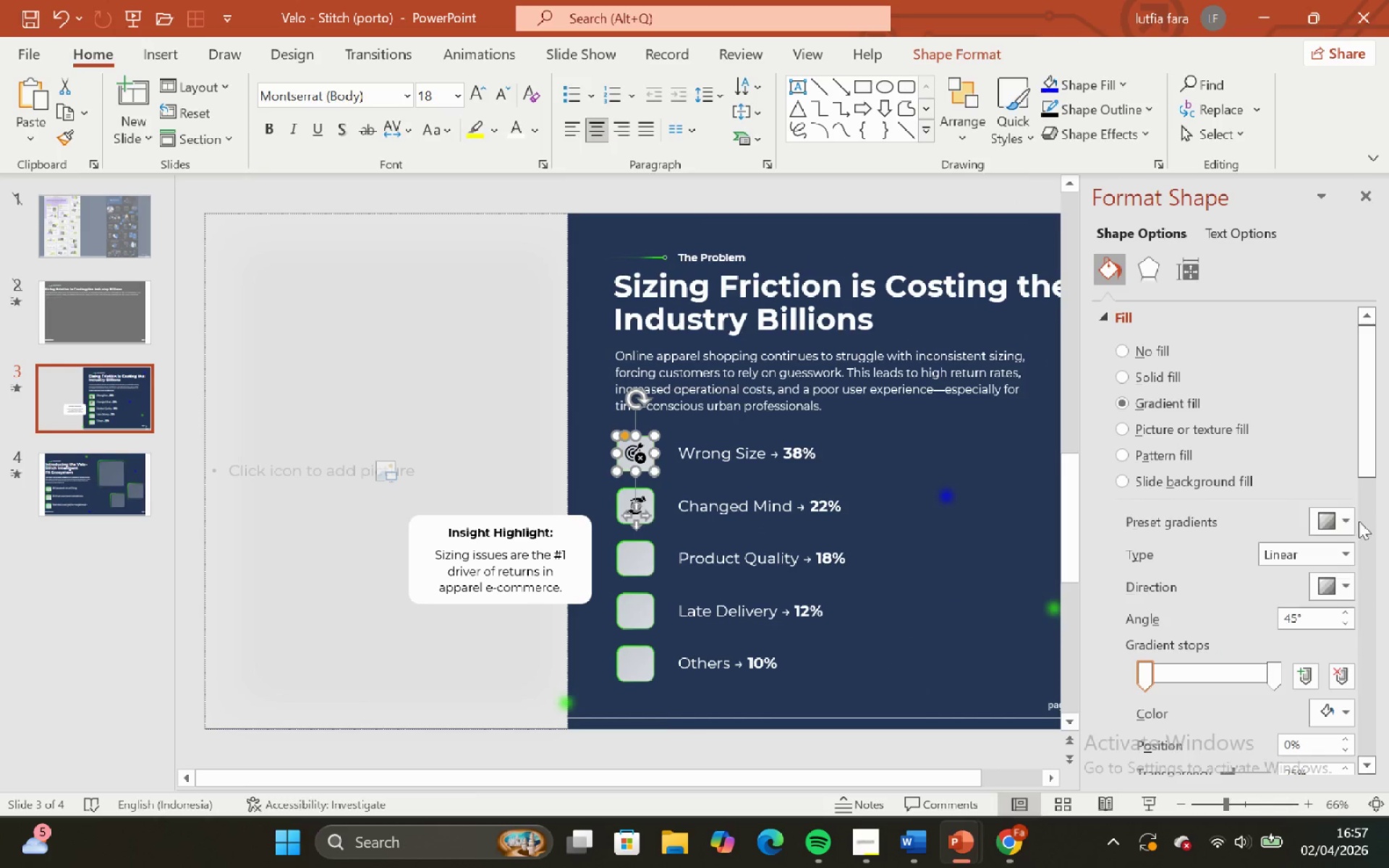 
left_click_drag(start_coordinate=[1364, 436], to_coordinate=[1386, 774])
 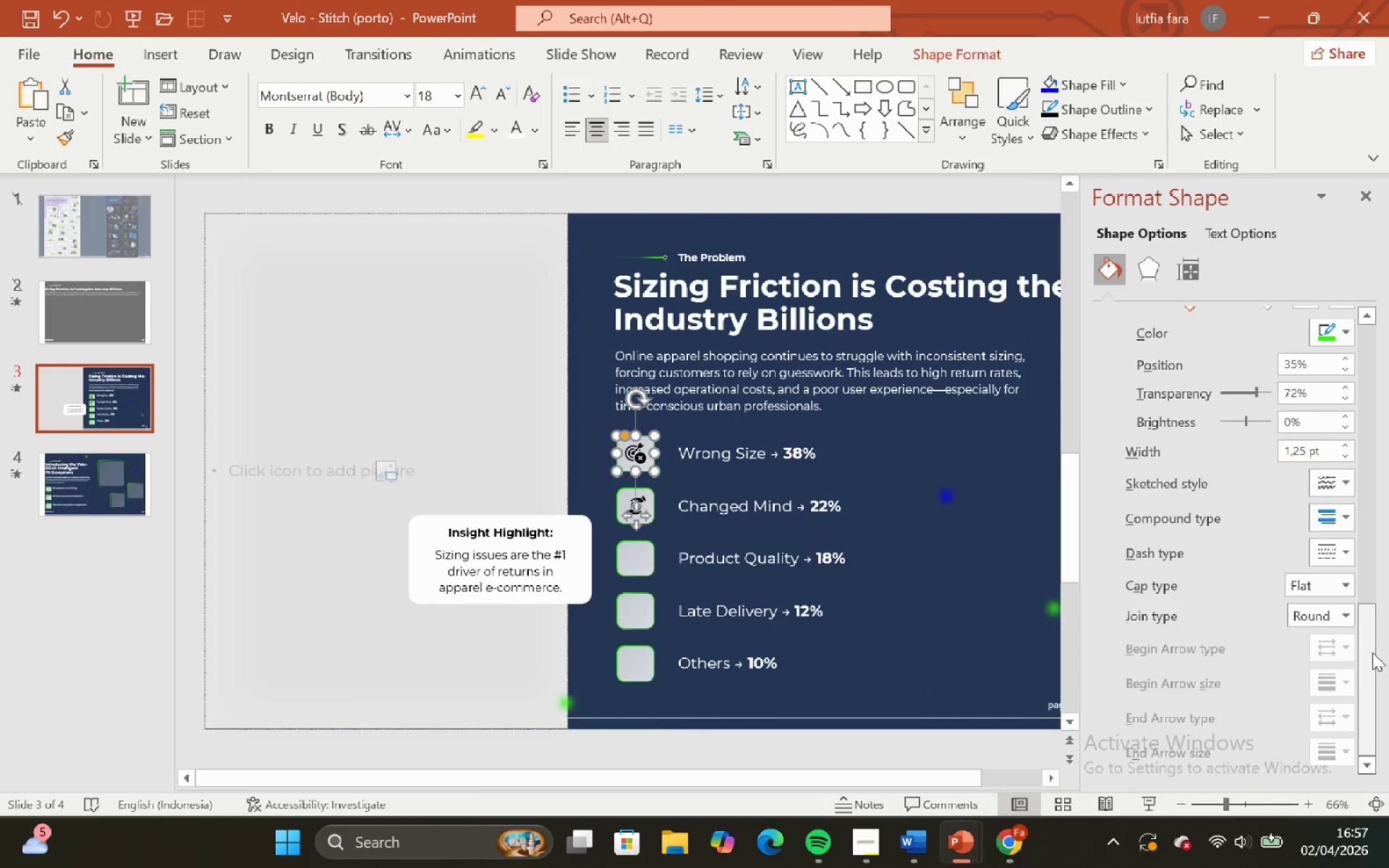 
left_click_drag(start_coordinate=[1369, 652], to_coordinate=[1354, 545])
 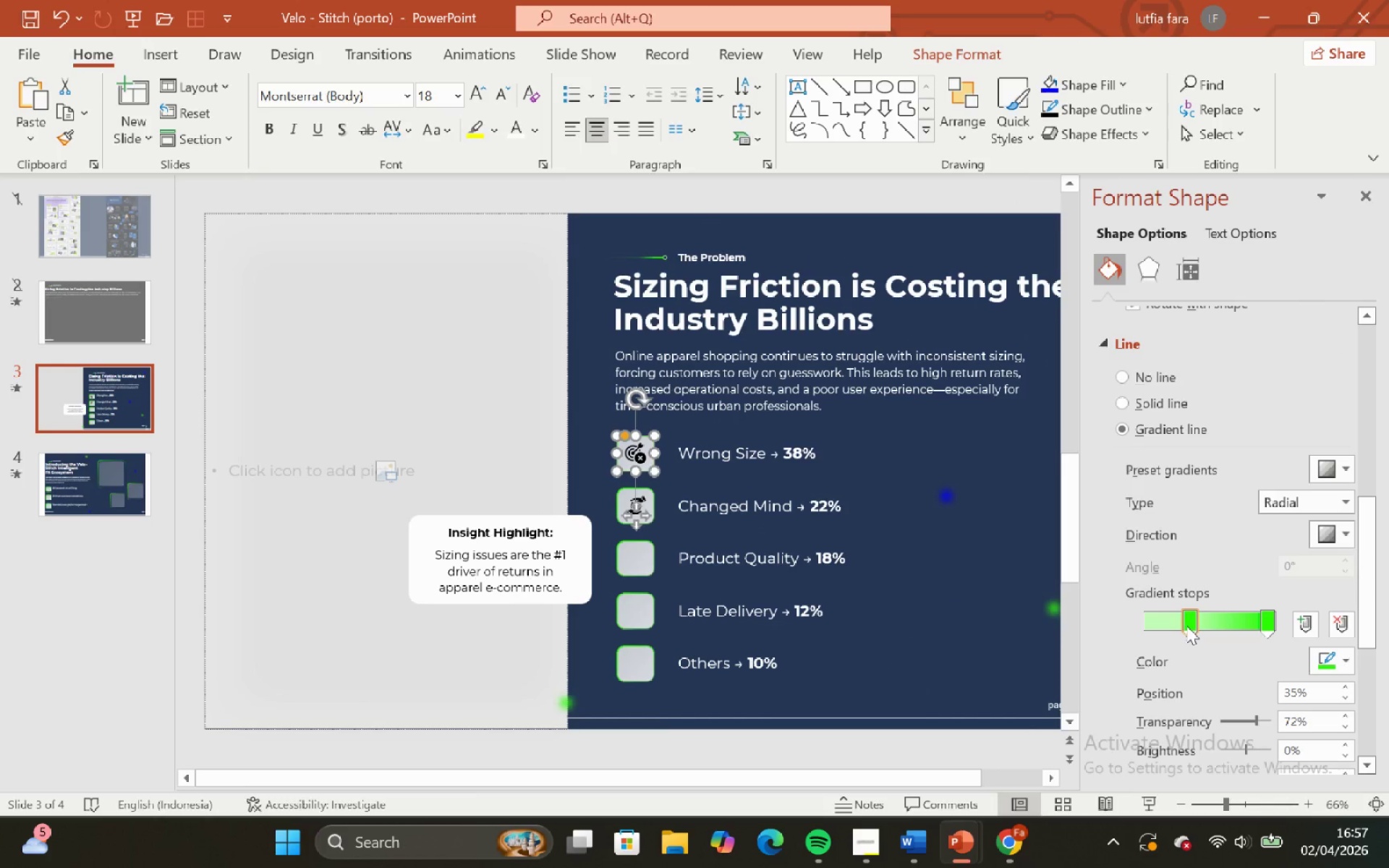 
left_click([1186, 626])
 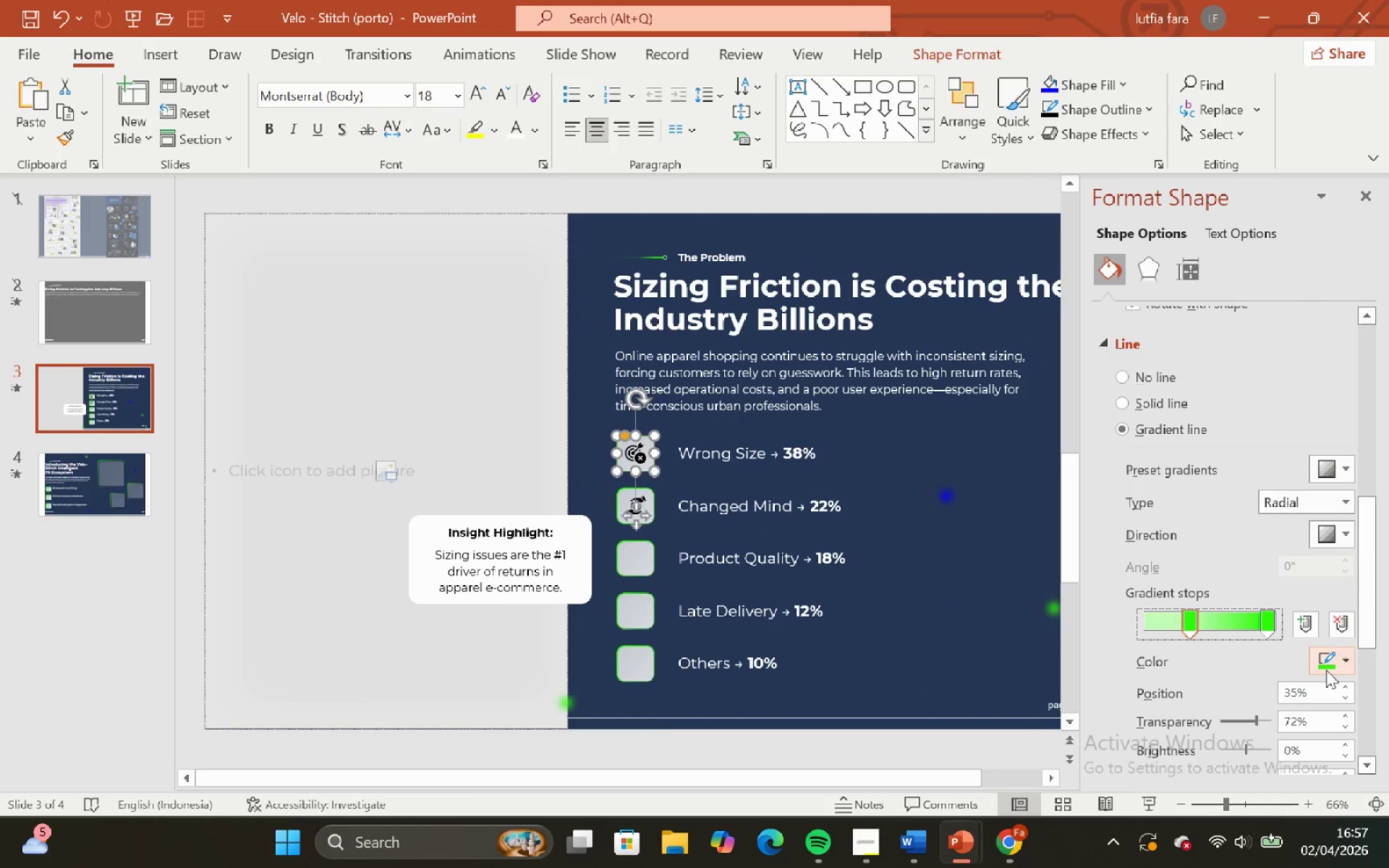 
left_click([1326, 670])
 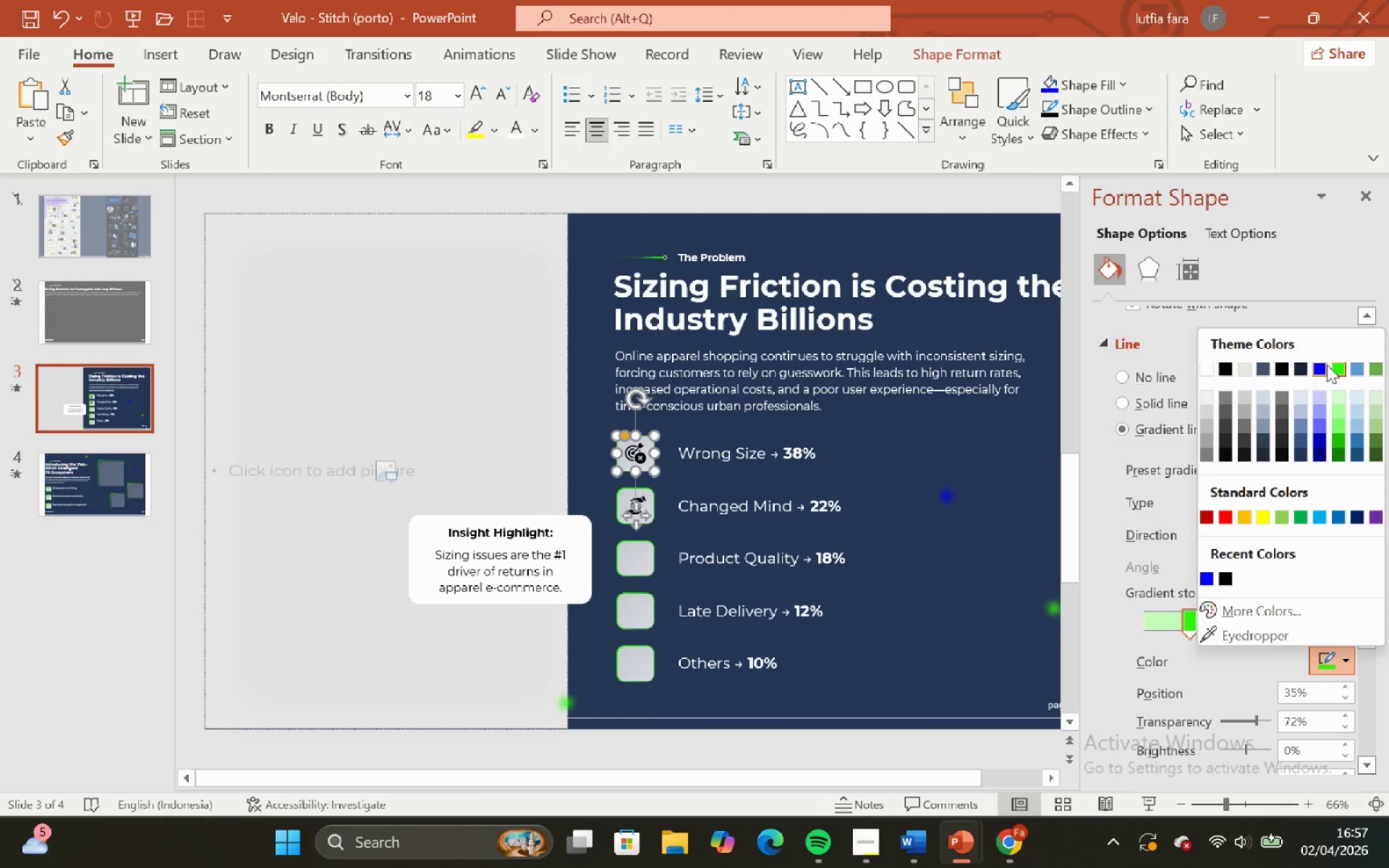 
left_click([1323, 365])
 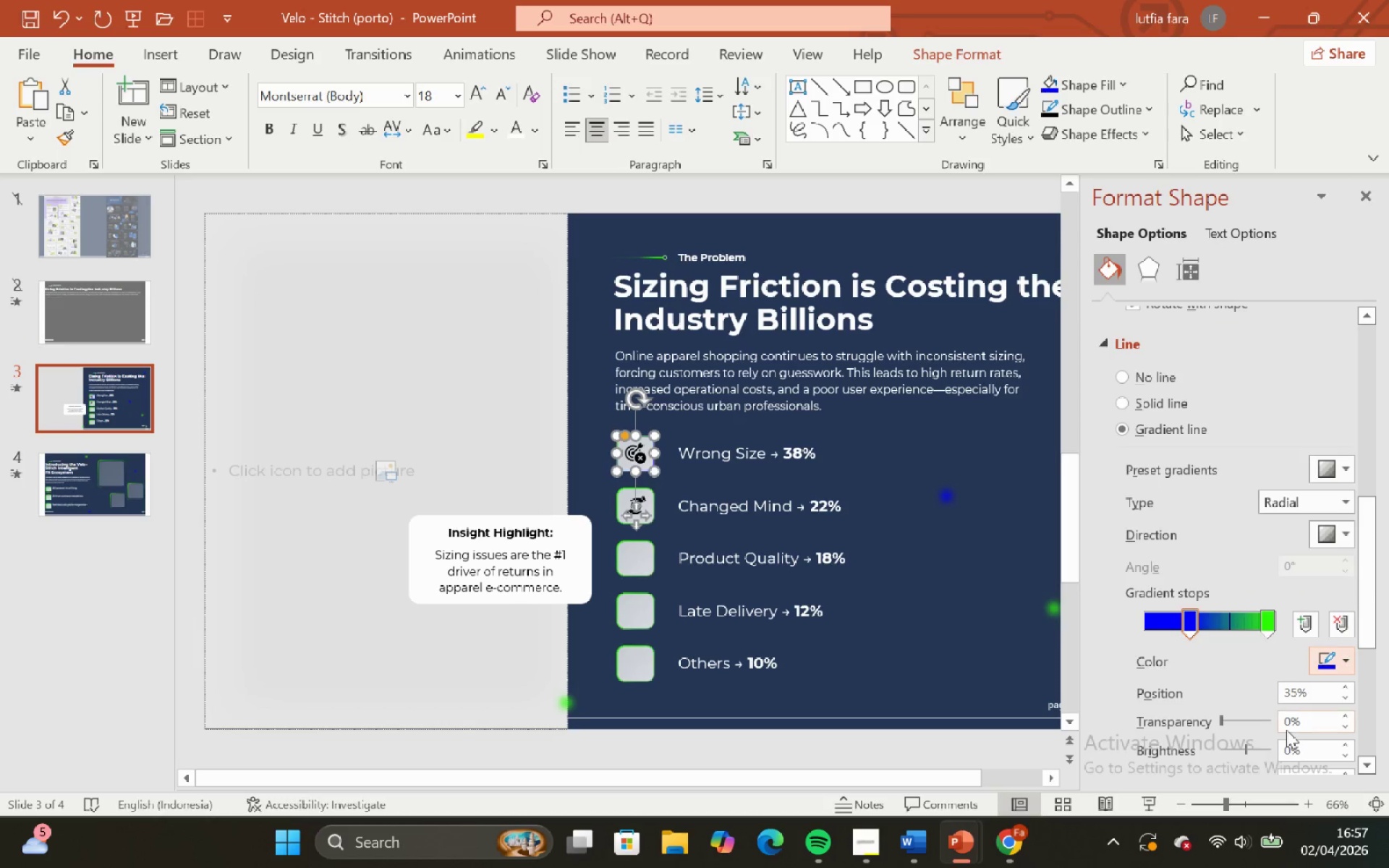 
left_click_drag(start_coordinate=[1291, 723], to_coordinate=[1270, 725])
 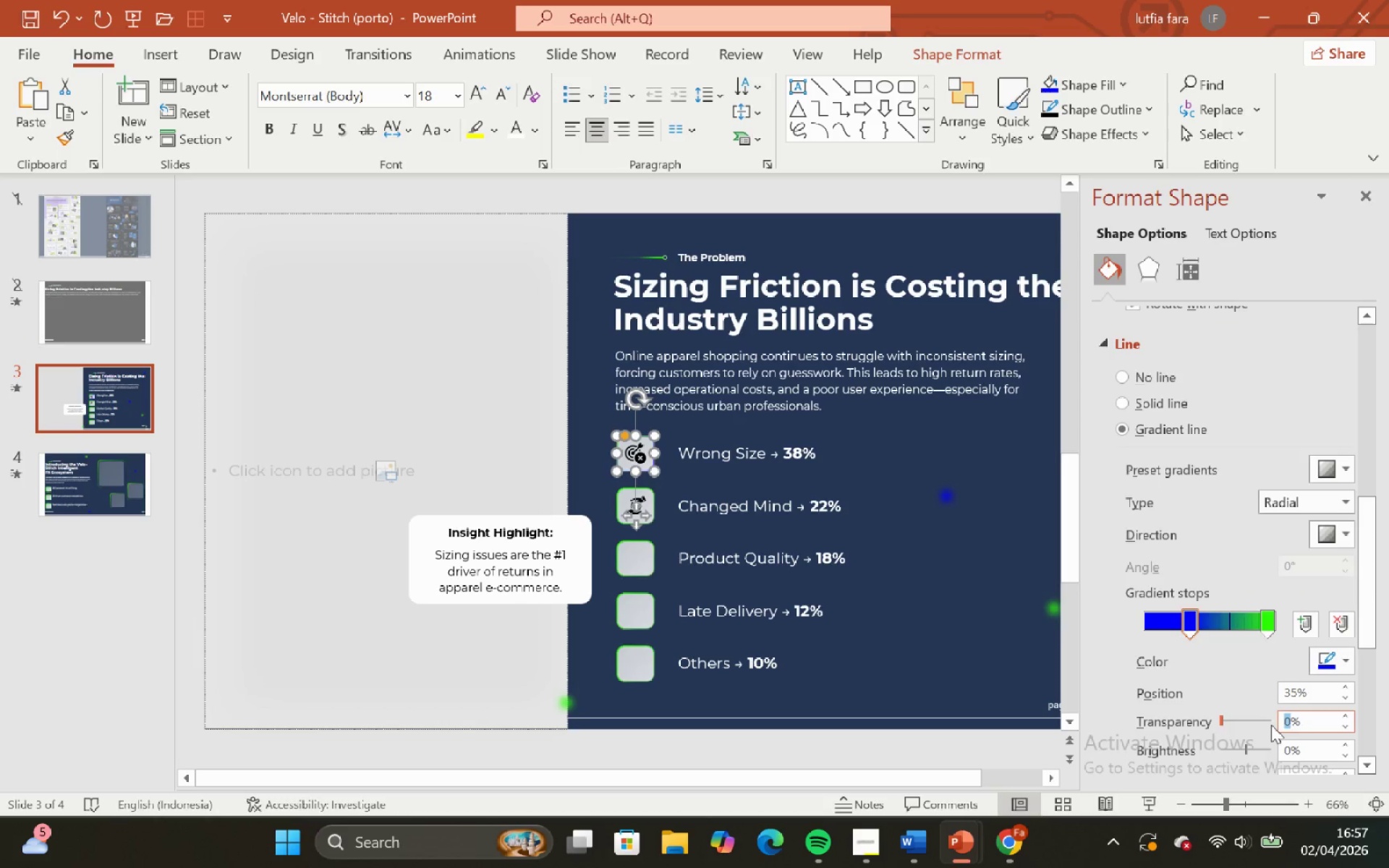 
key(Backspace)
type(72)
 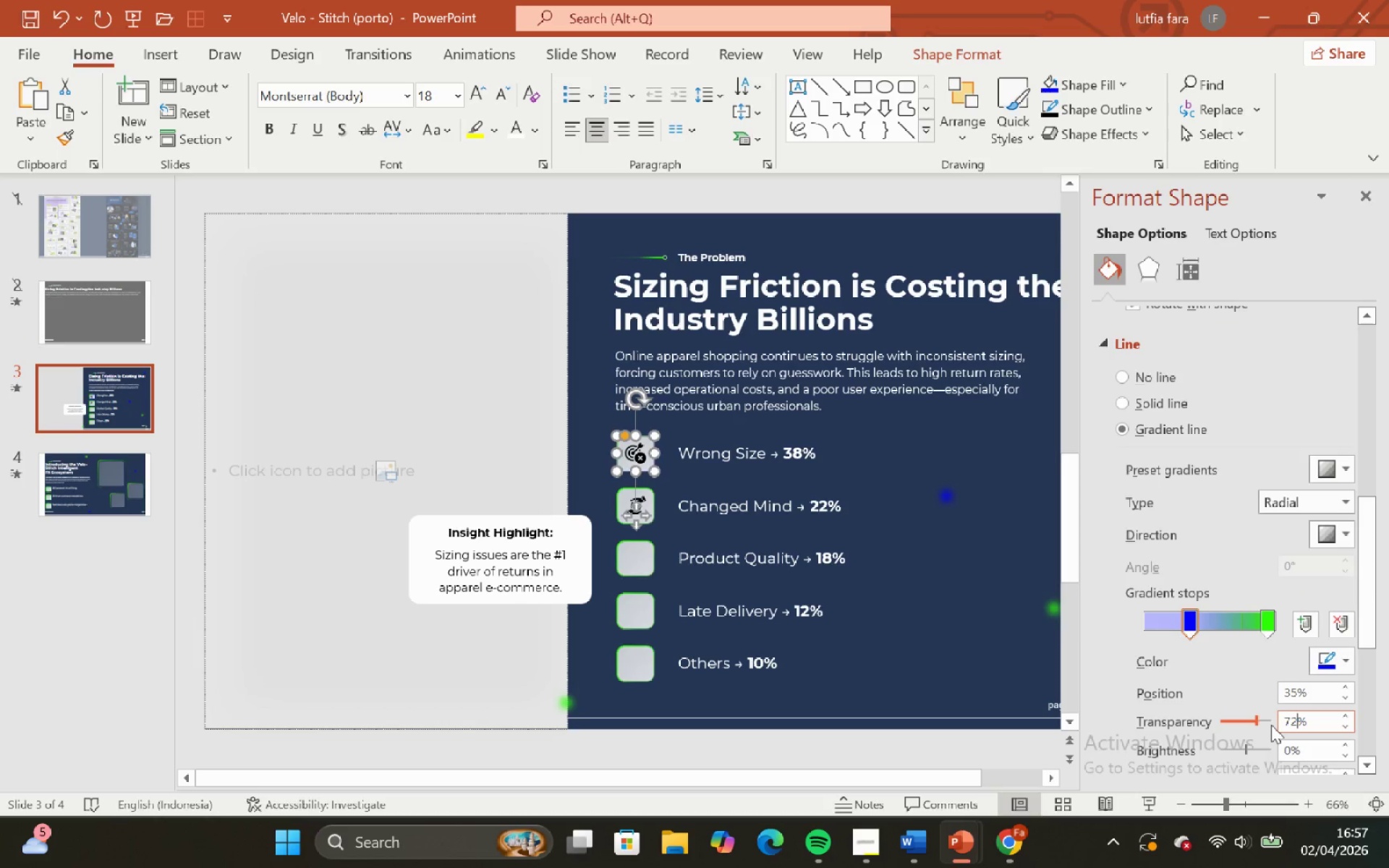 
key(Enter)
 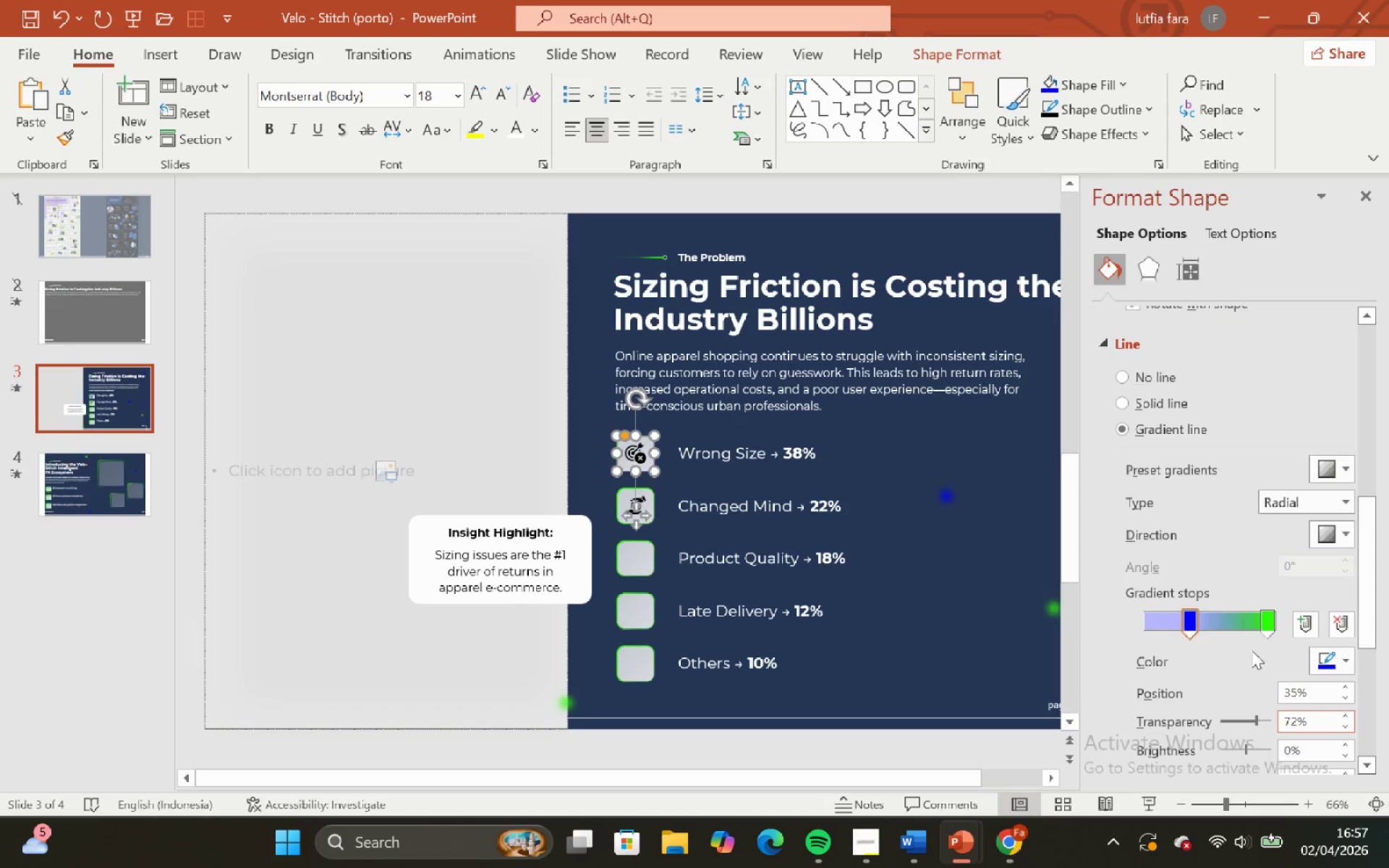 
left_click([1269, 630])
 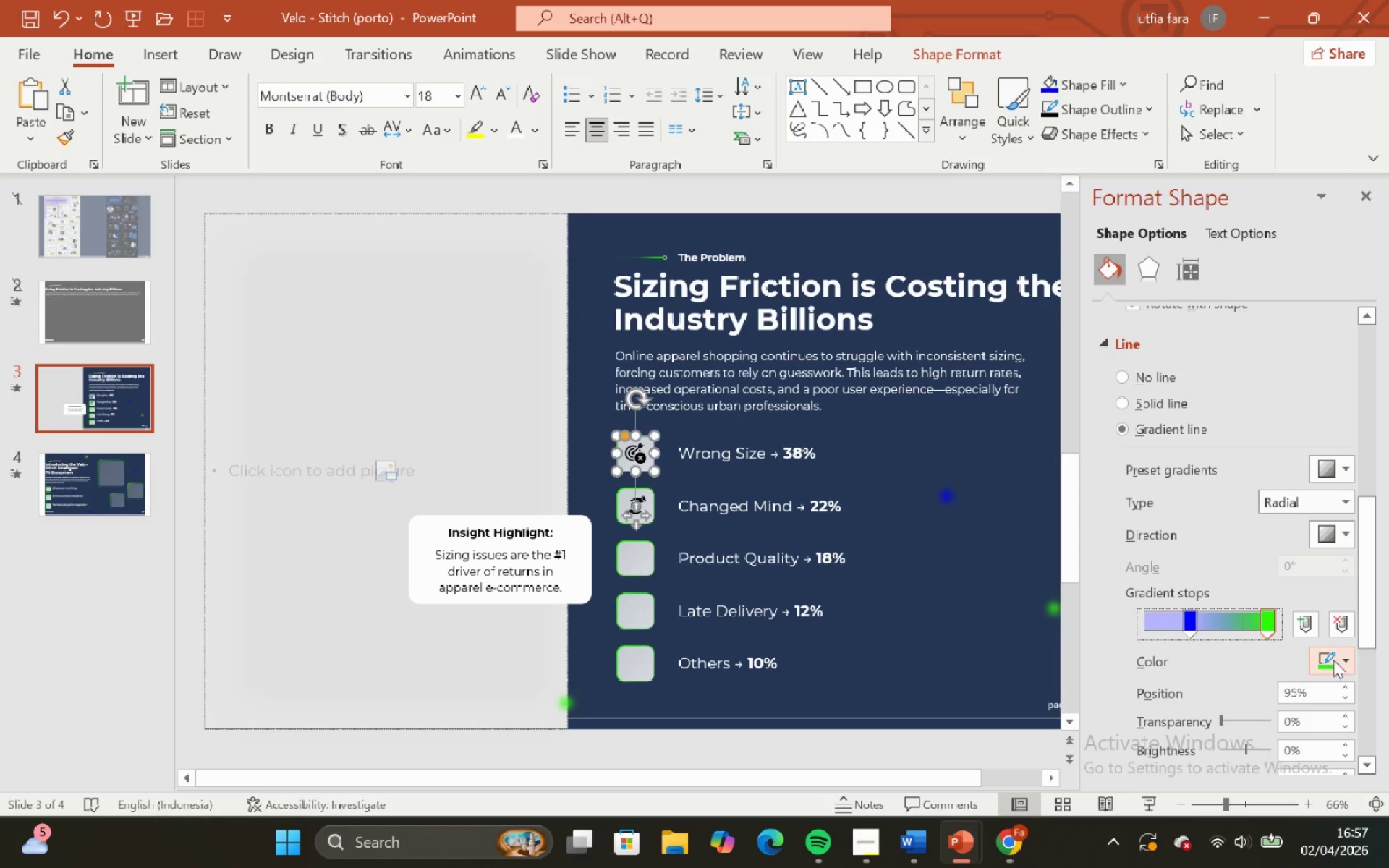 
left_click([1333, 660])
 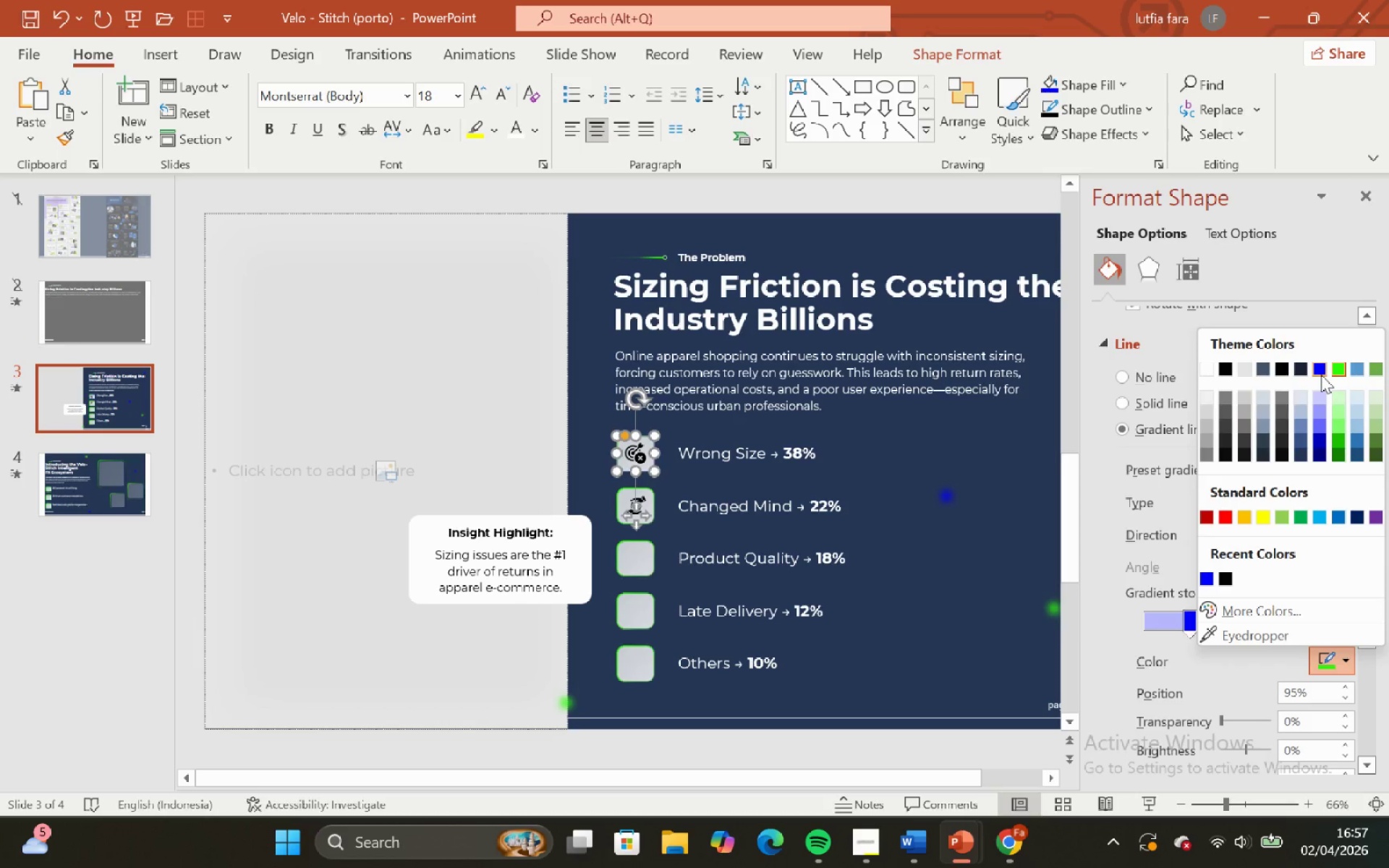 
left_click([1320, 370])
 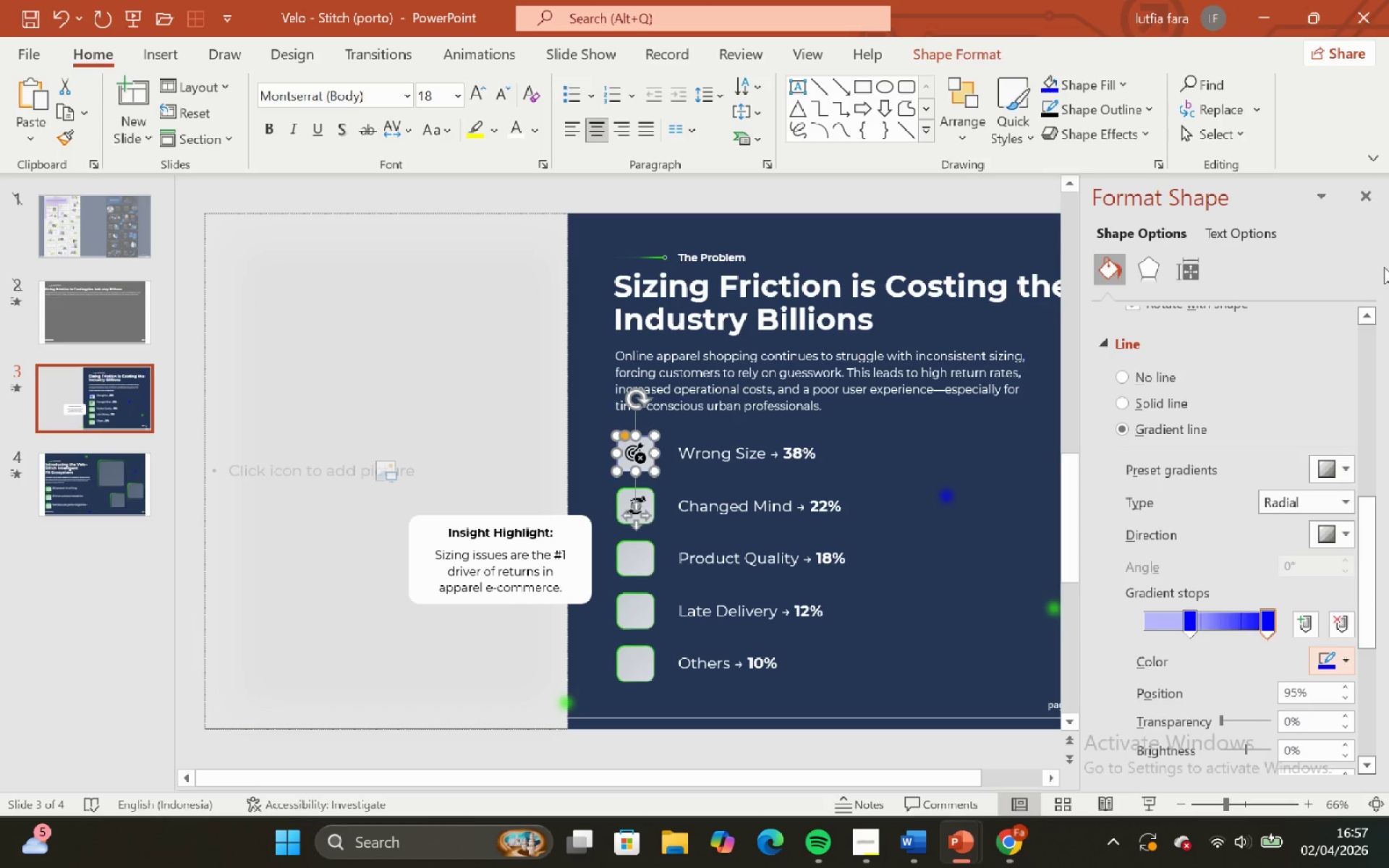 
left_click([1369, 196])
 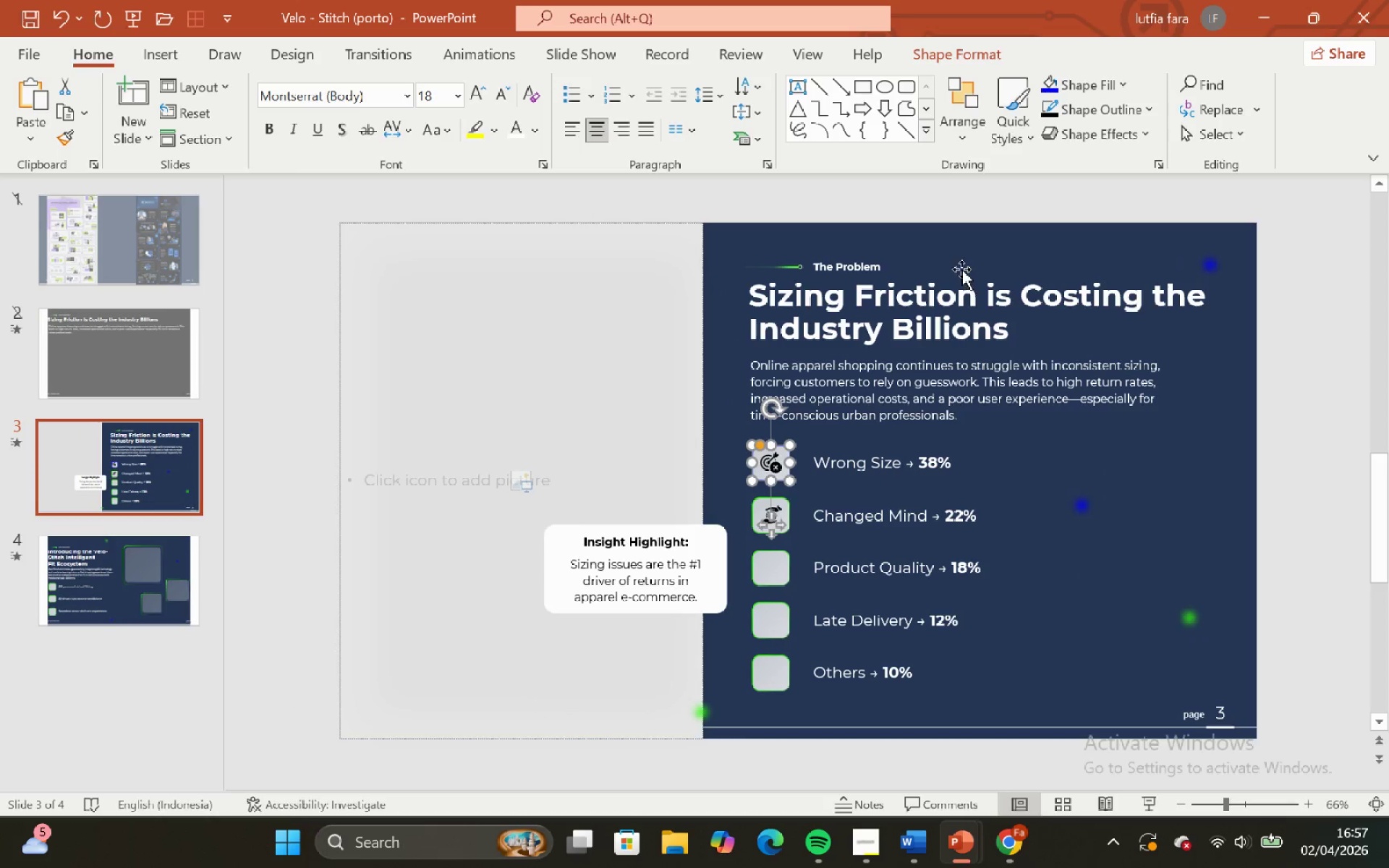 
left_click([958, 255])
 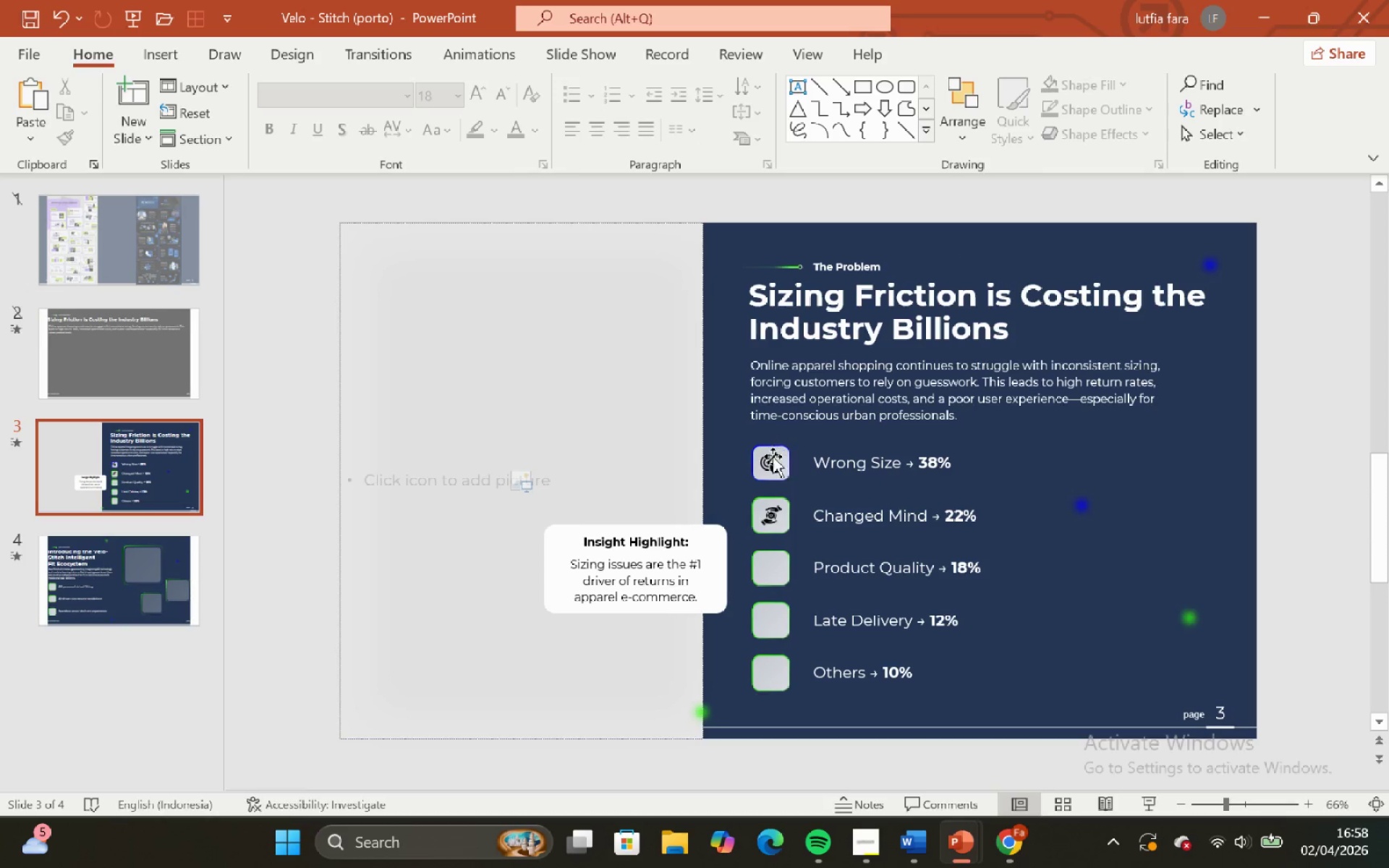 
left_click([755, 456])
 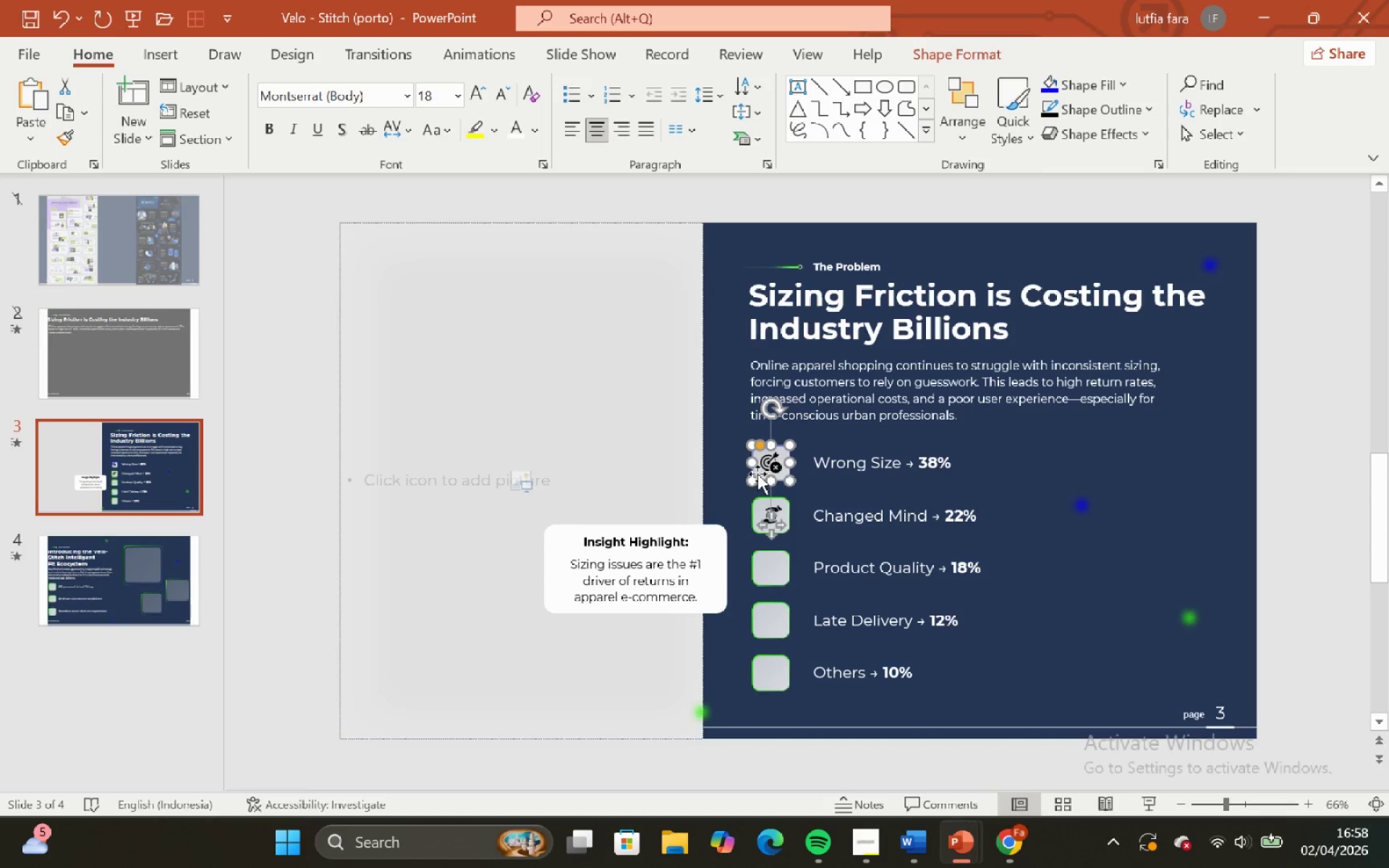 
right_click([757, 474])
 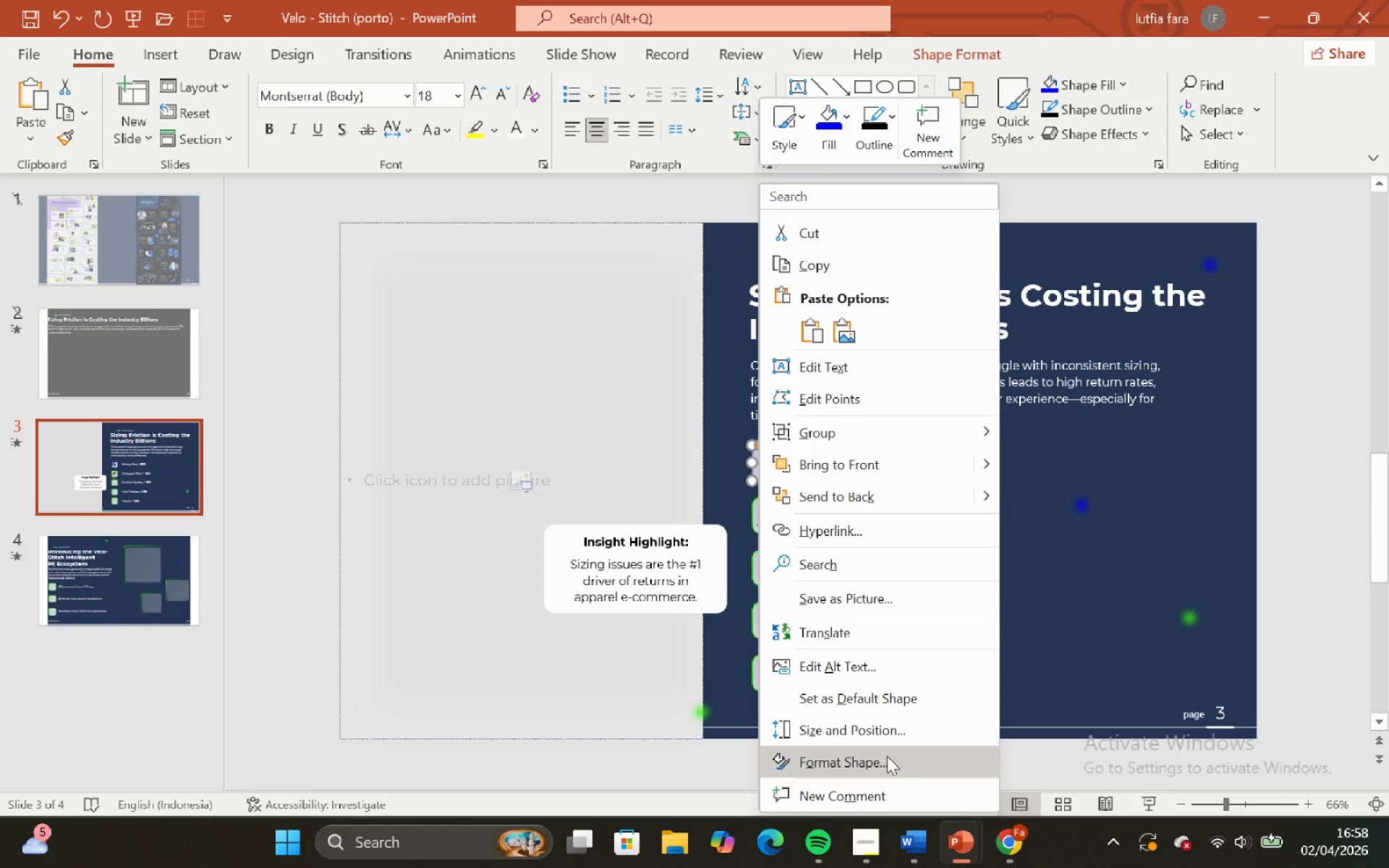 
left_click([886, 756])
 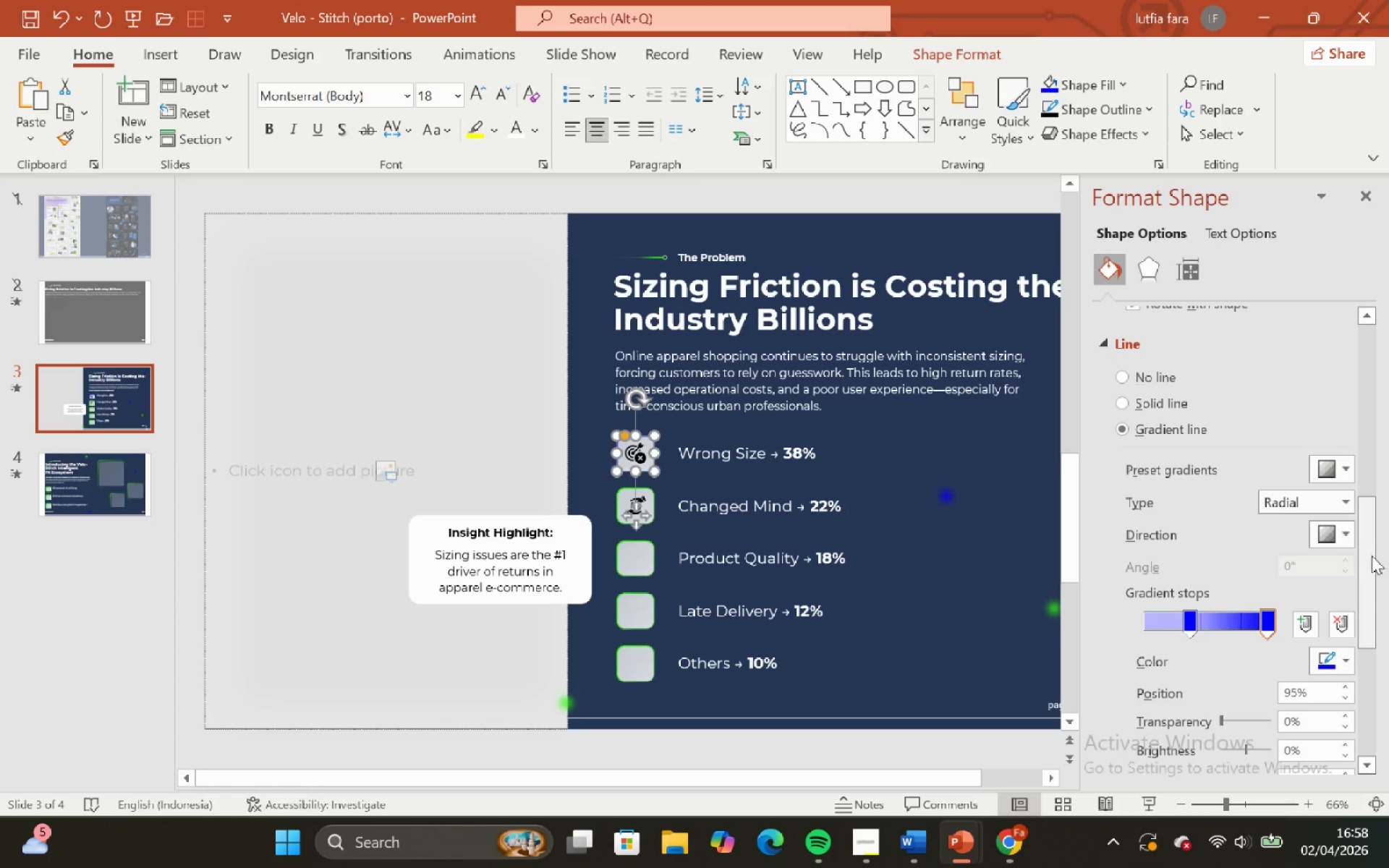 
left_click_drag(start_coordinate=[1370, 556], to_coordinate=[1371, 632])
 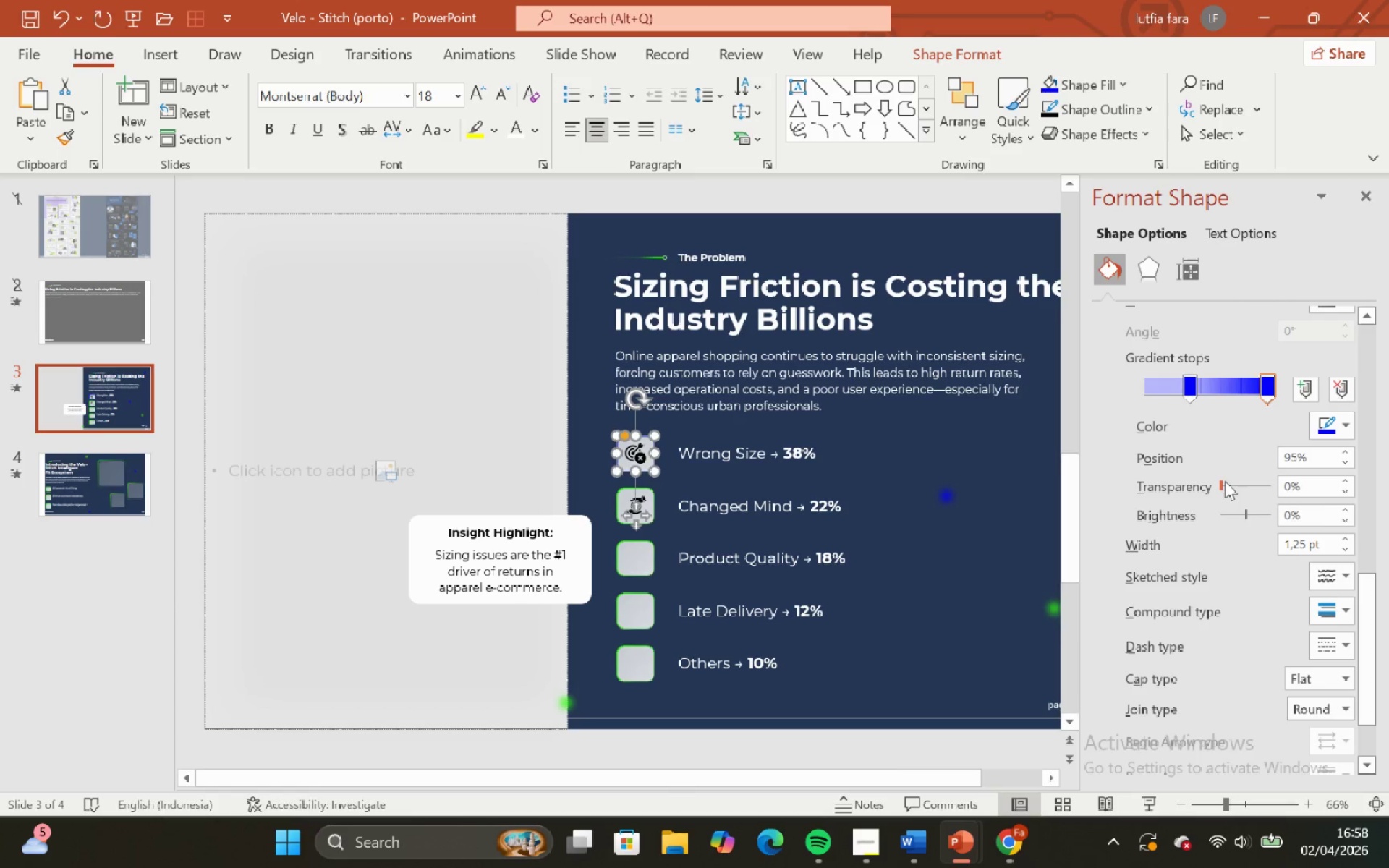 
left_click_drag(start_coordinate=[1222, 481], to_coordinate=[1236, 490])
 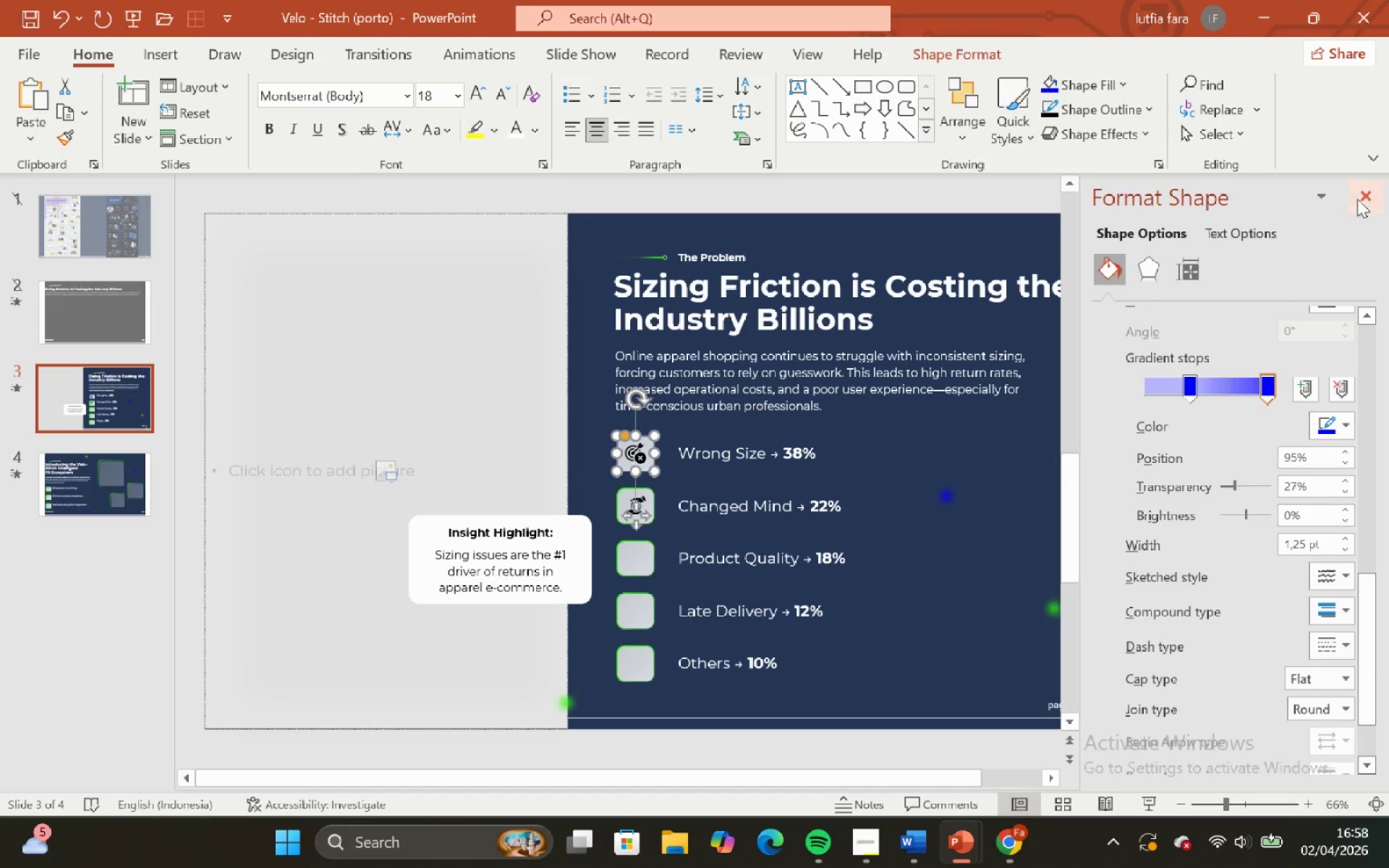 
left_click([1365, 194])
 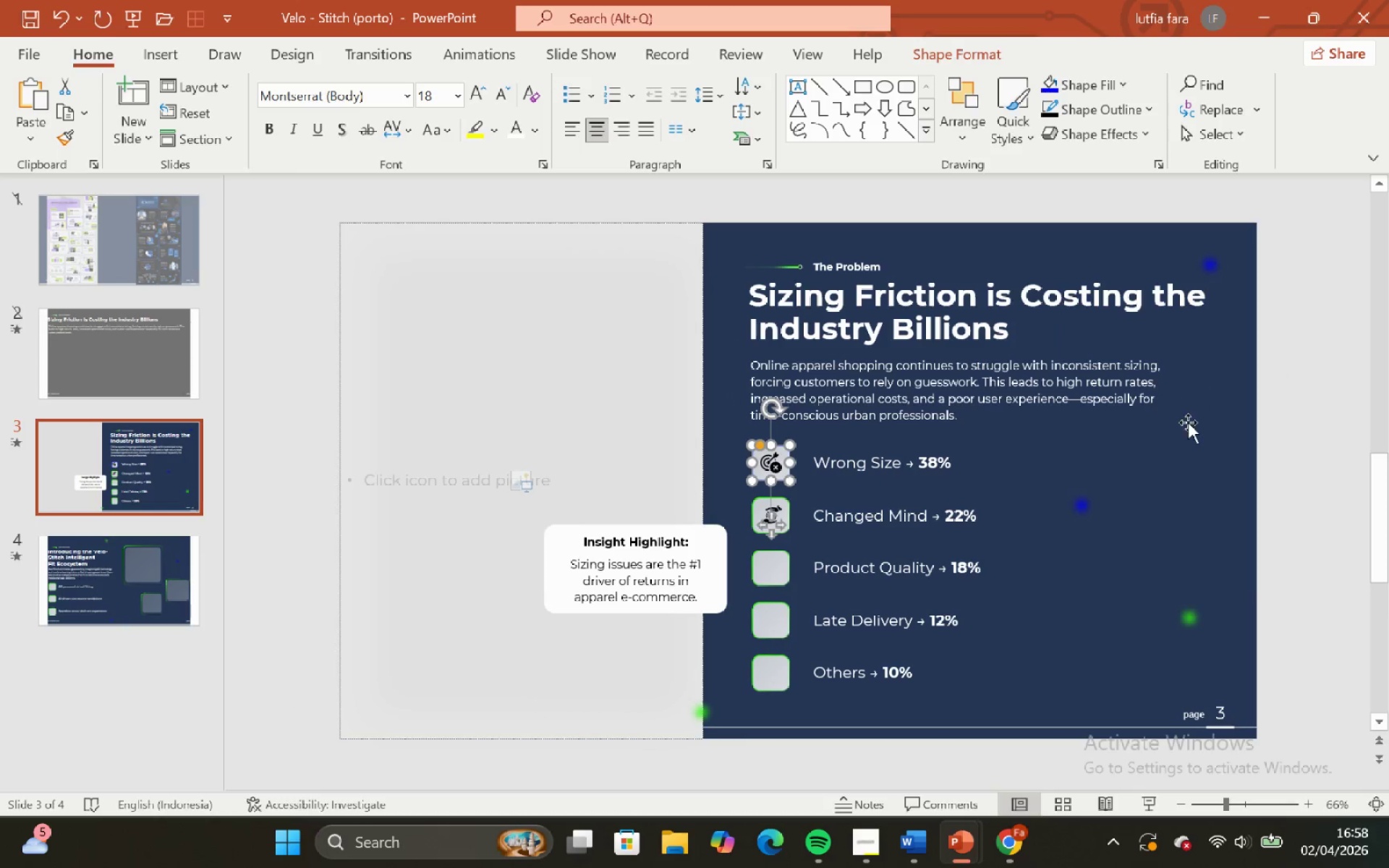 
left_click([1184, 462])
 